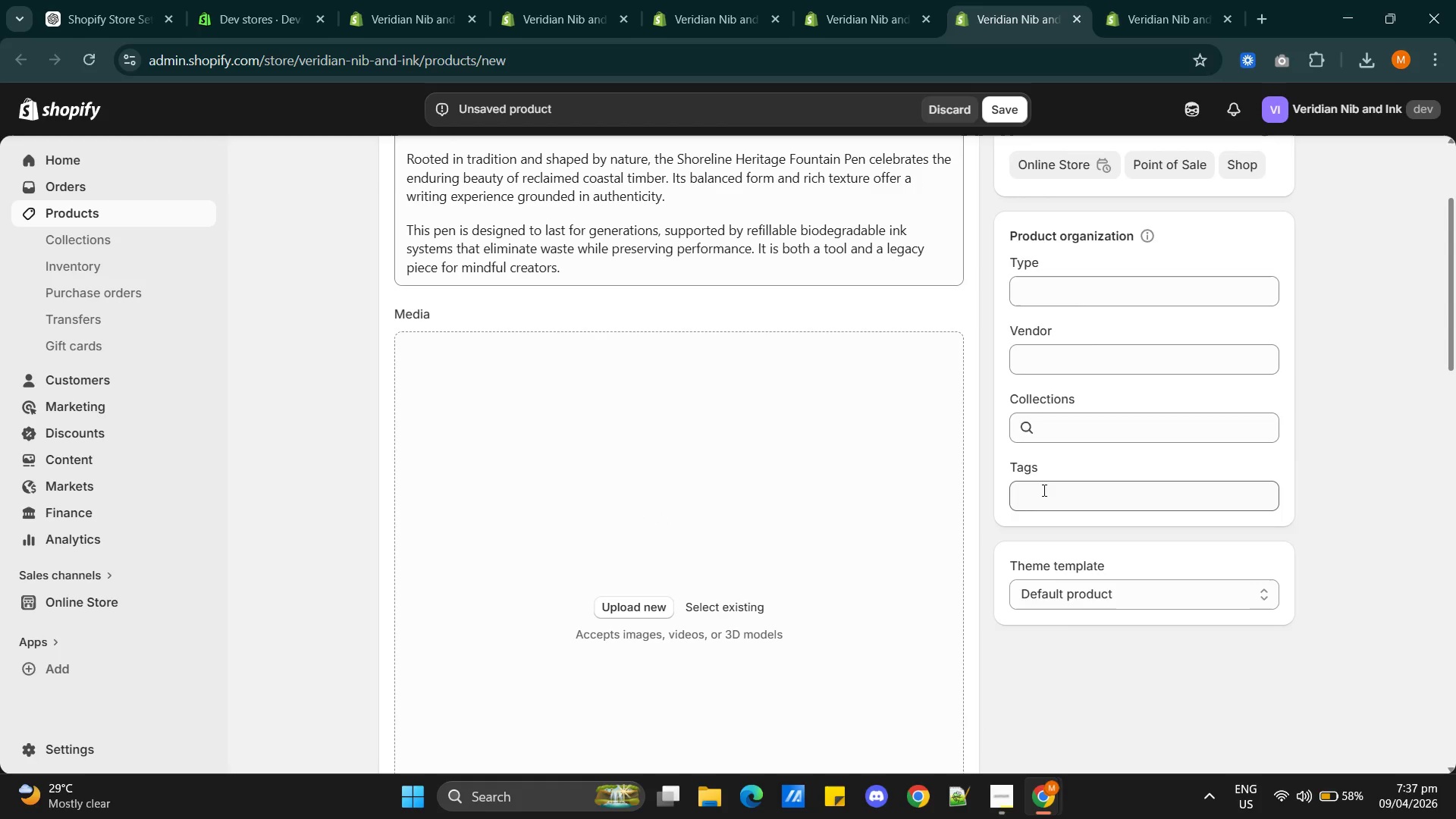 
left_click([1043, 495])
 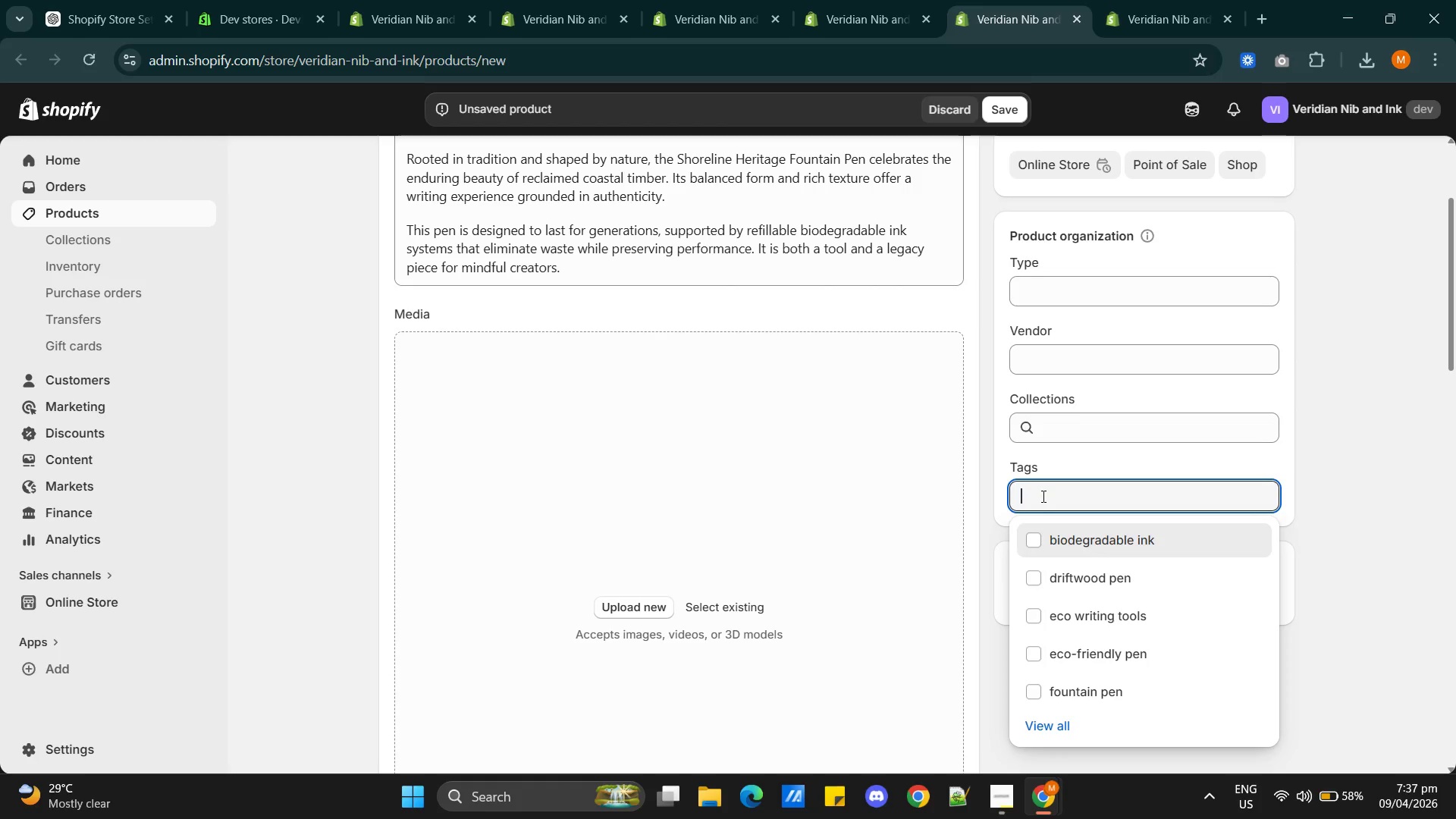 
wait(11.48)
 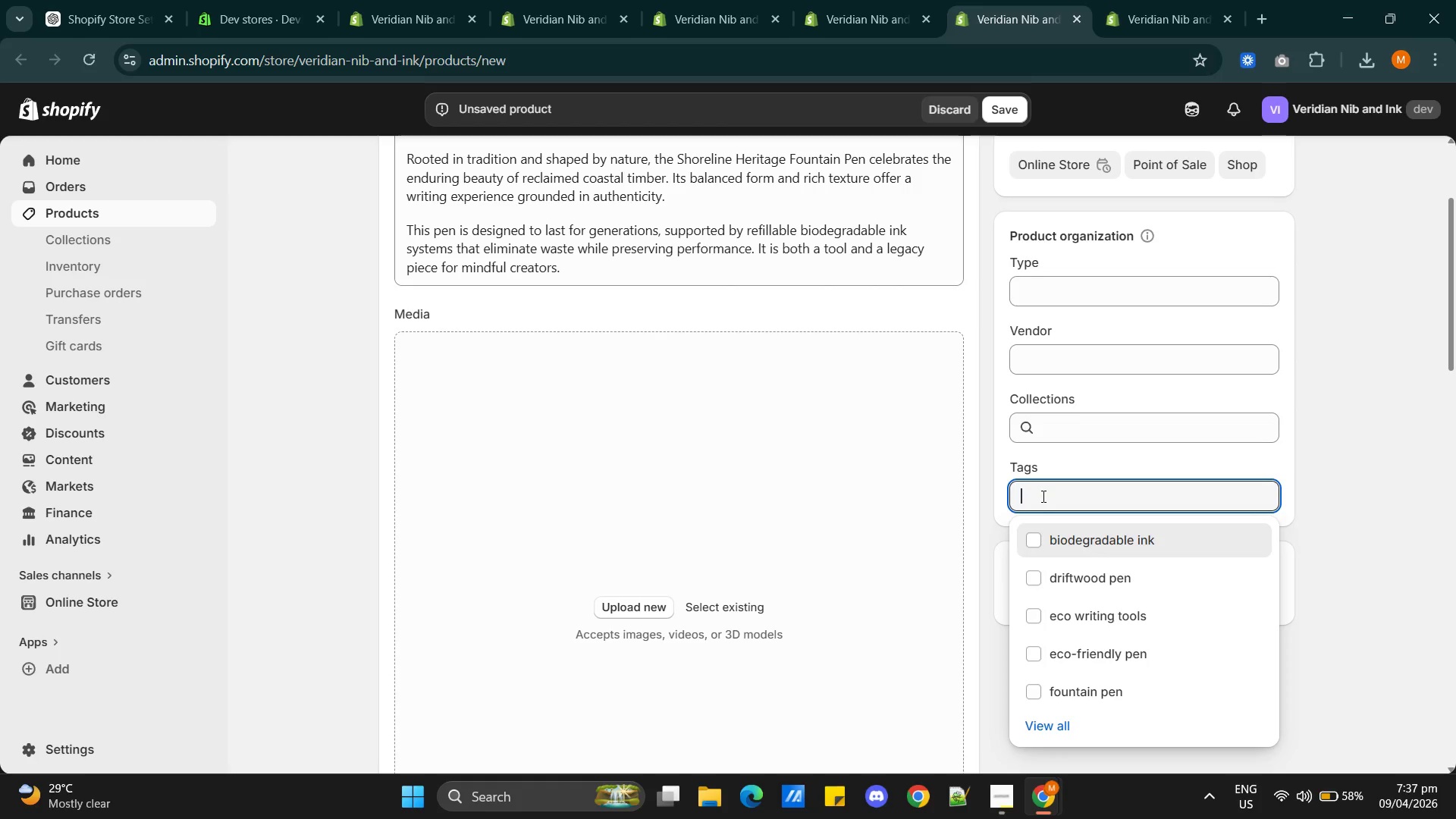 
key(Alt+AltLeft)
 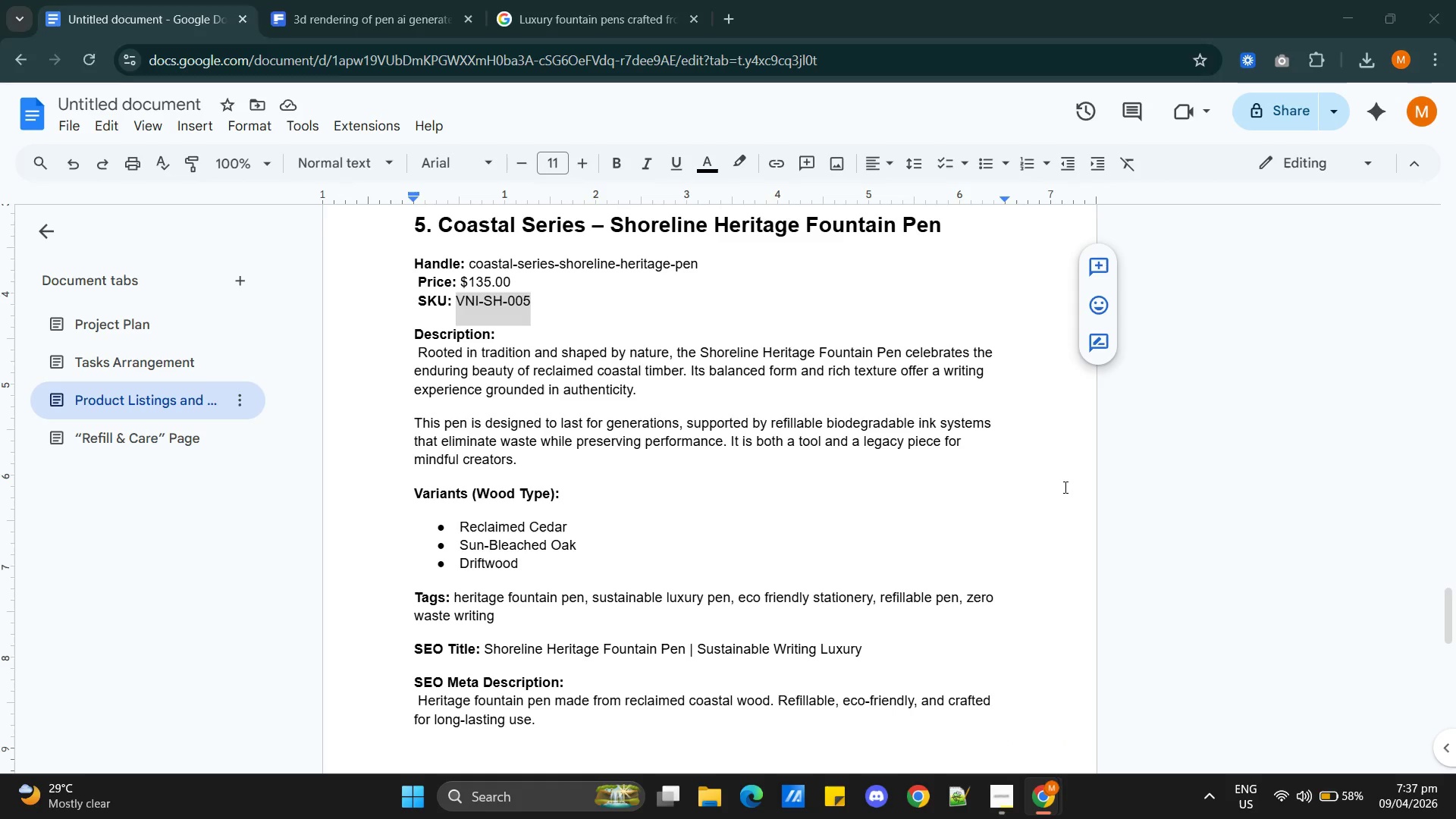 
key(Alt+Tab)
 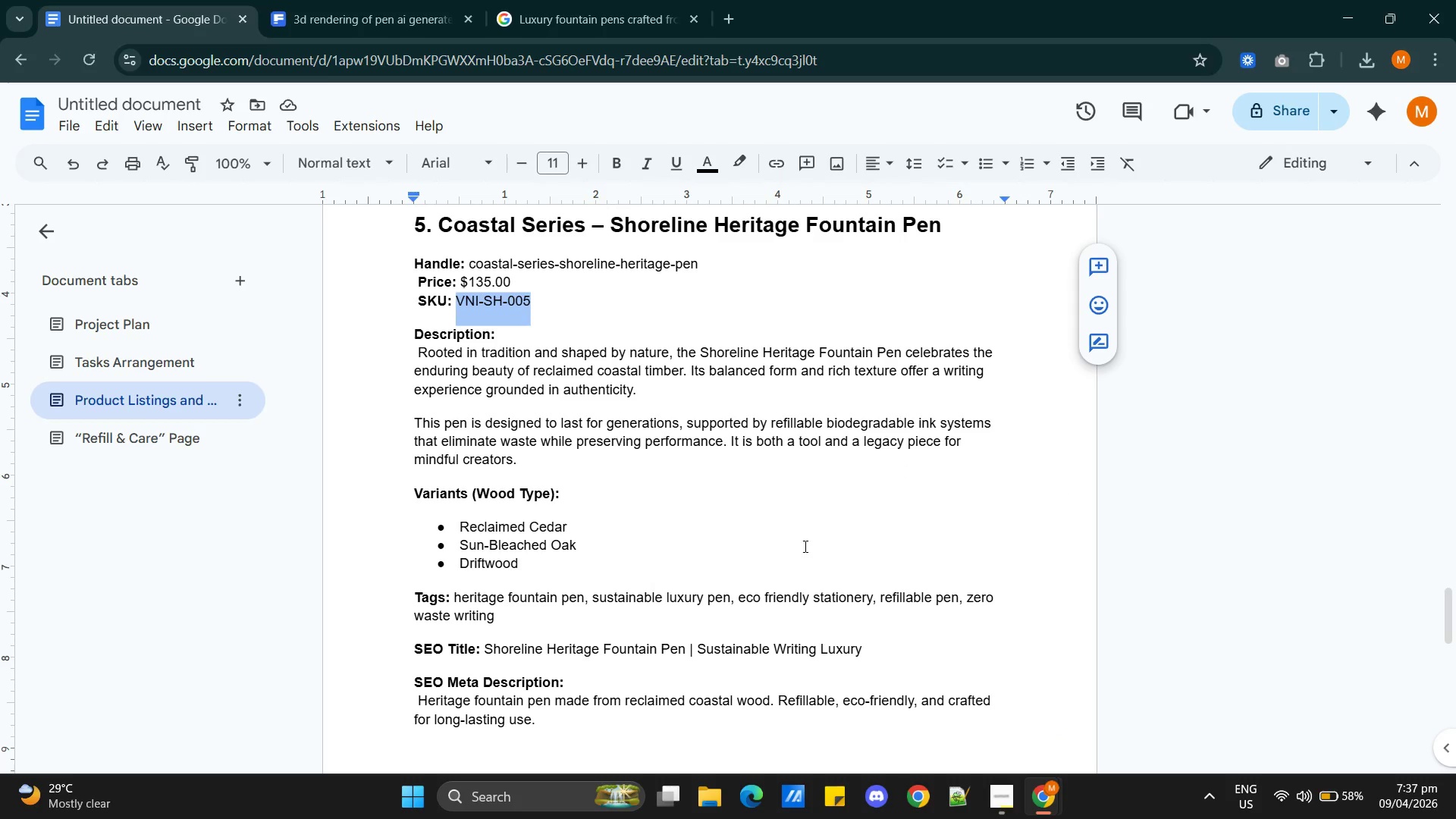 
wait(14.09)
 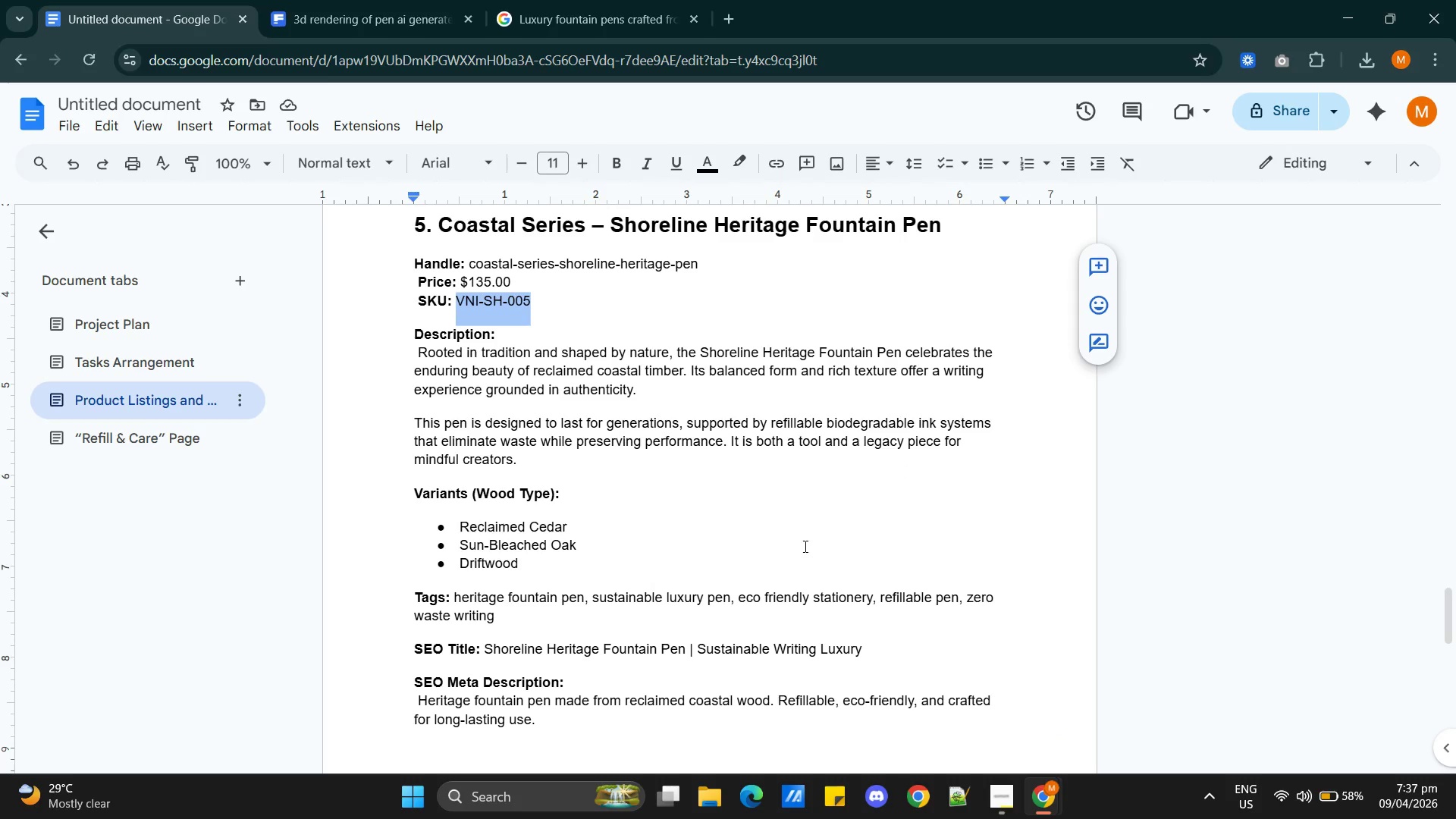 
key(Alt+AltLeft)
 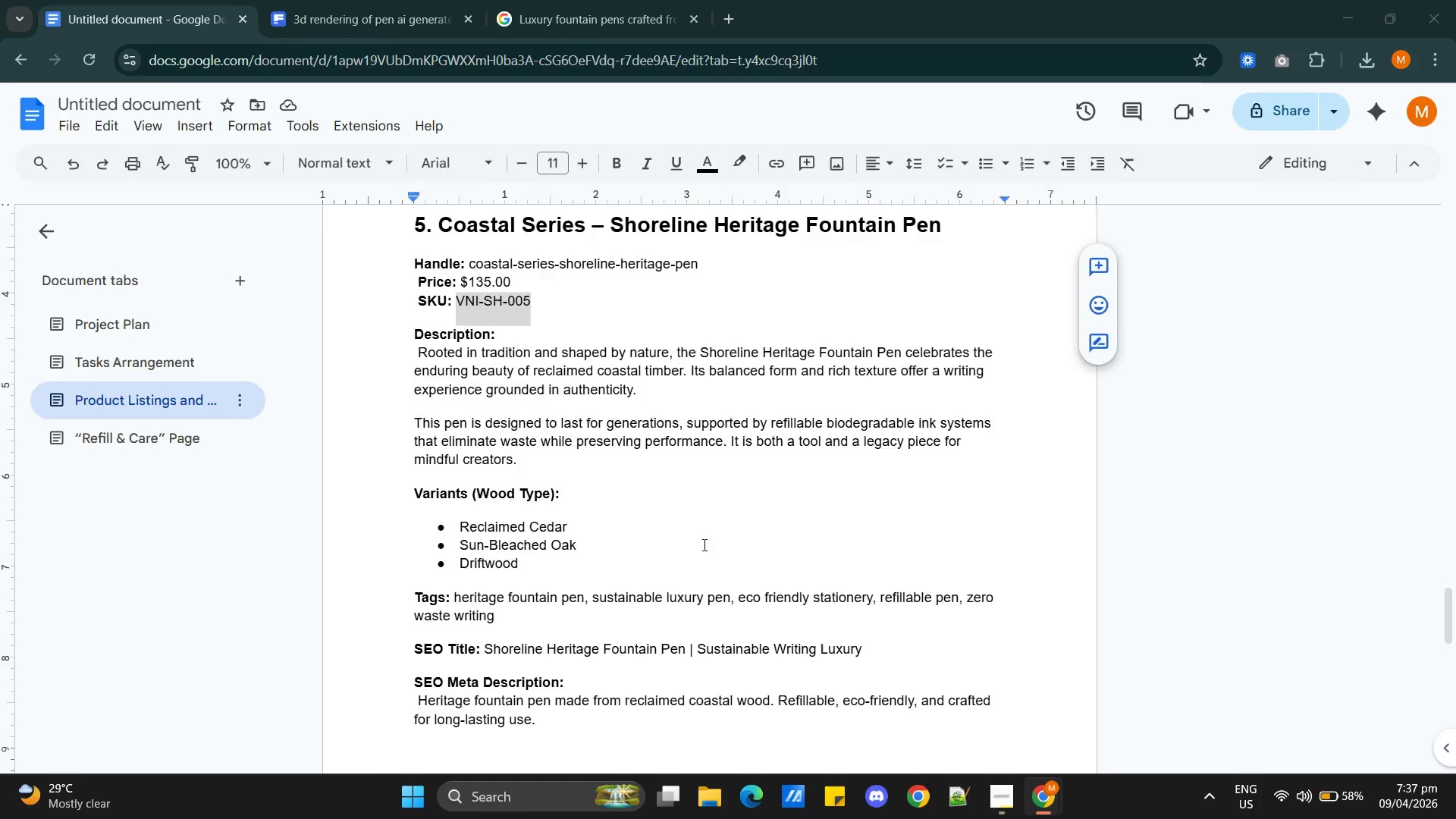 
key(Alt+Tab)
 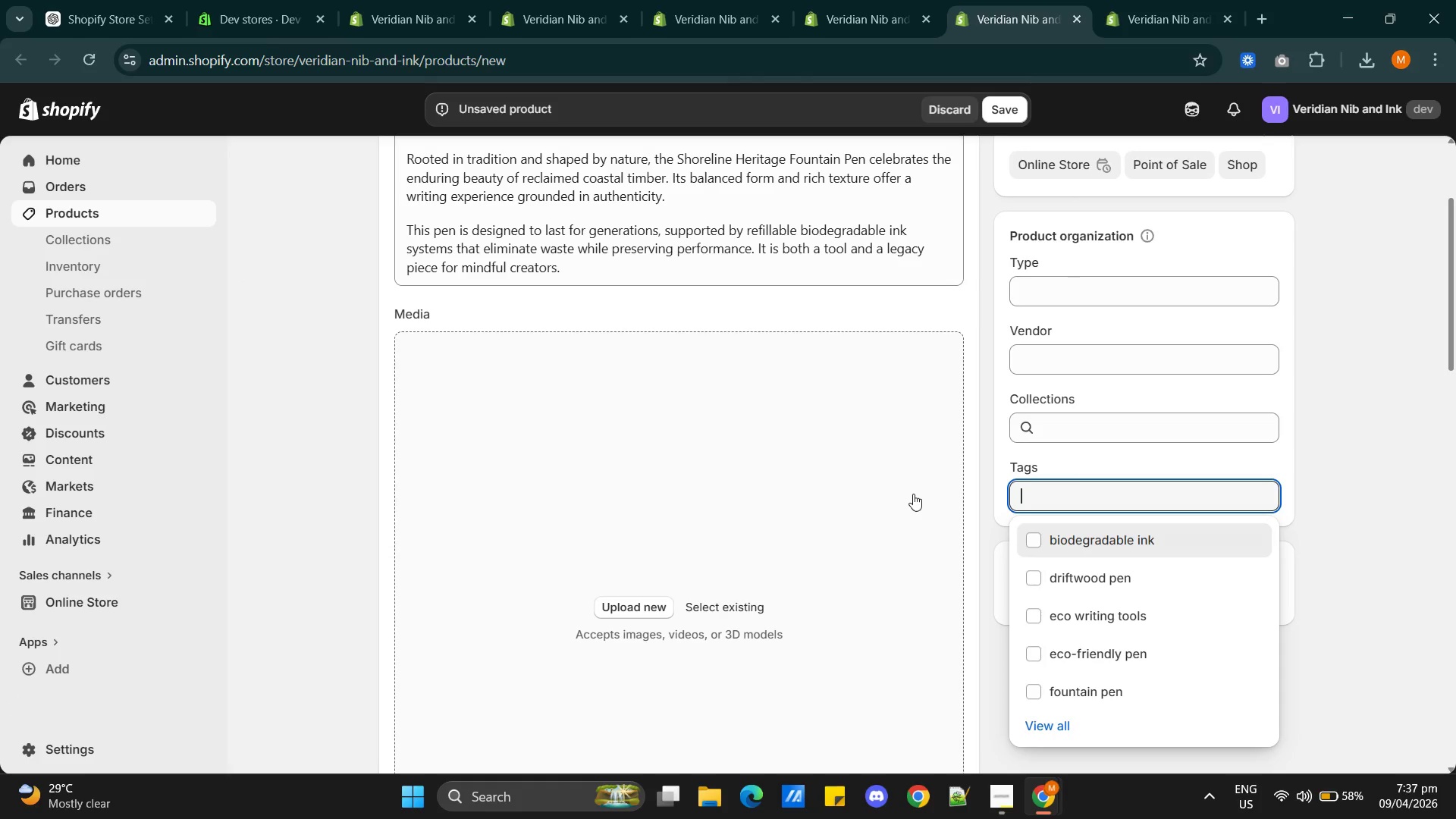 
key(Alt+AltLeft)
 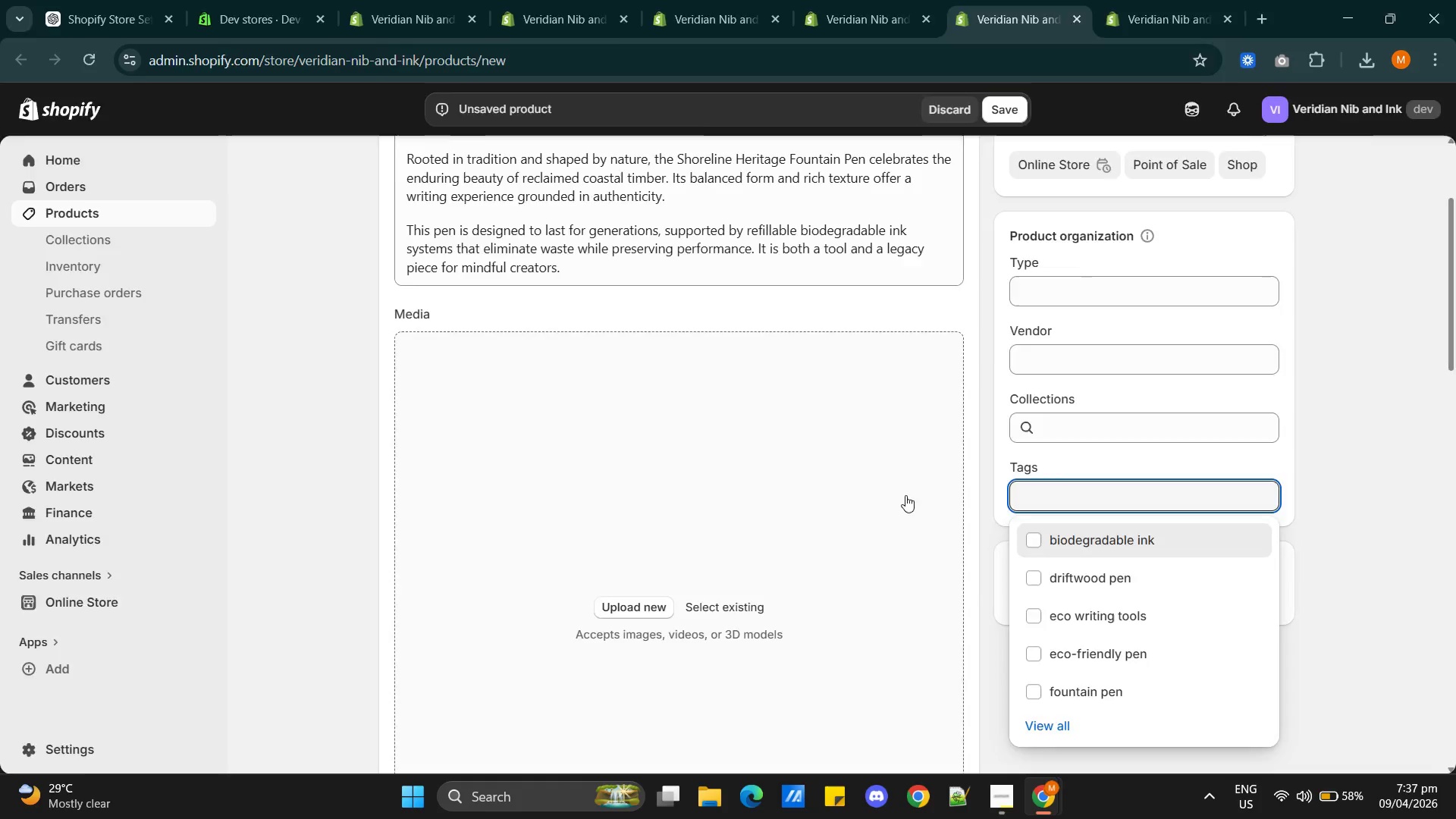 
key(Alt+Tab)
 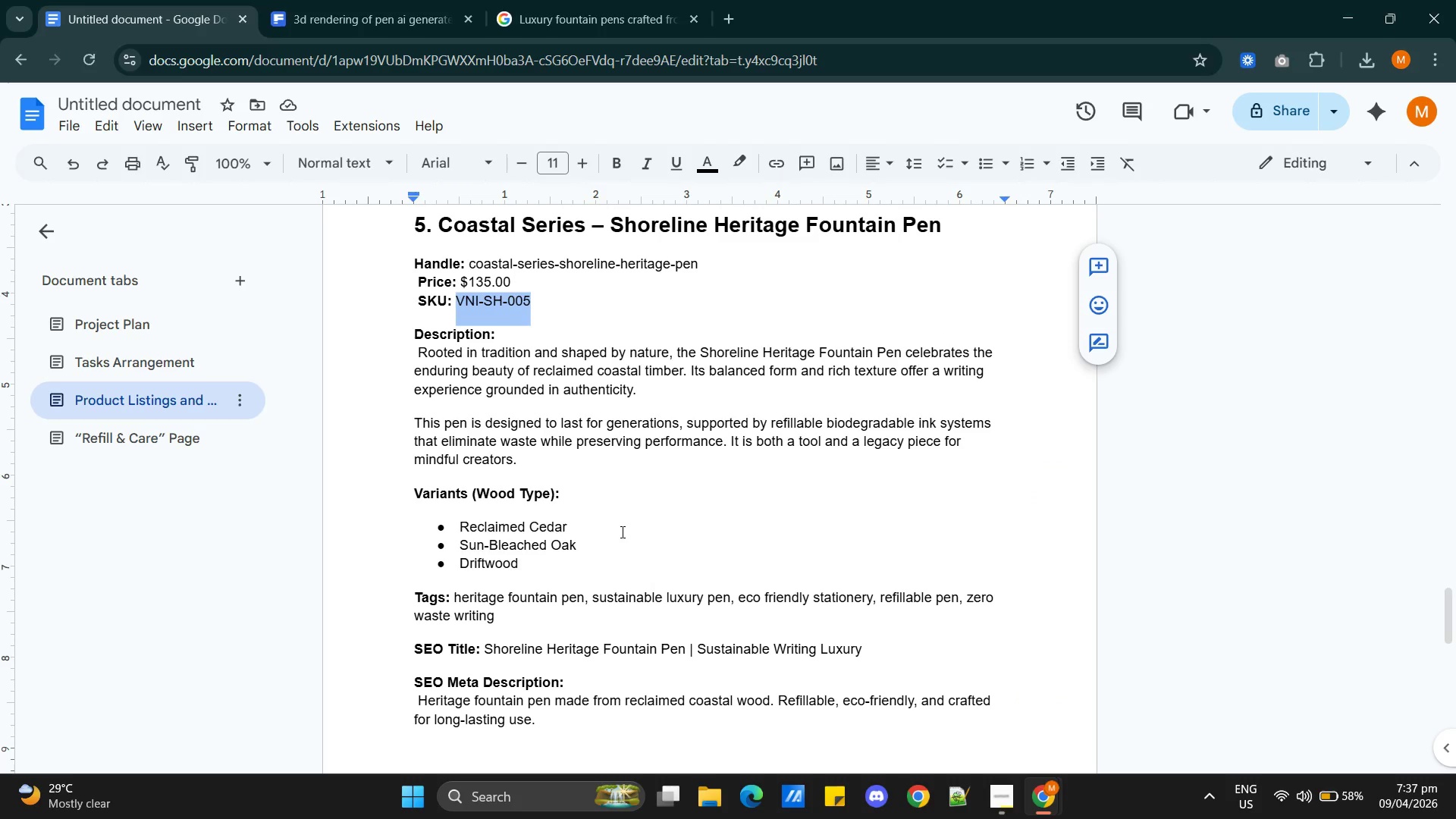 
key(Alt+AltLeft)
 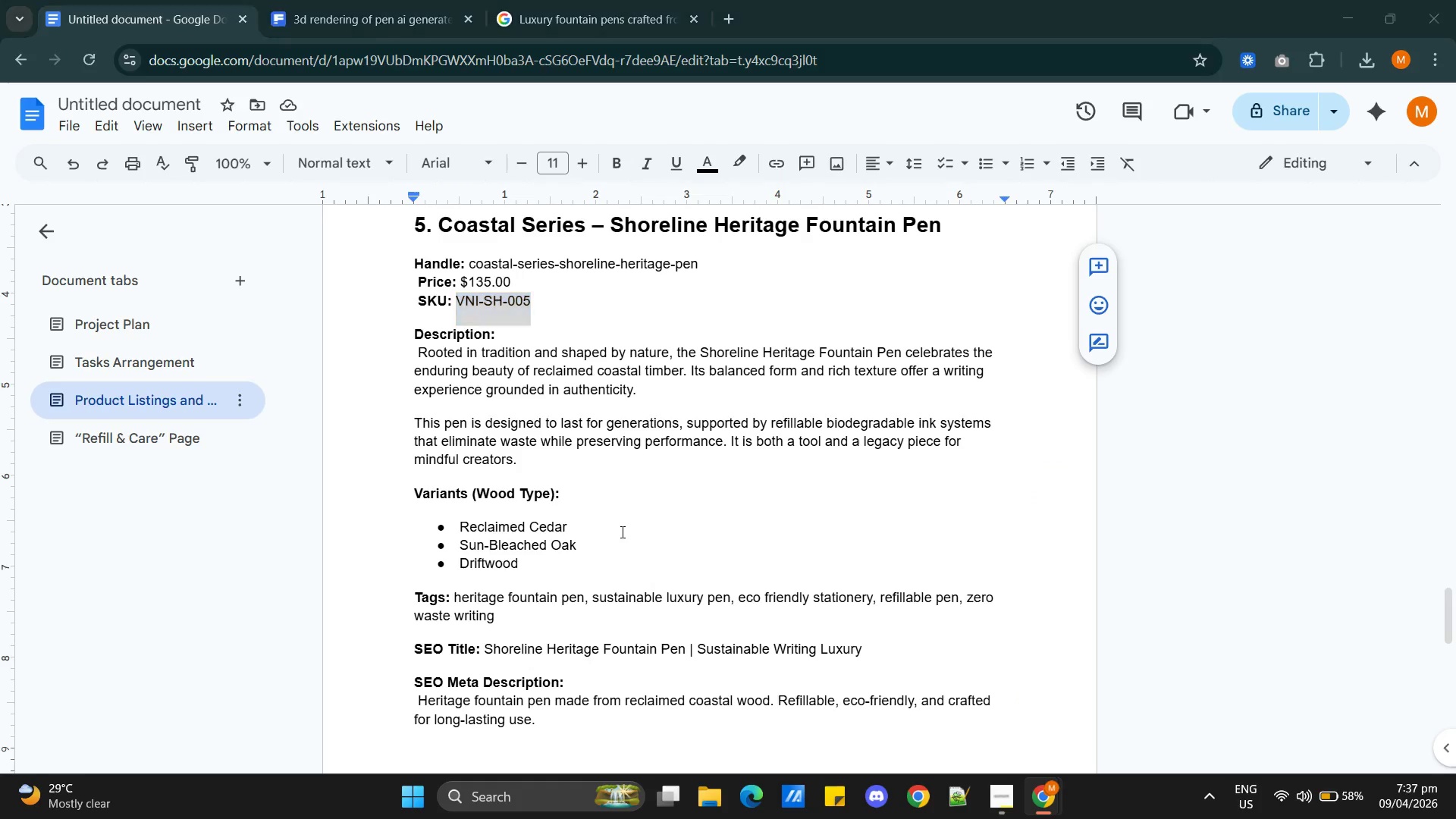 
key(Alt+Tab)
 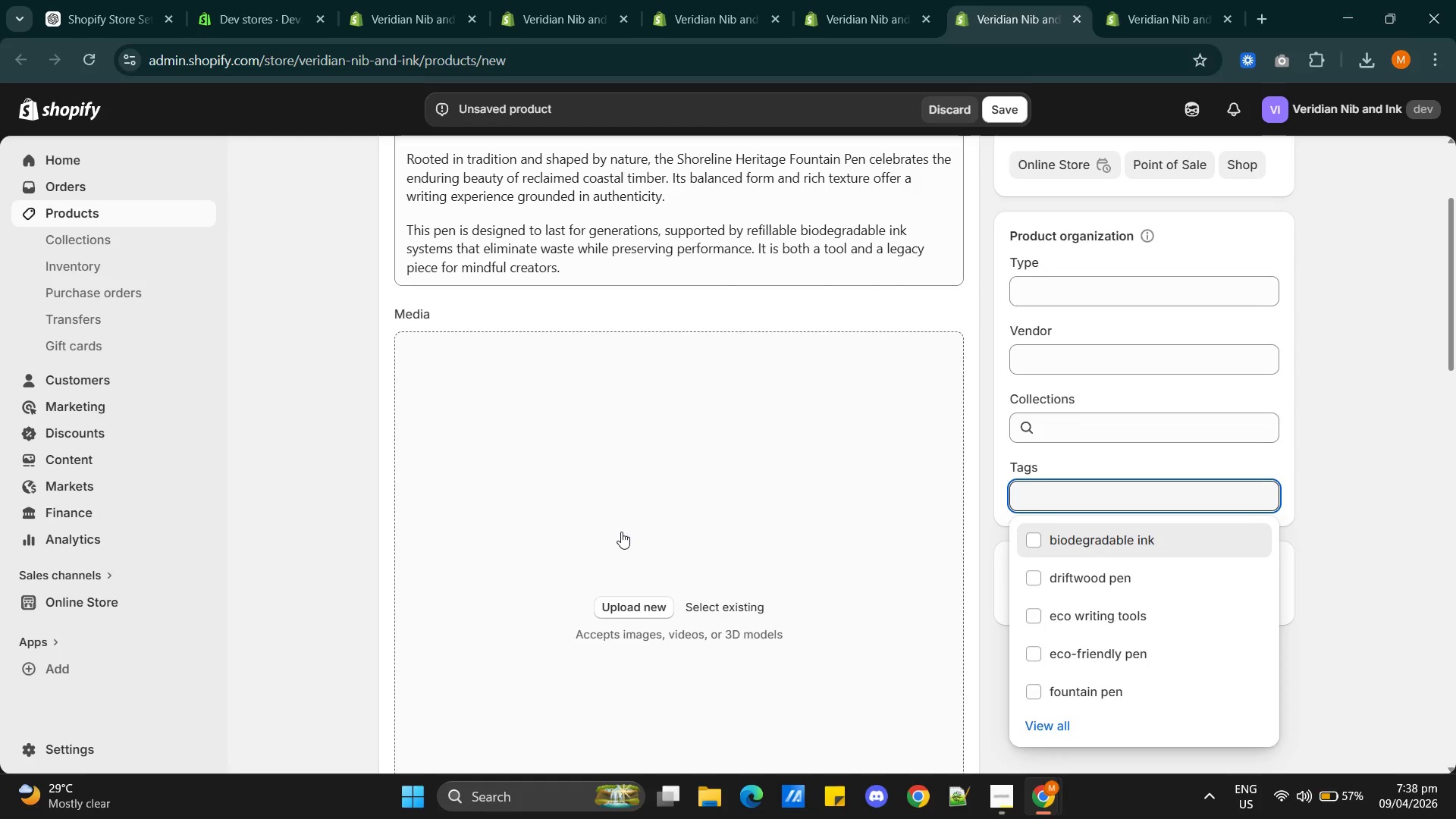 
wait(18.58)
 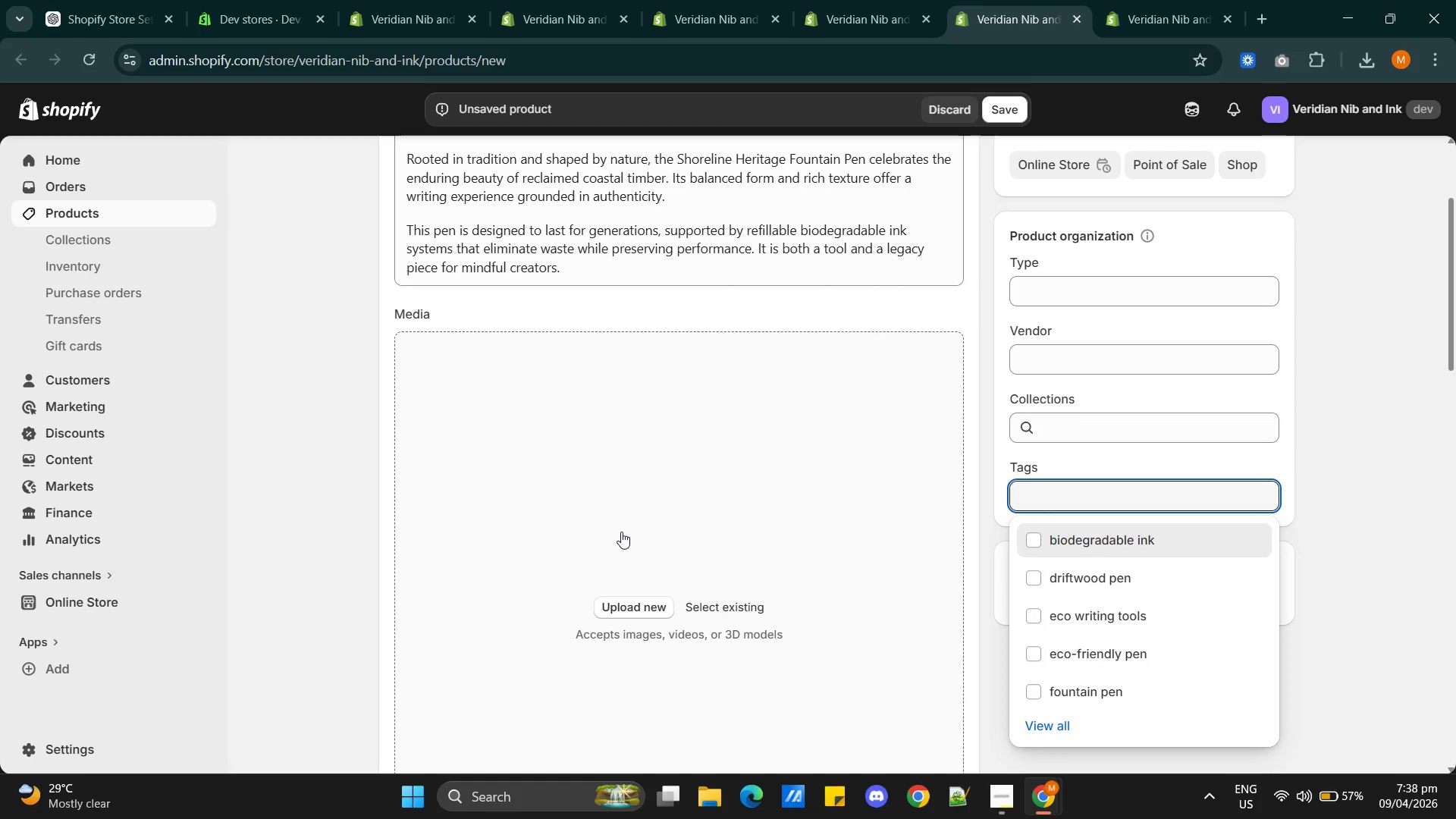 
key(Alt+AltLeft)
 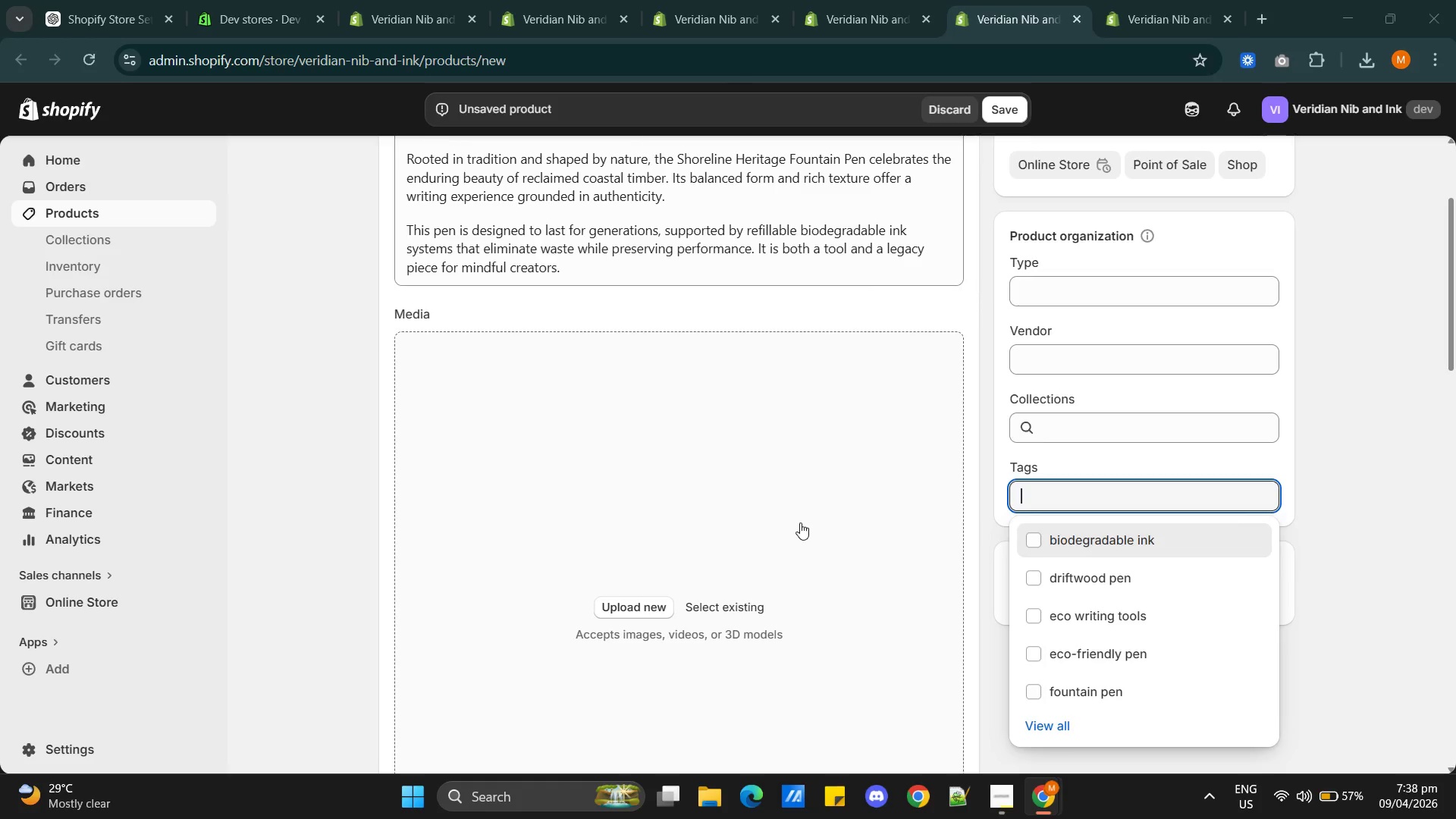 
key(Alt+Tab)
 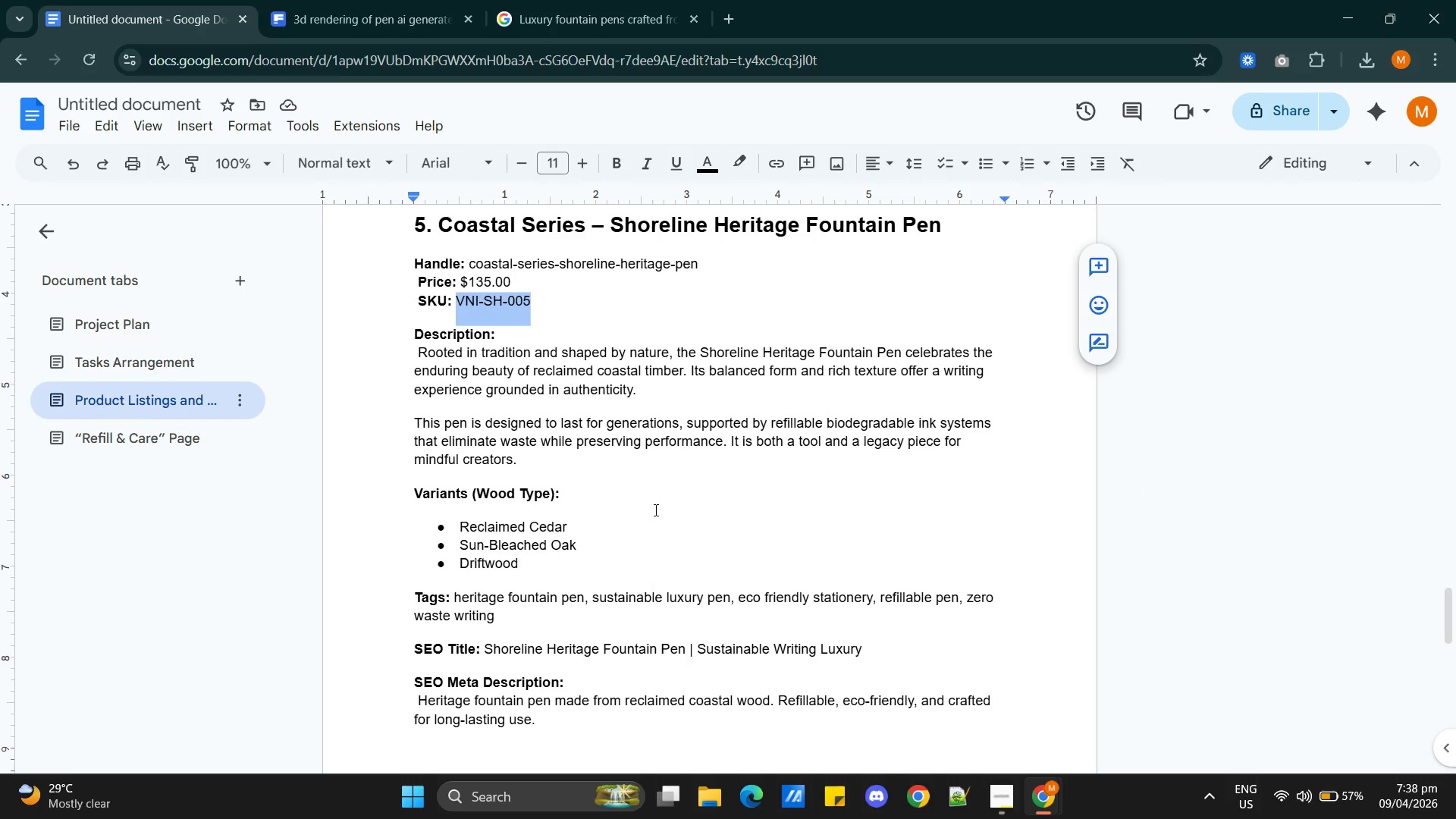 
wait(5.81)
 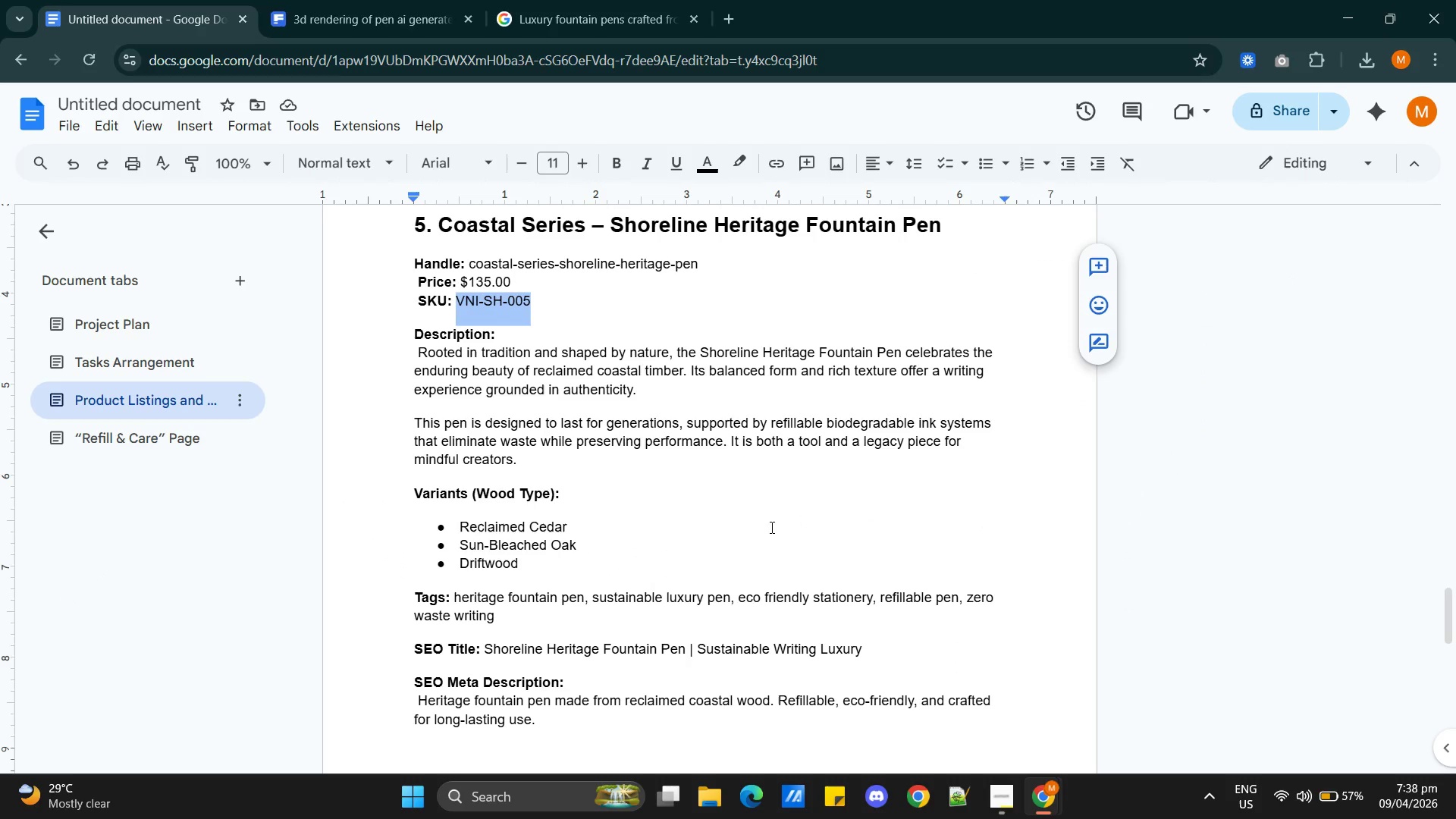 
key(Alt+AltLeft)
 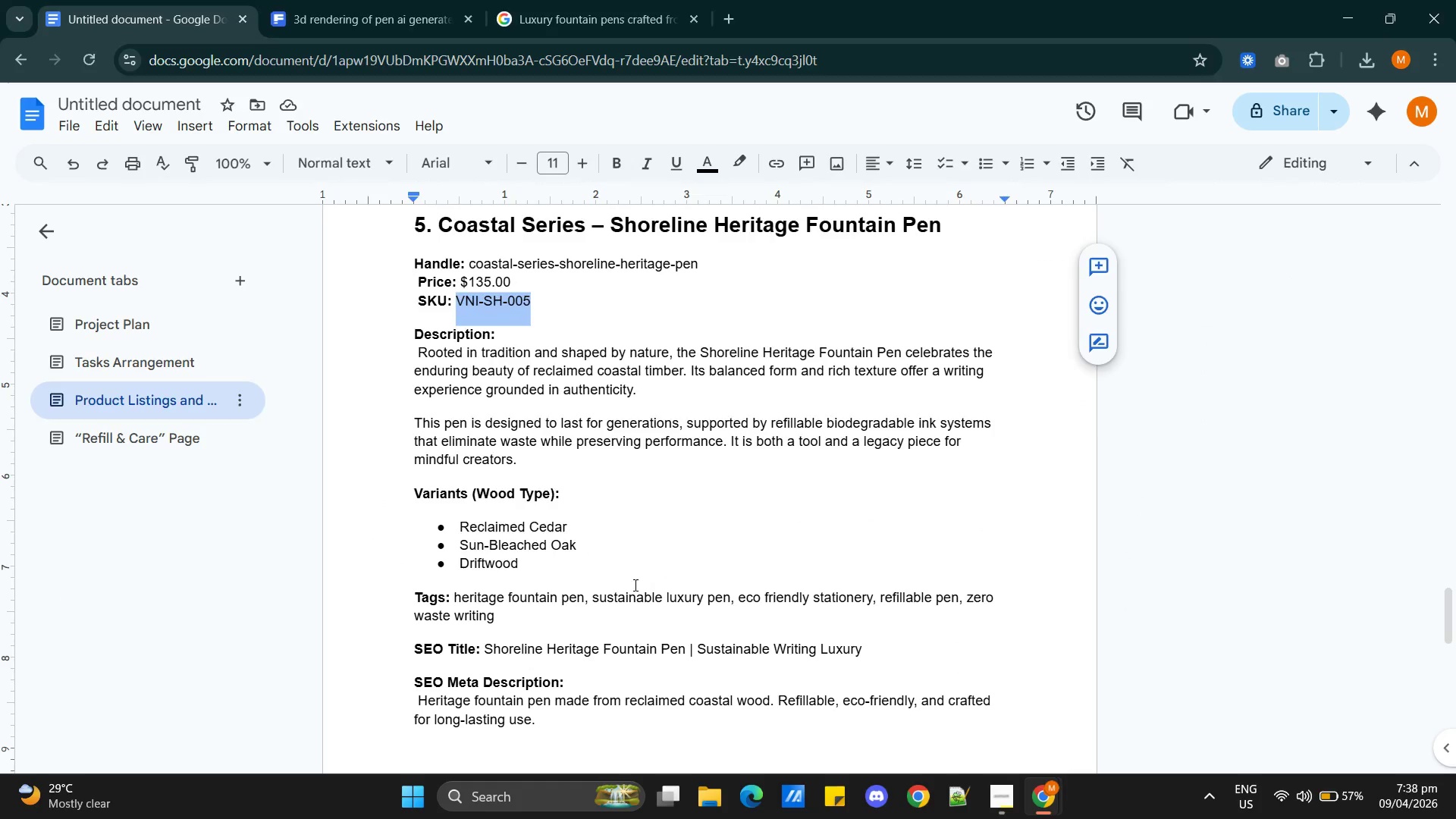 
key(Alt+Tab)
 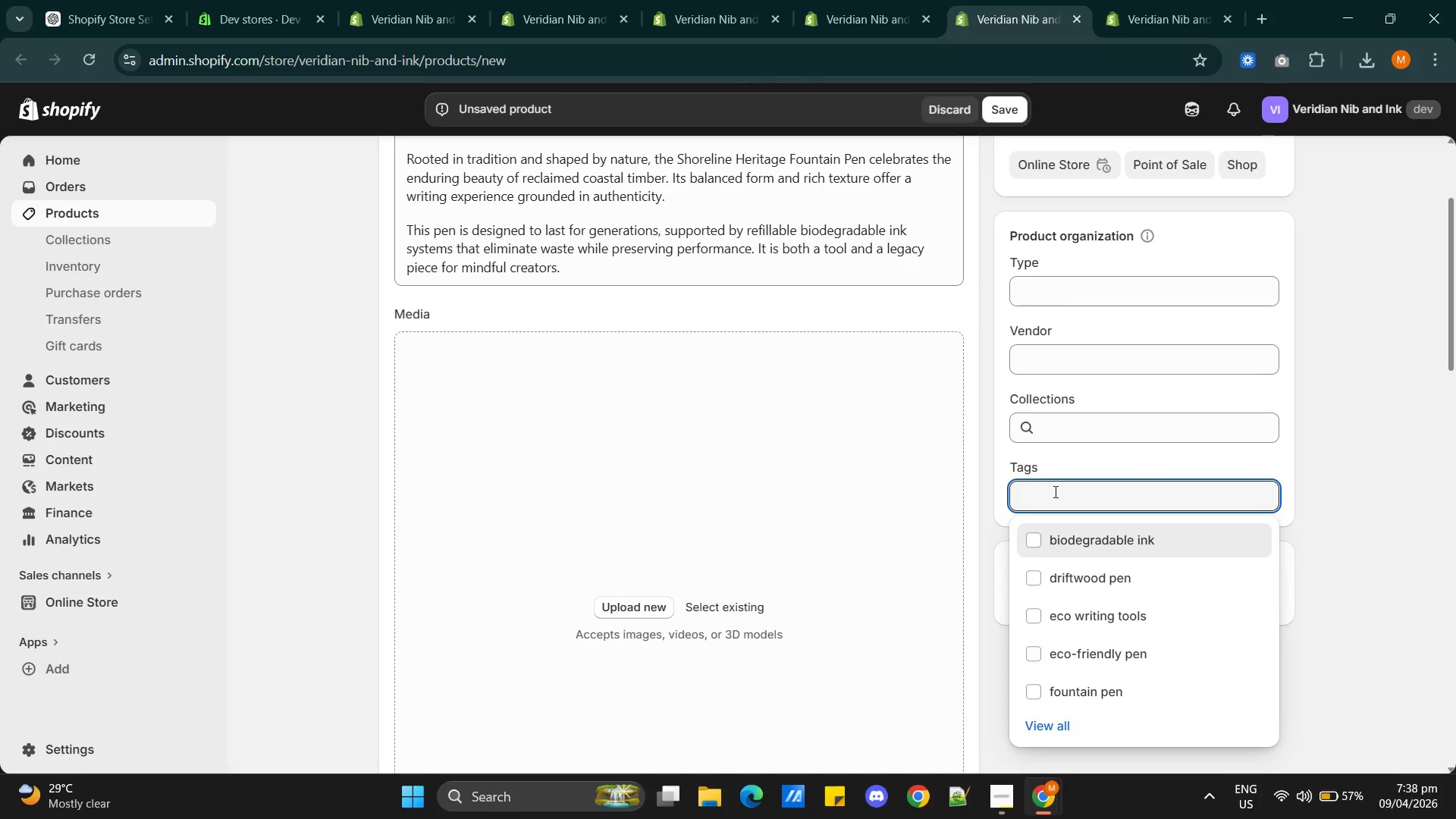 
left_click([1053, 491])
 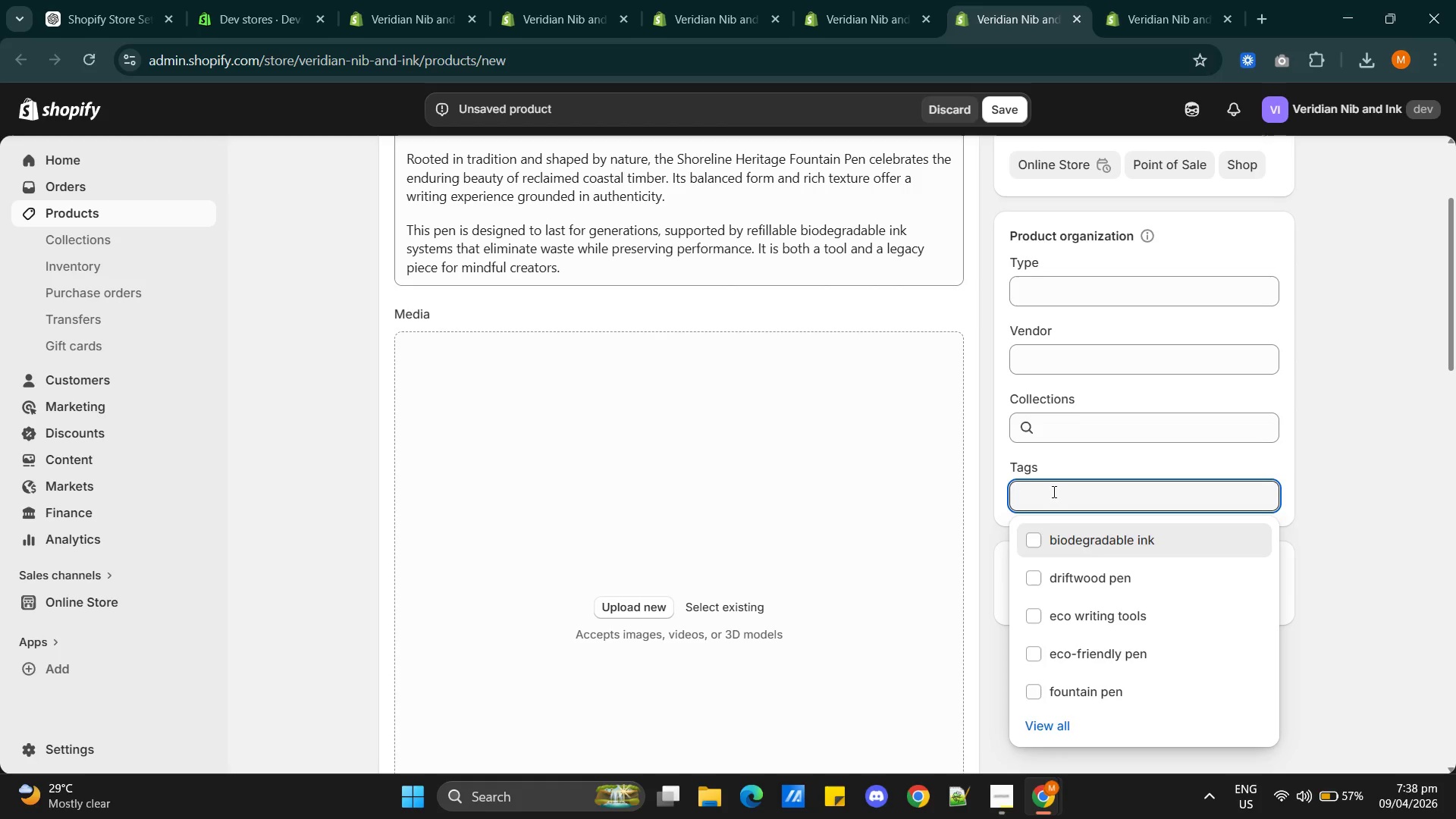 
type(heritage)
 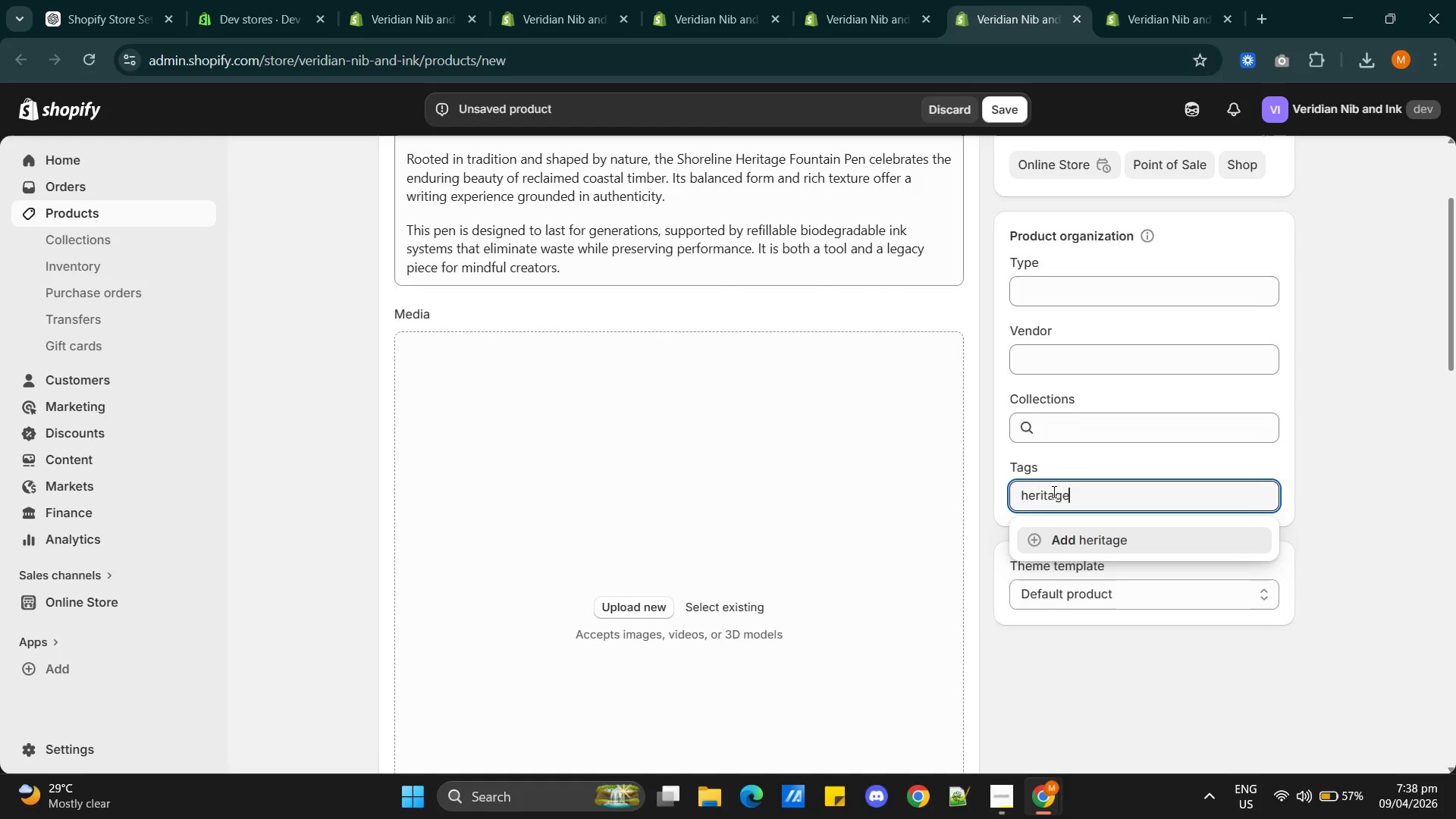 
key(Alt+AltLeft)
 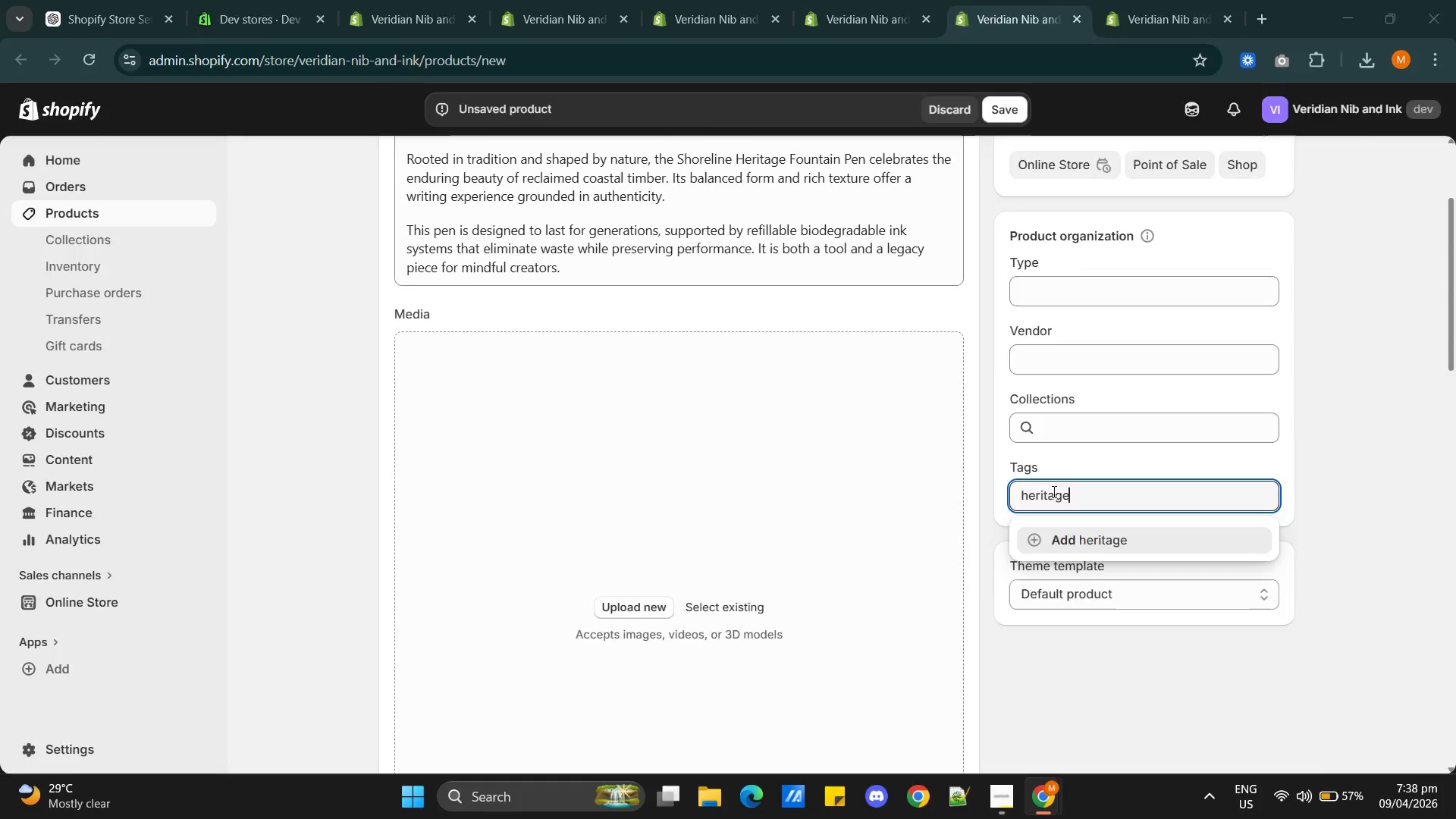 
key(Alt+Tab)
 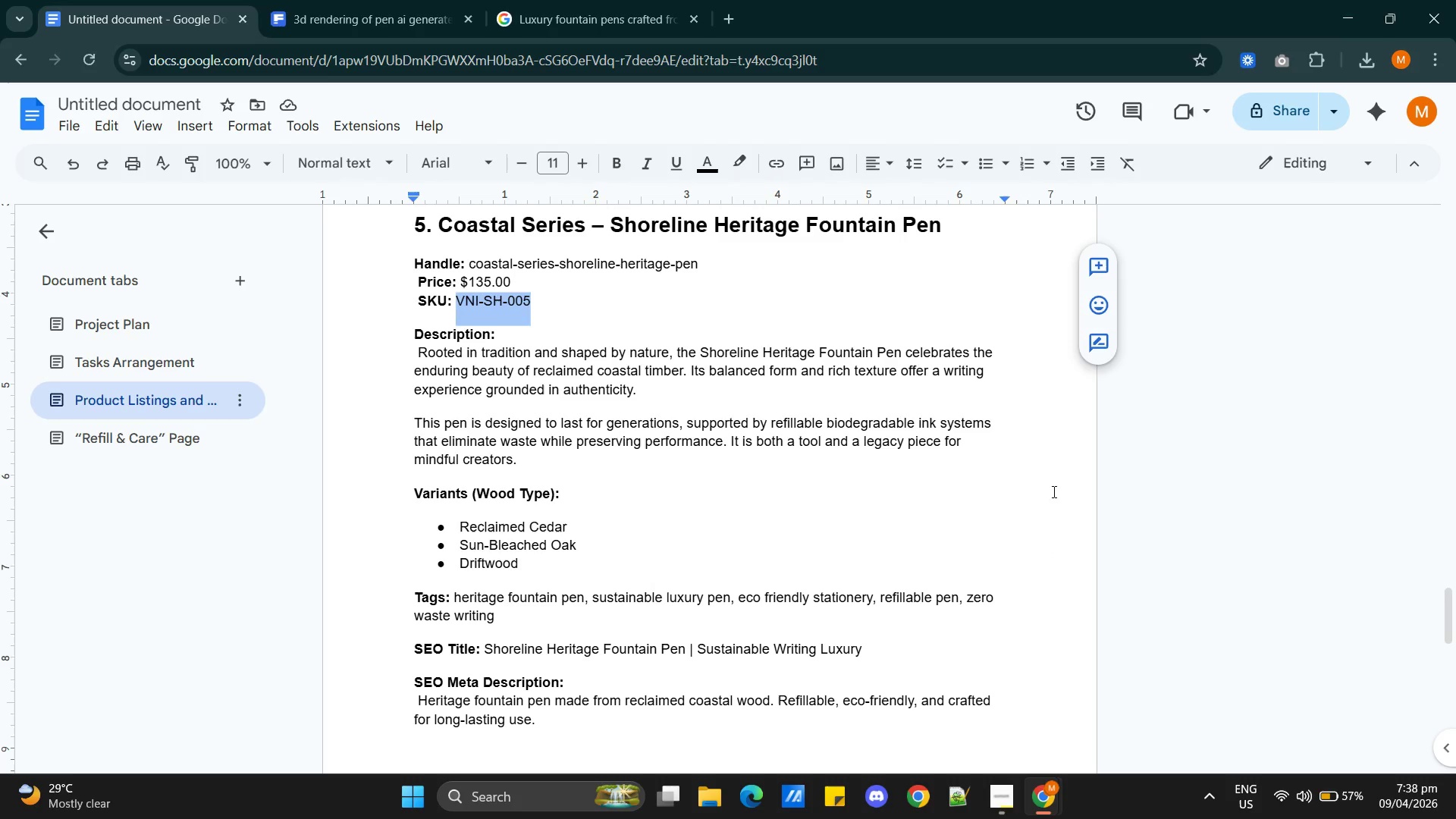 
key(Alt+AltLeft)
 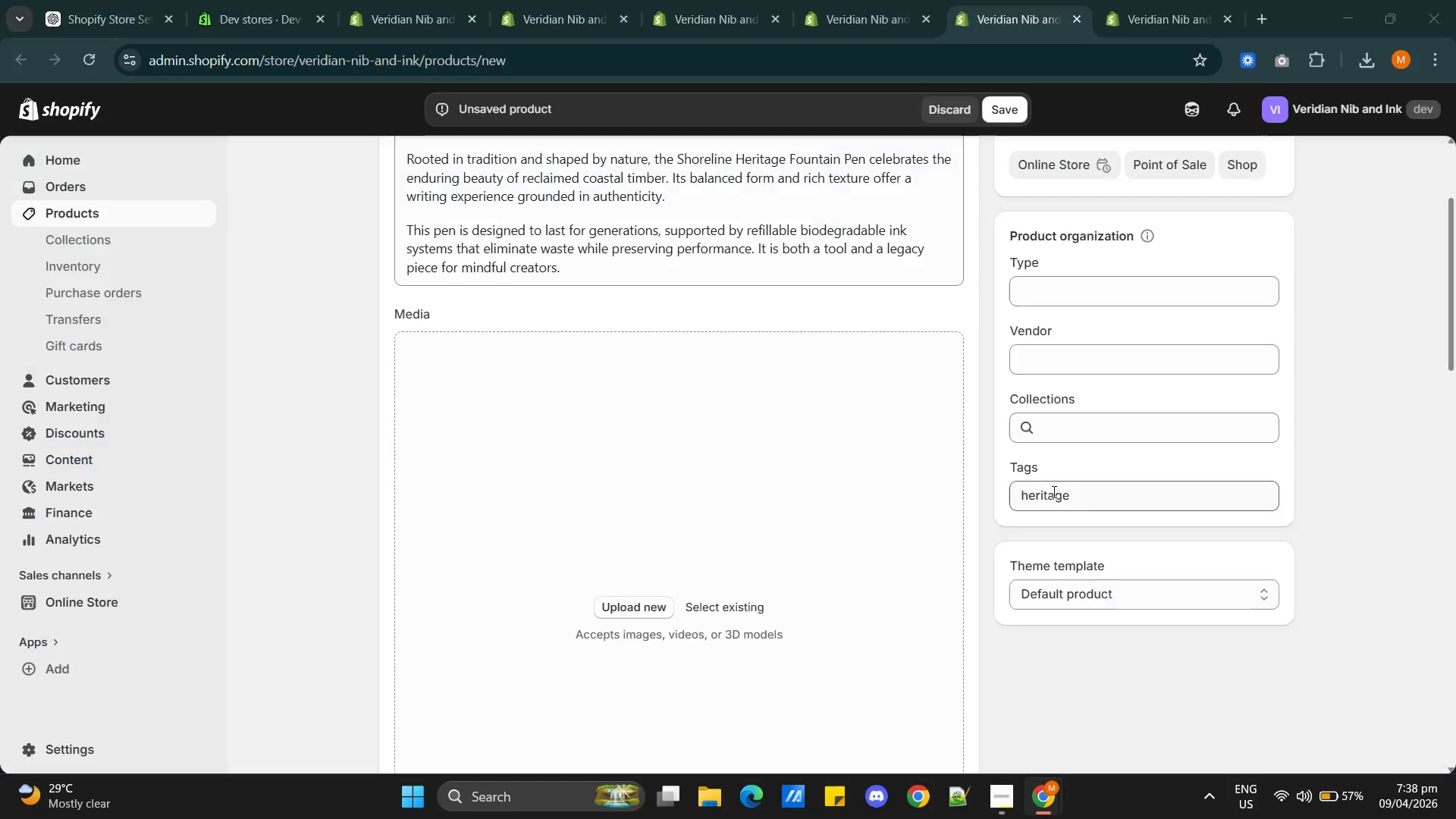 
key(Tab)
type( fountain pen)
 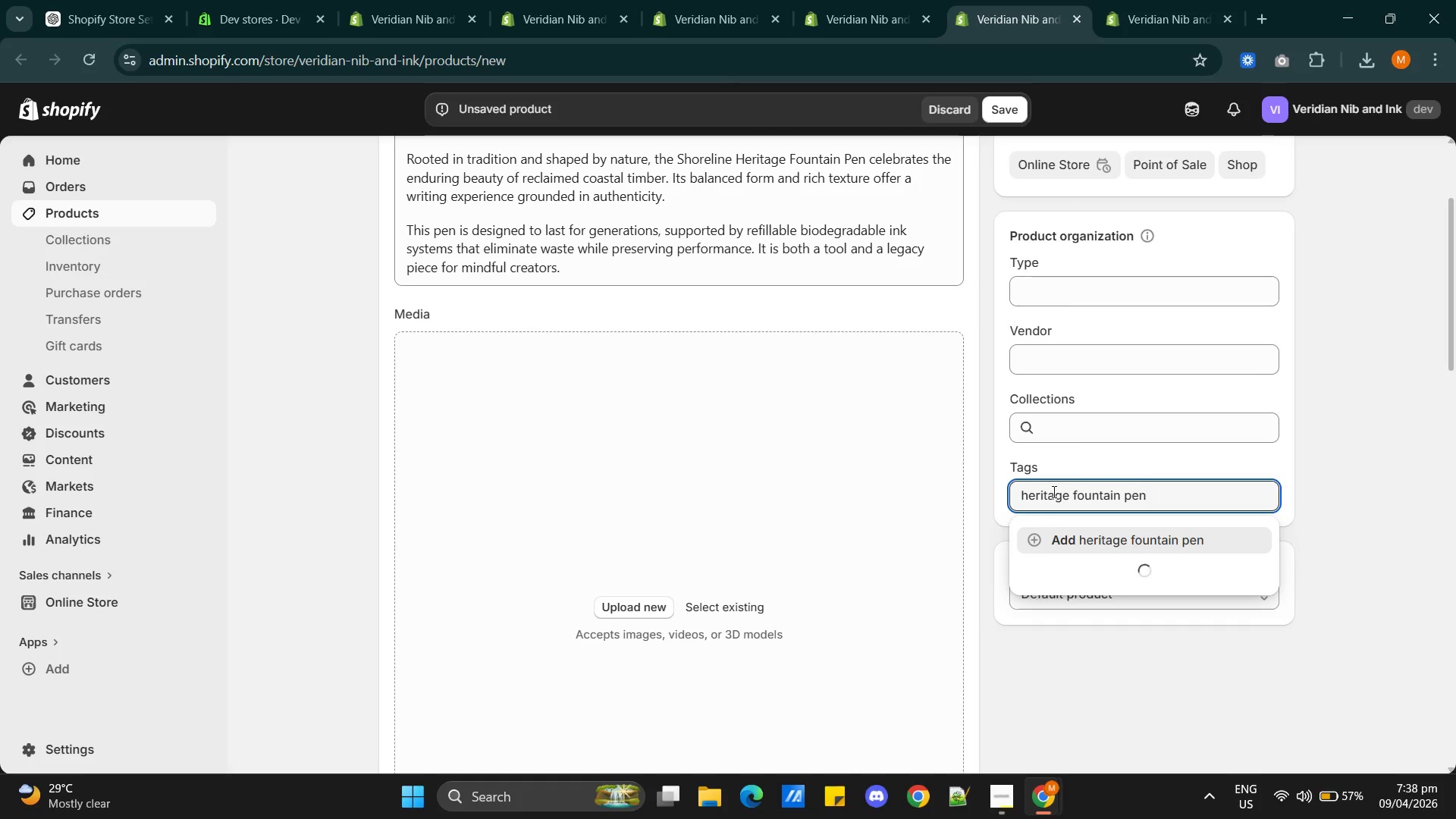 
key(Enter)
 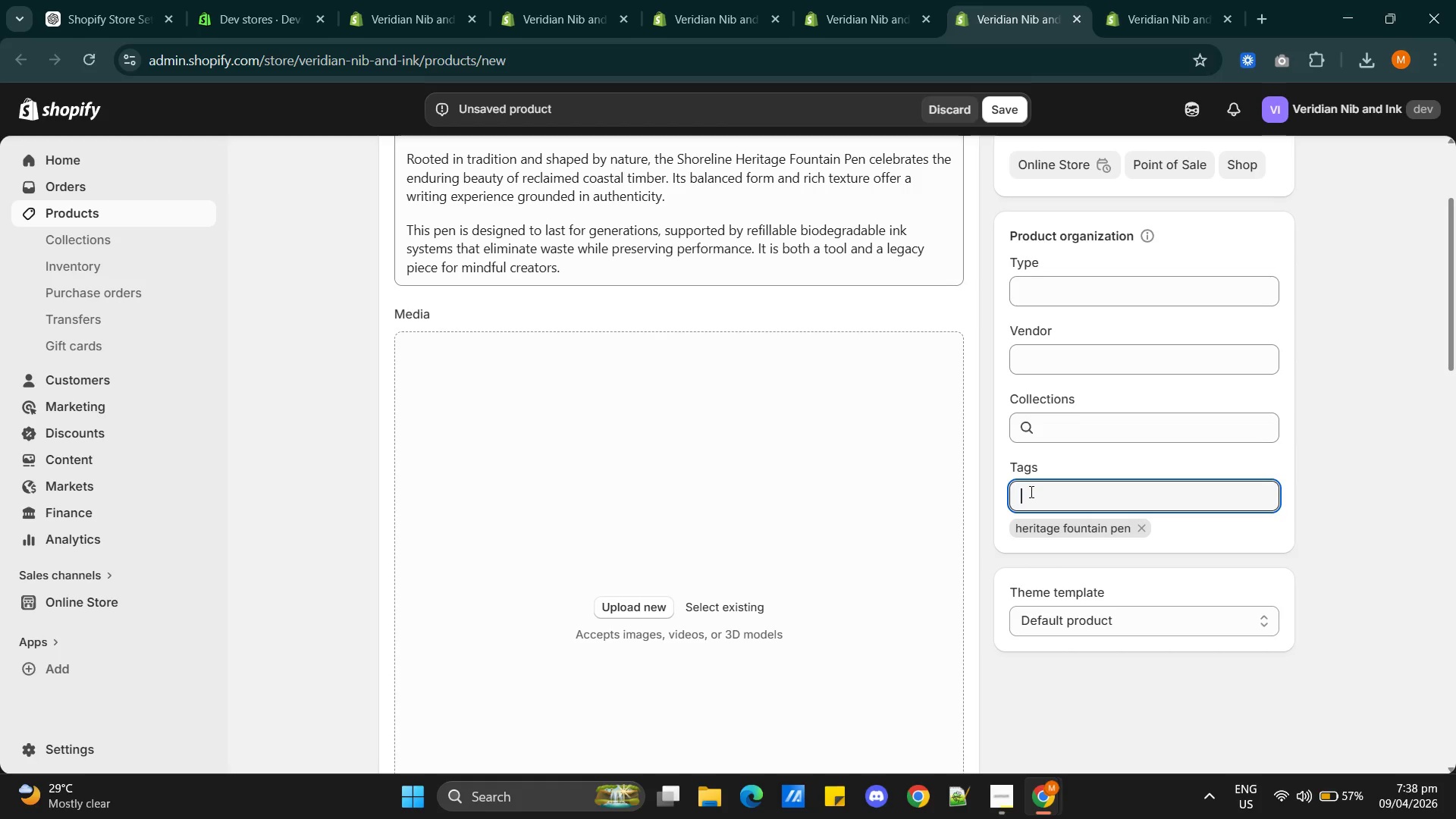 
wait(20.66)
 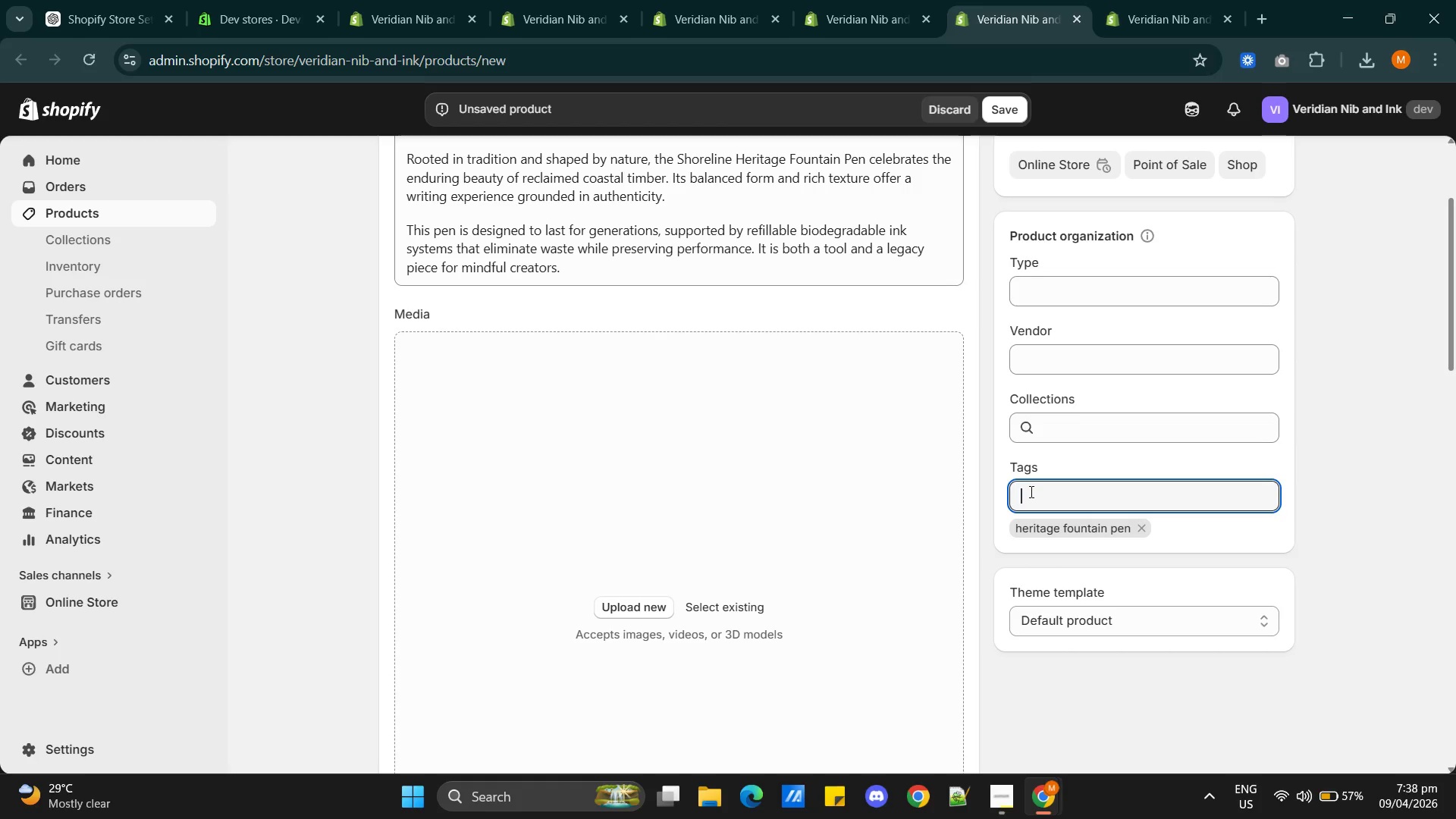 
key(Alt+AltLeft)
 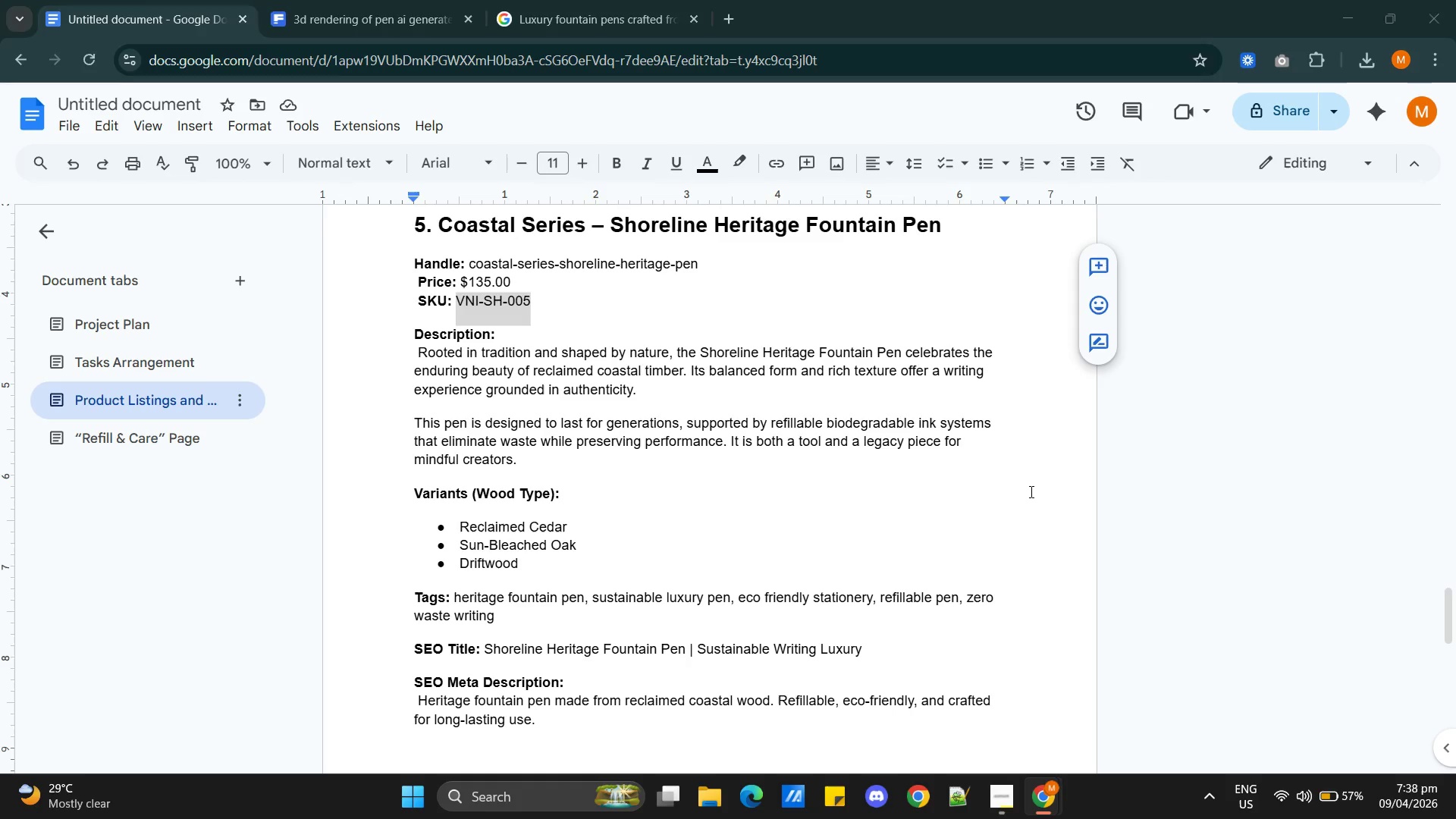 
key(Alt+Tab)
 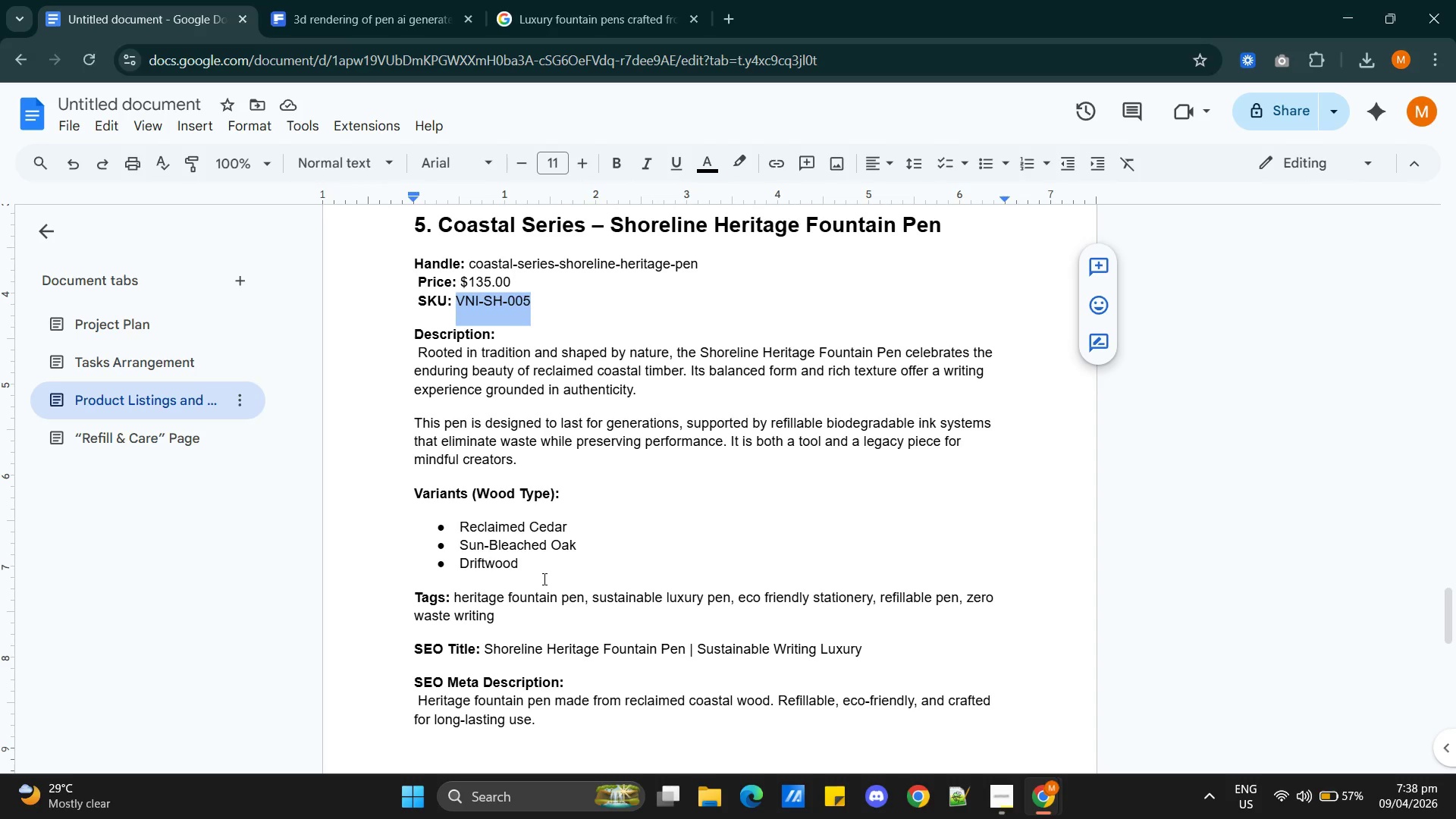 
key(Alt+Tab)
 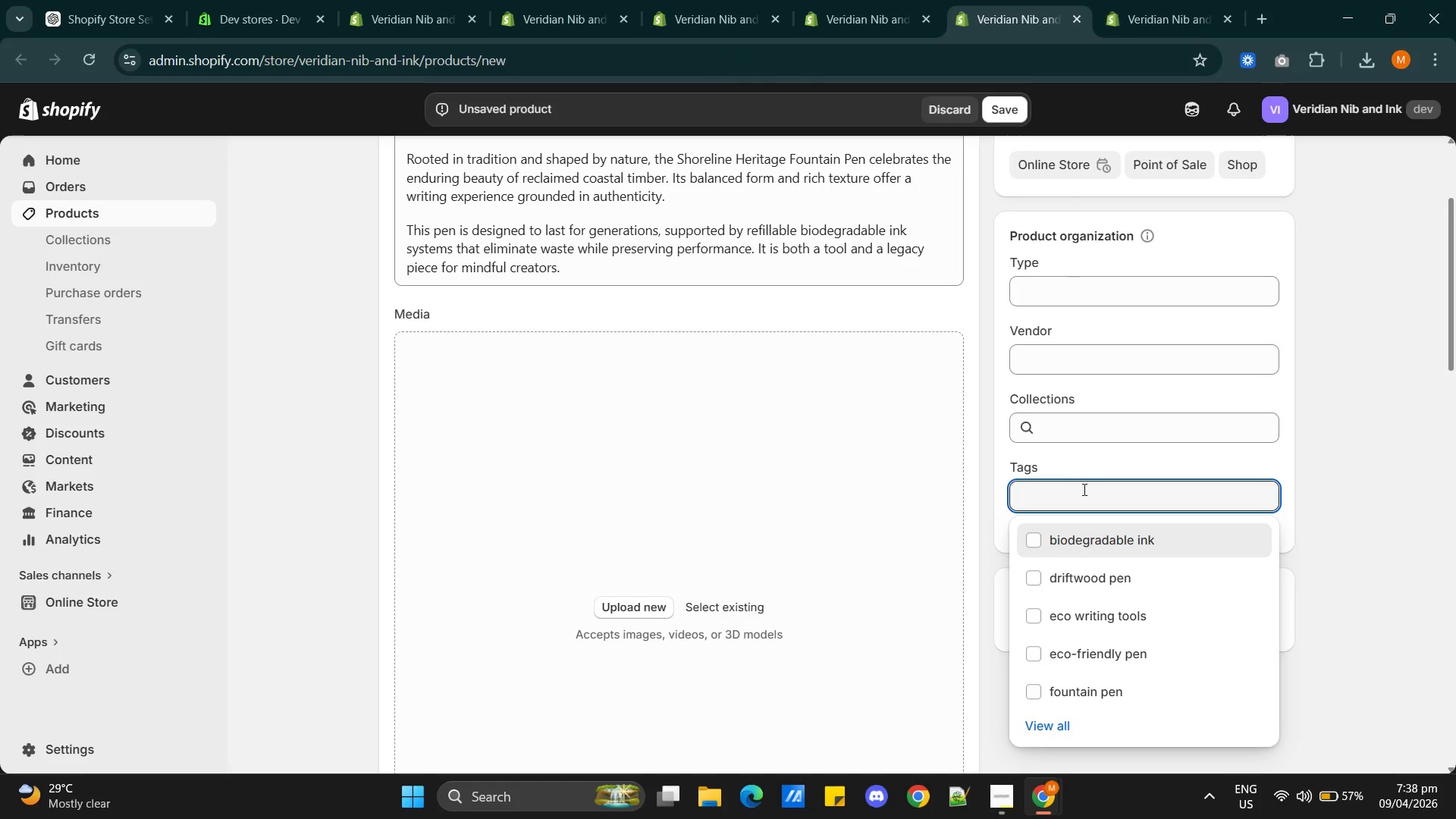 
left_click([1076, 491])
 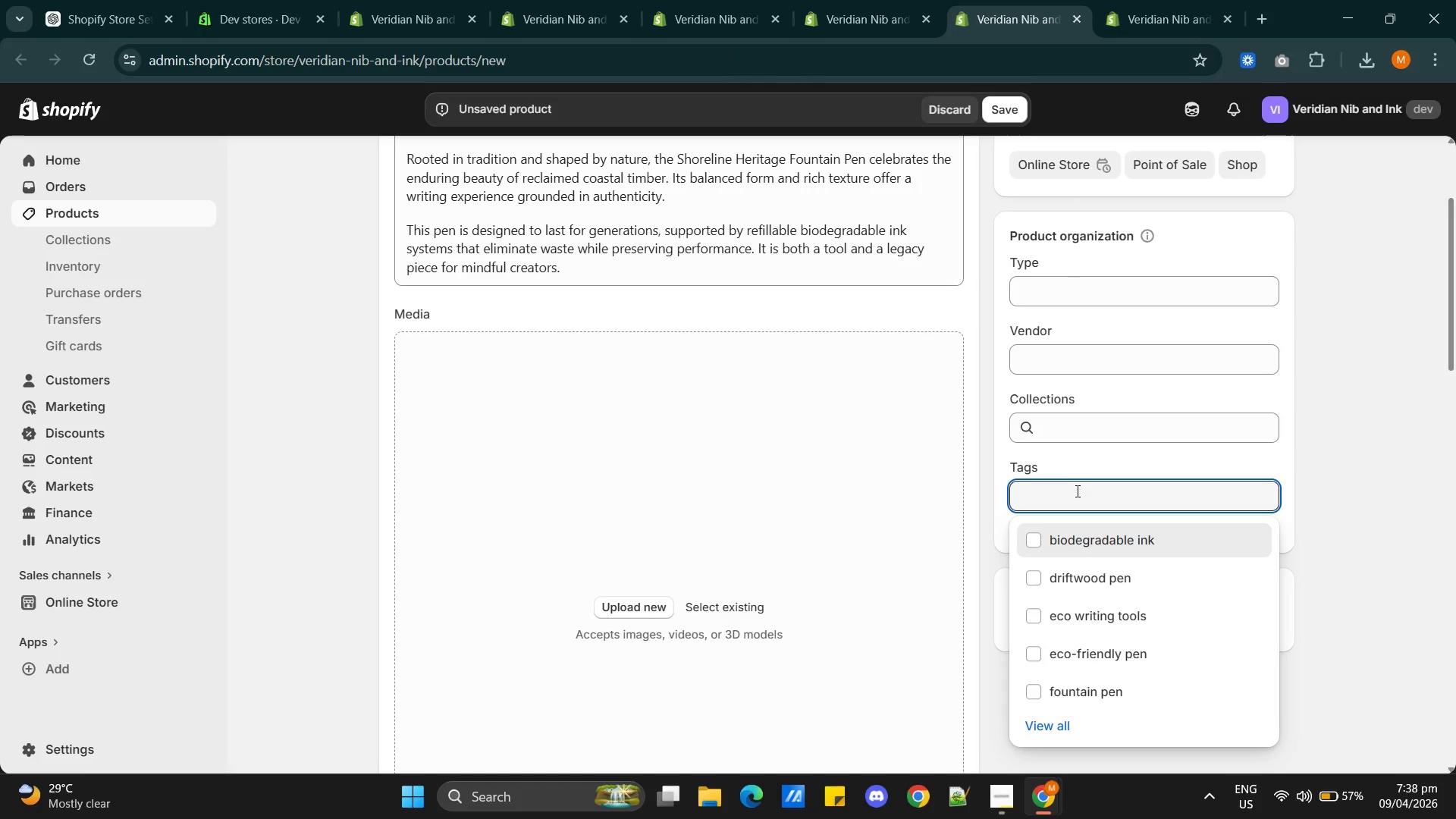 
type(sus)
 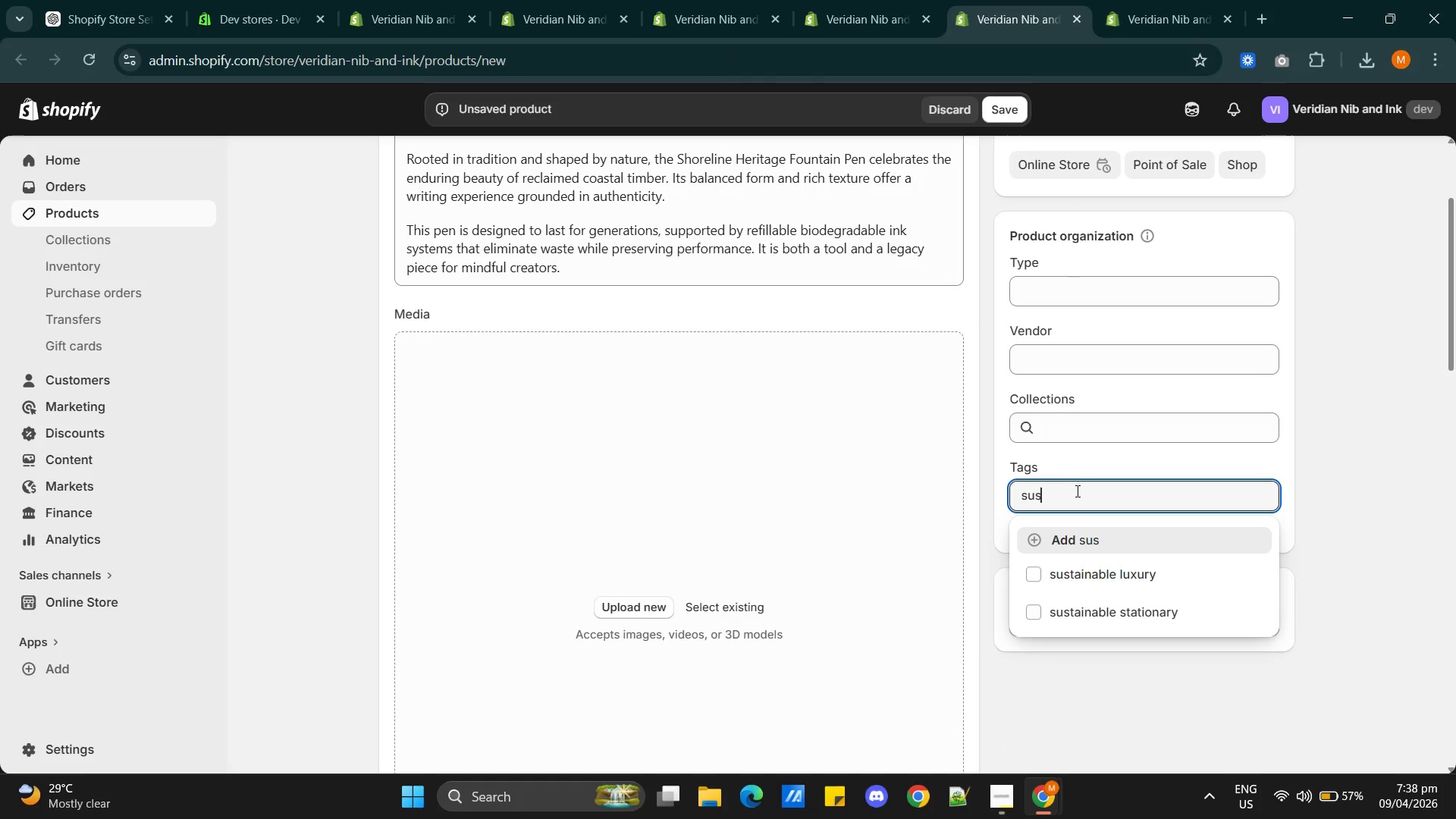 
left_click([1123, 575])
 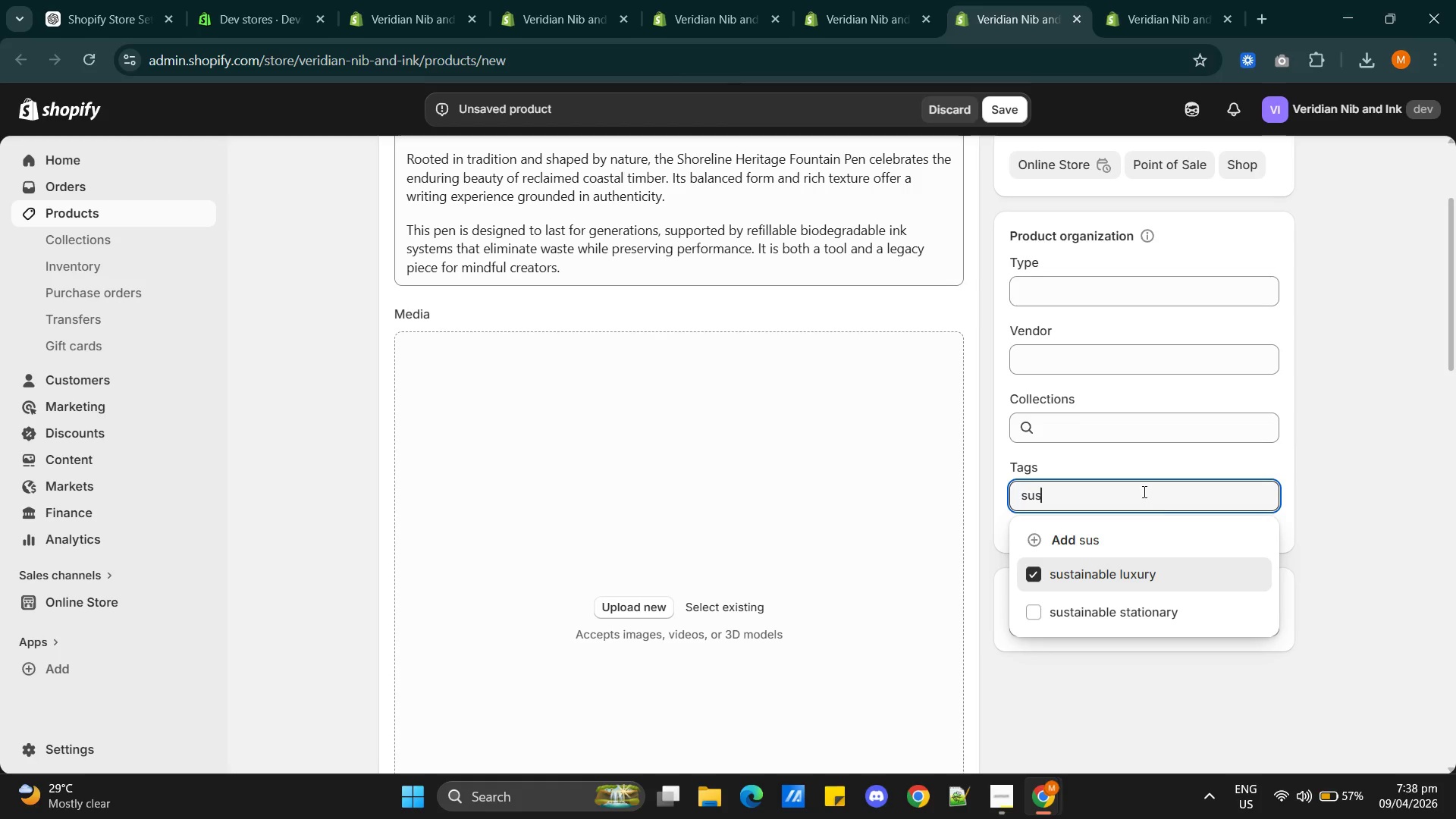 
key(Enter)
 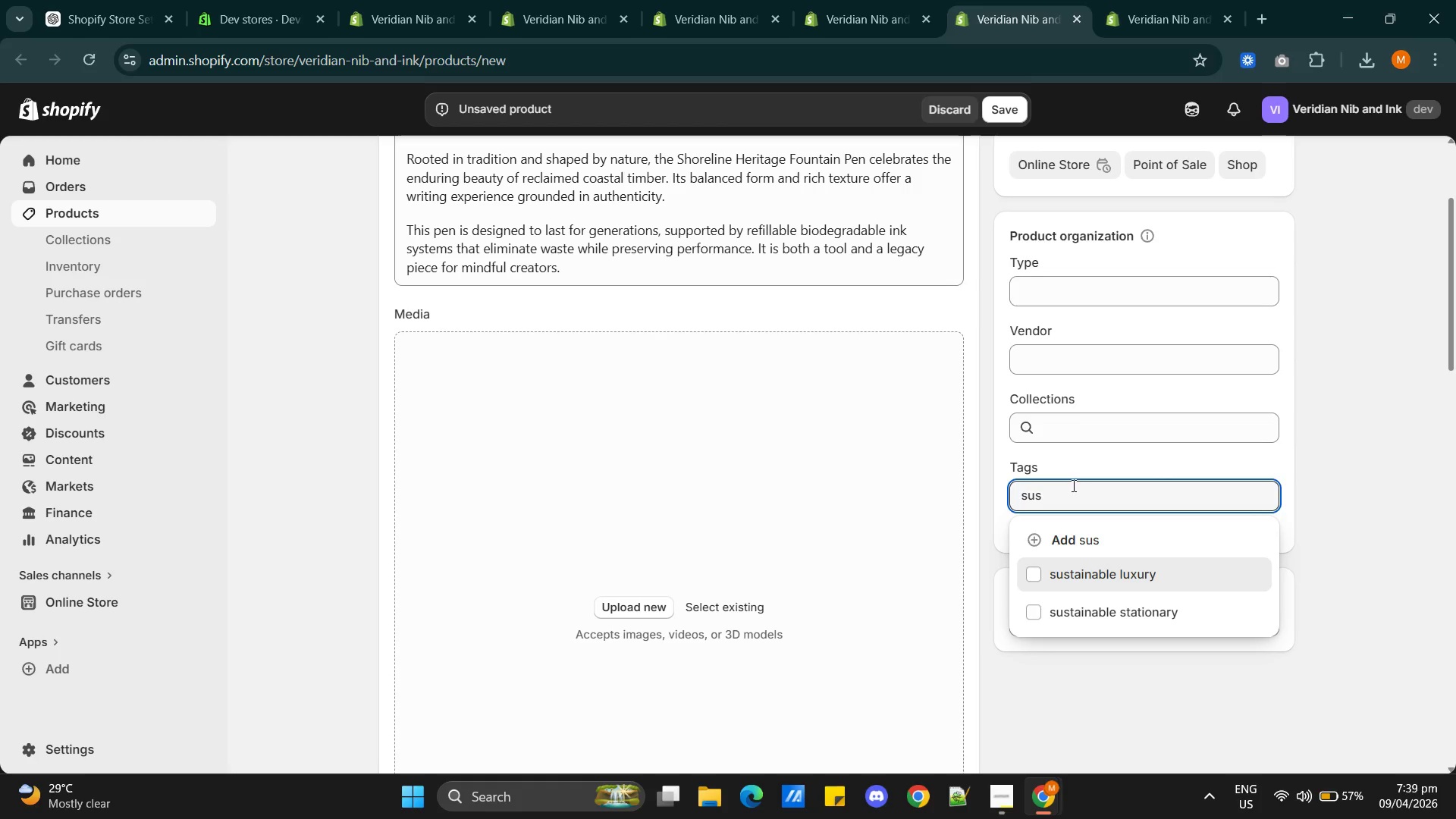 
type(tainable luxury pen)
 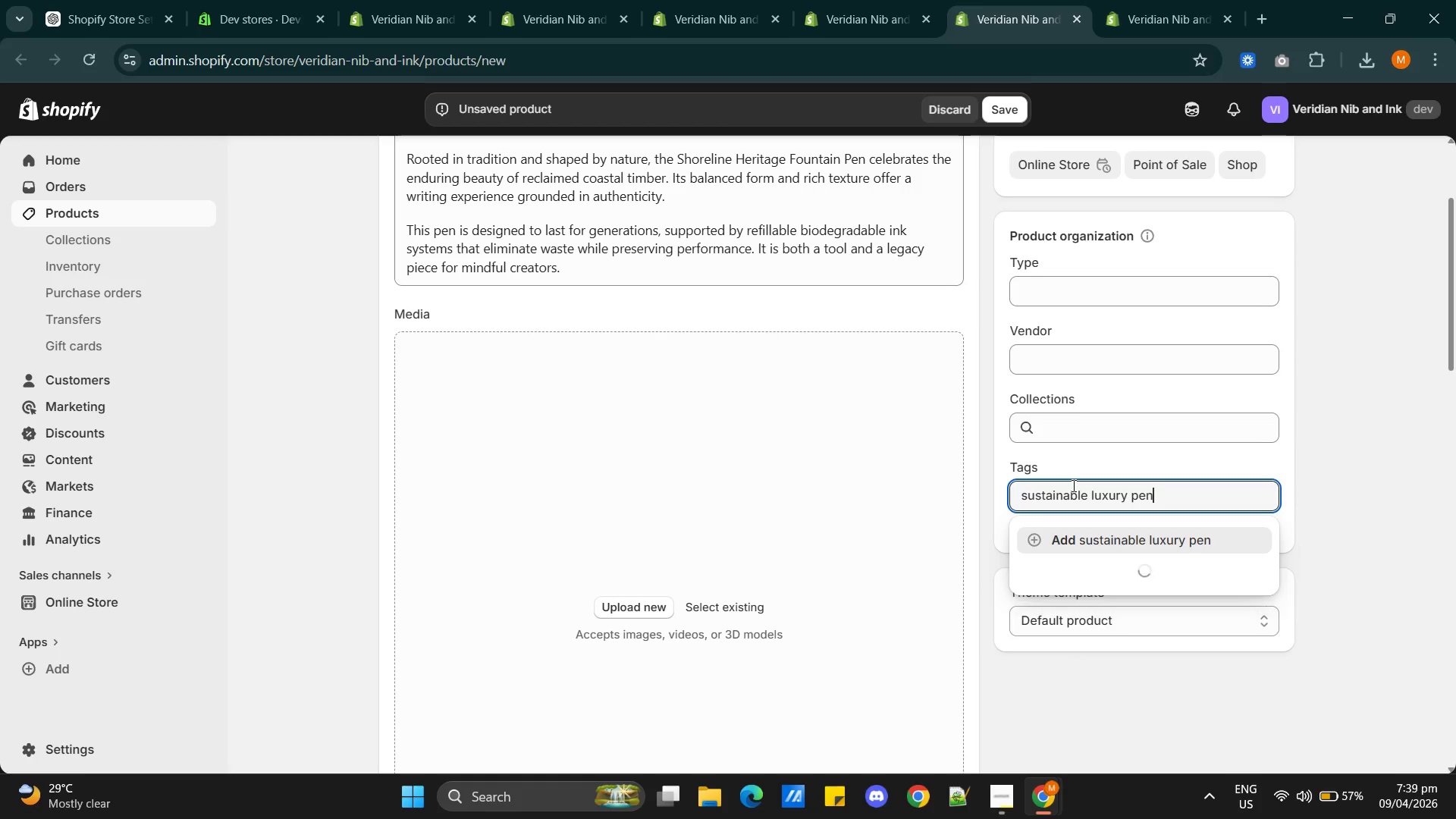 
key(Enter)
 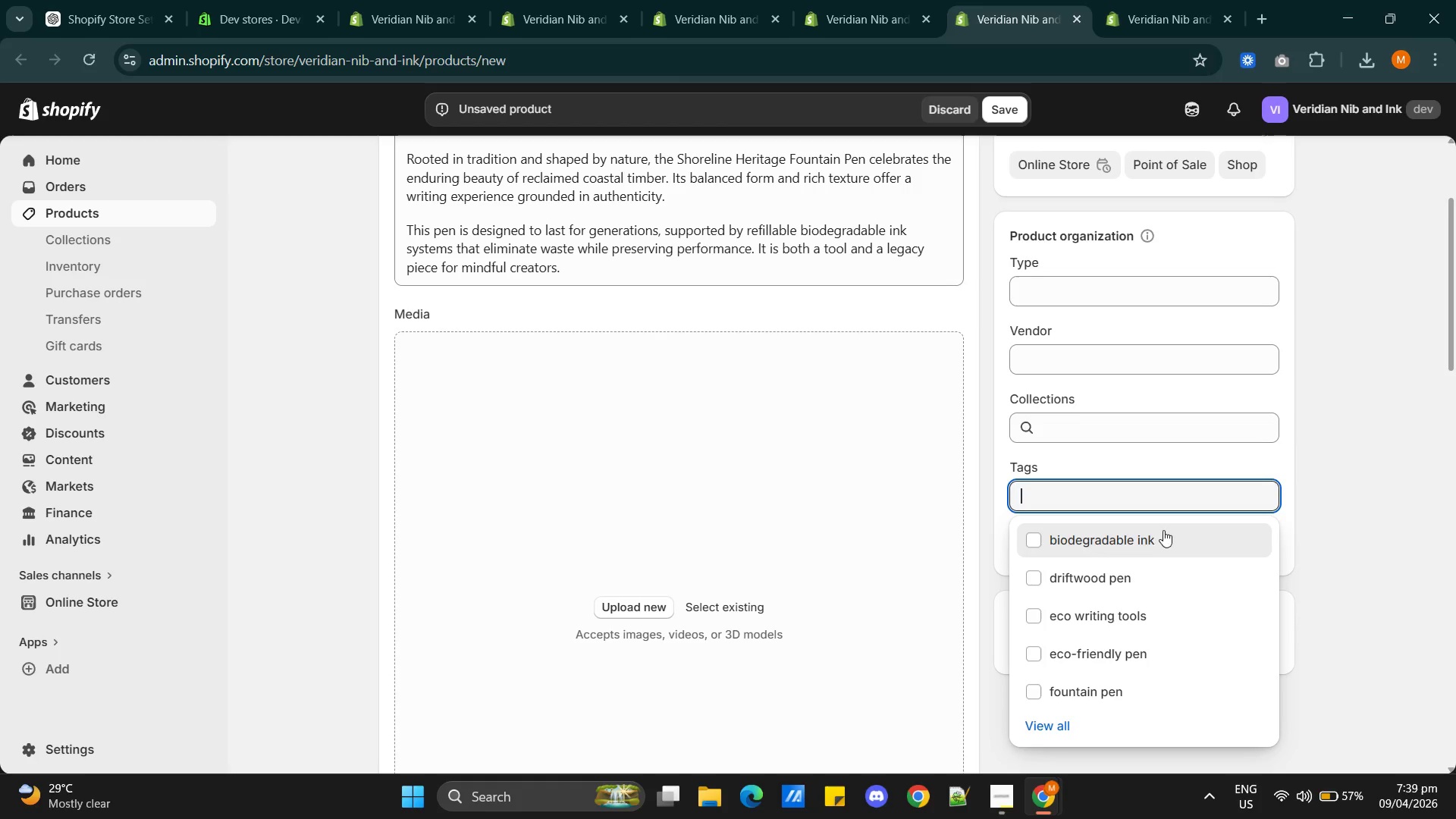 
left_click([1355, 547])
 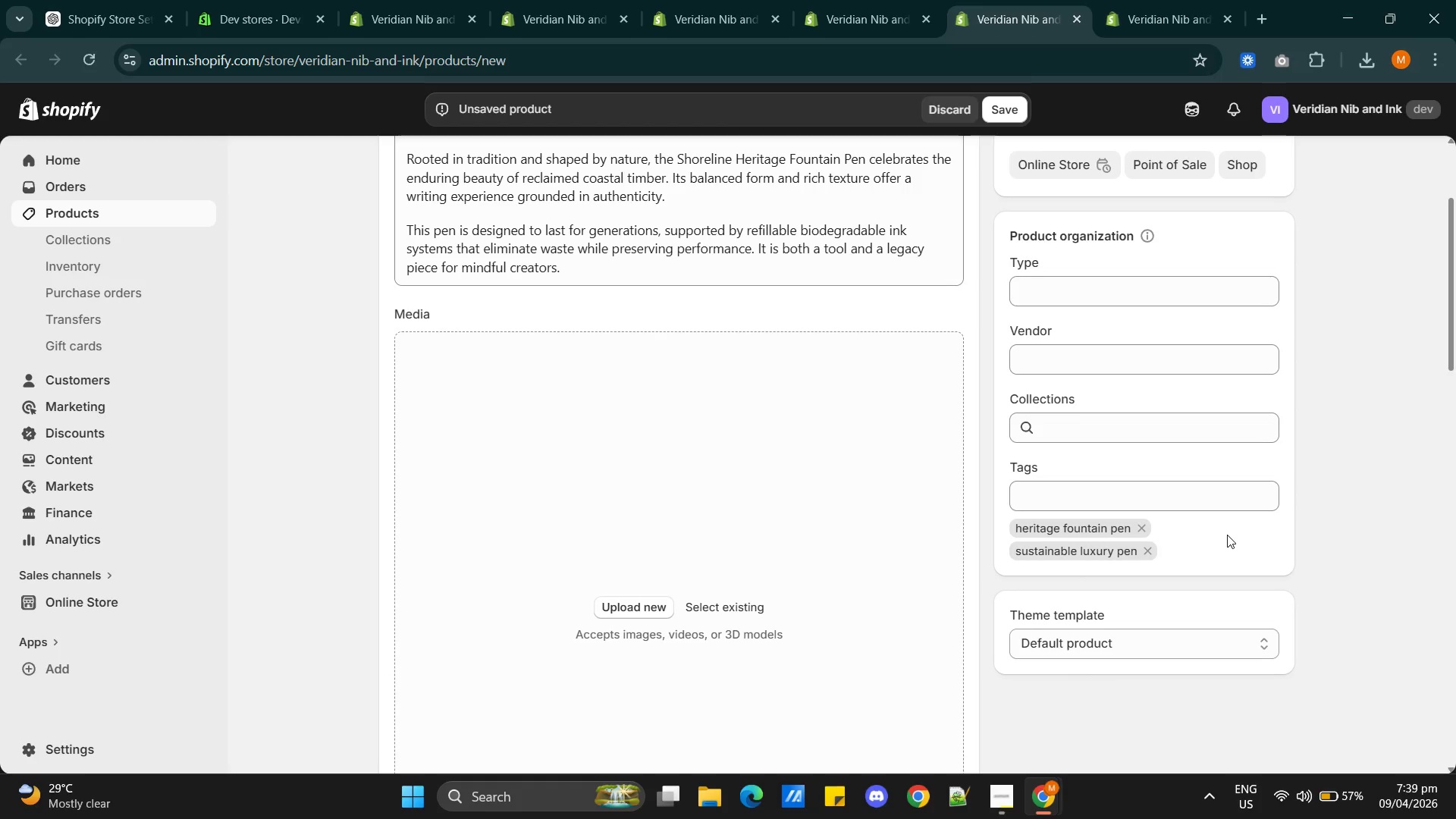 
key(Alt+AltLeft)
 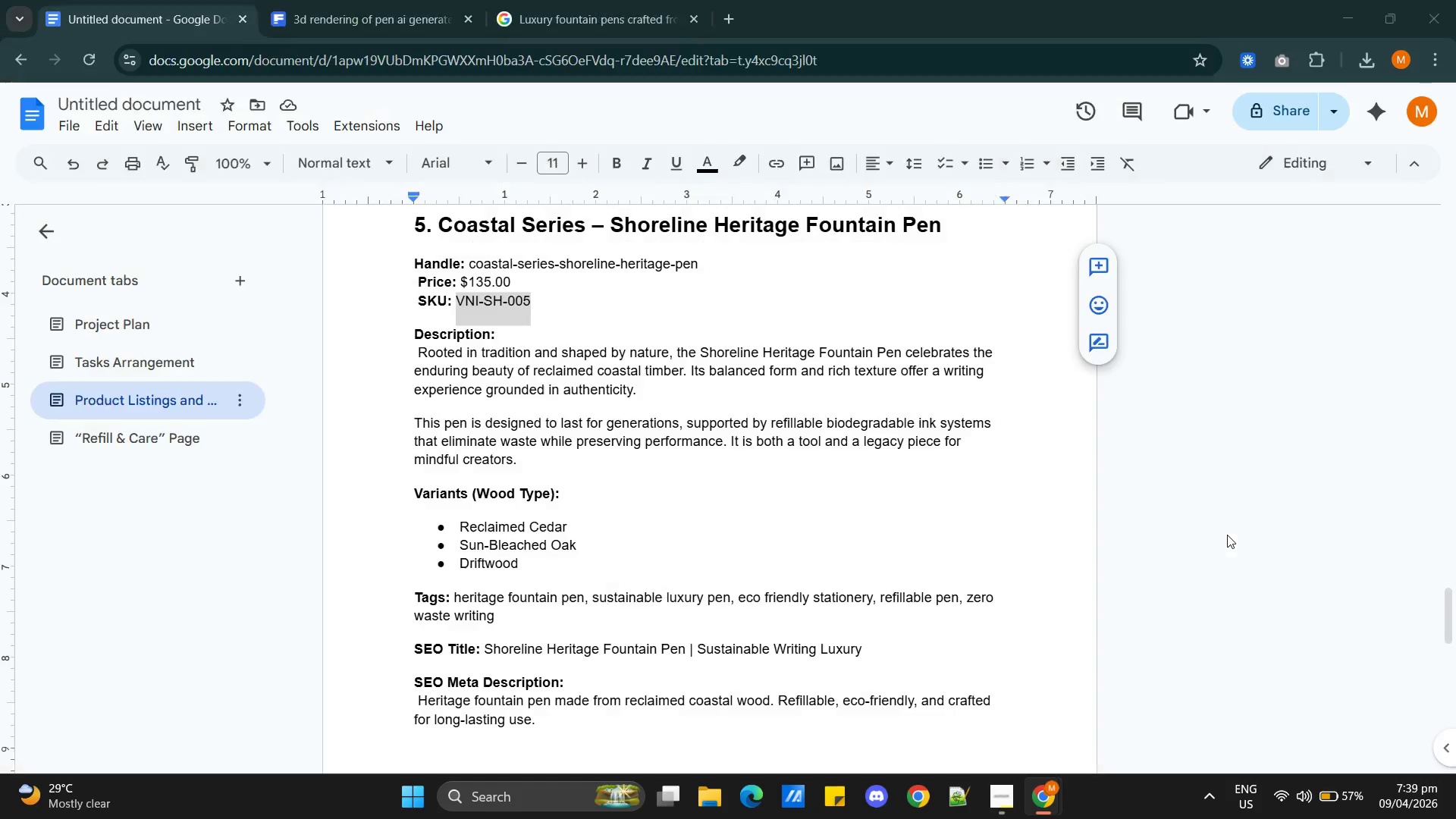 
key(Alt+Tab)
 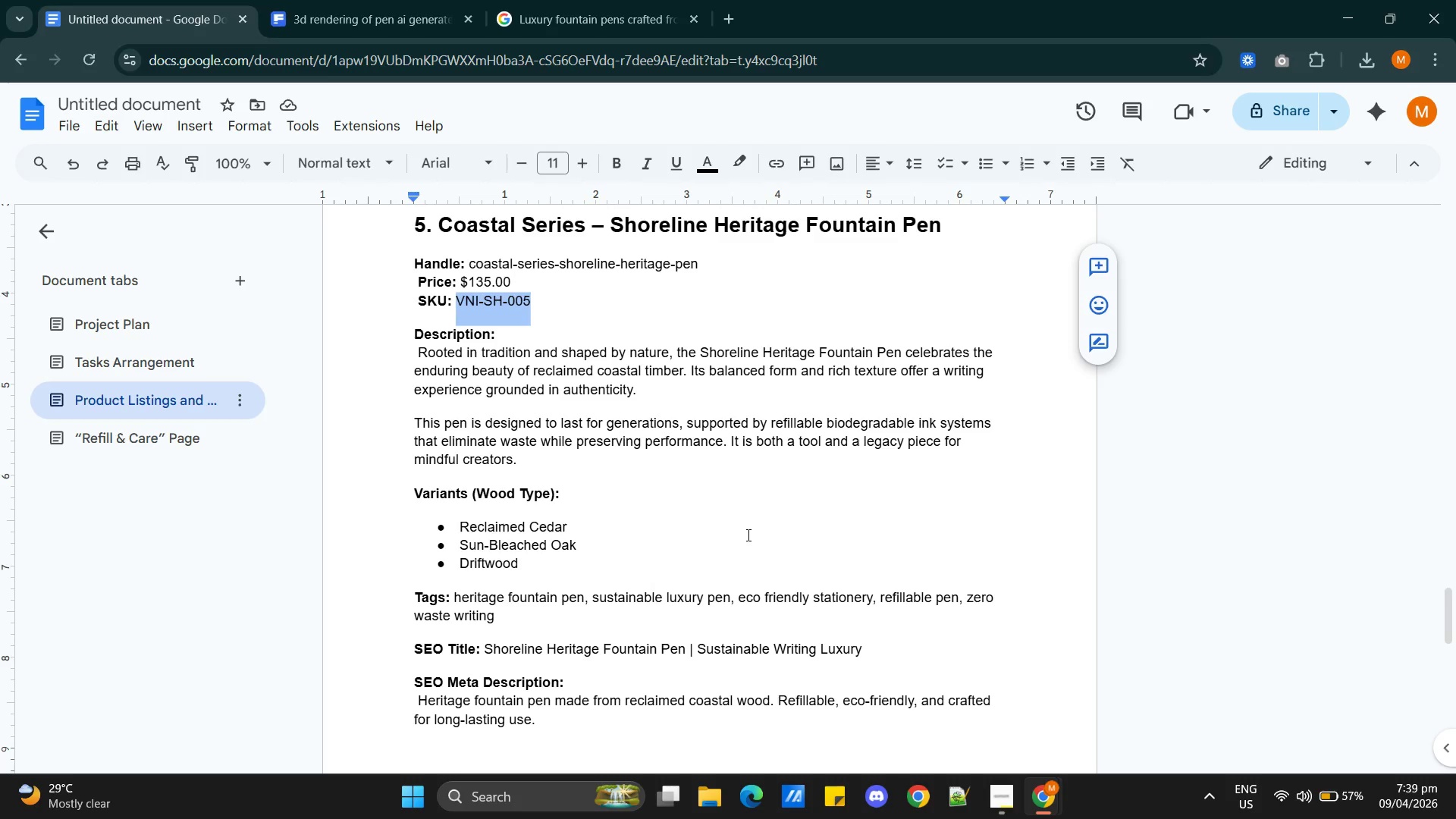 
key(Alt+AltLeft)
 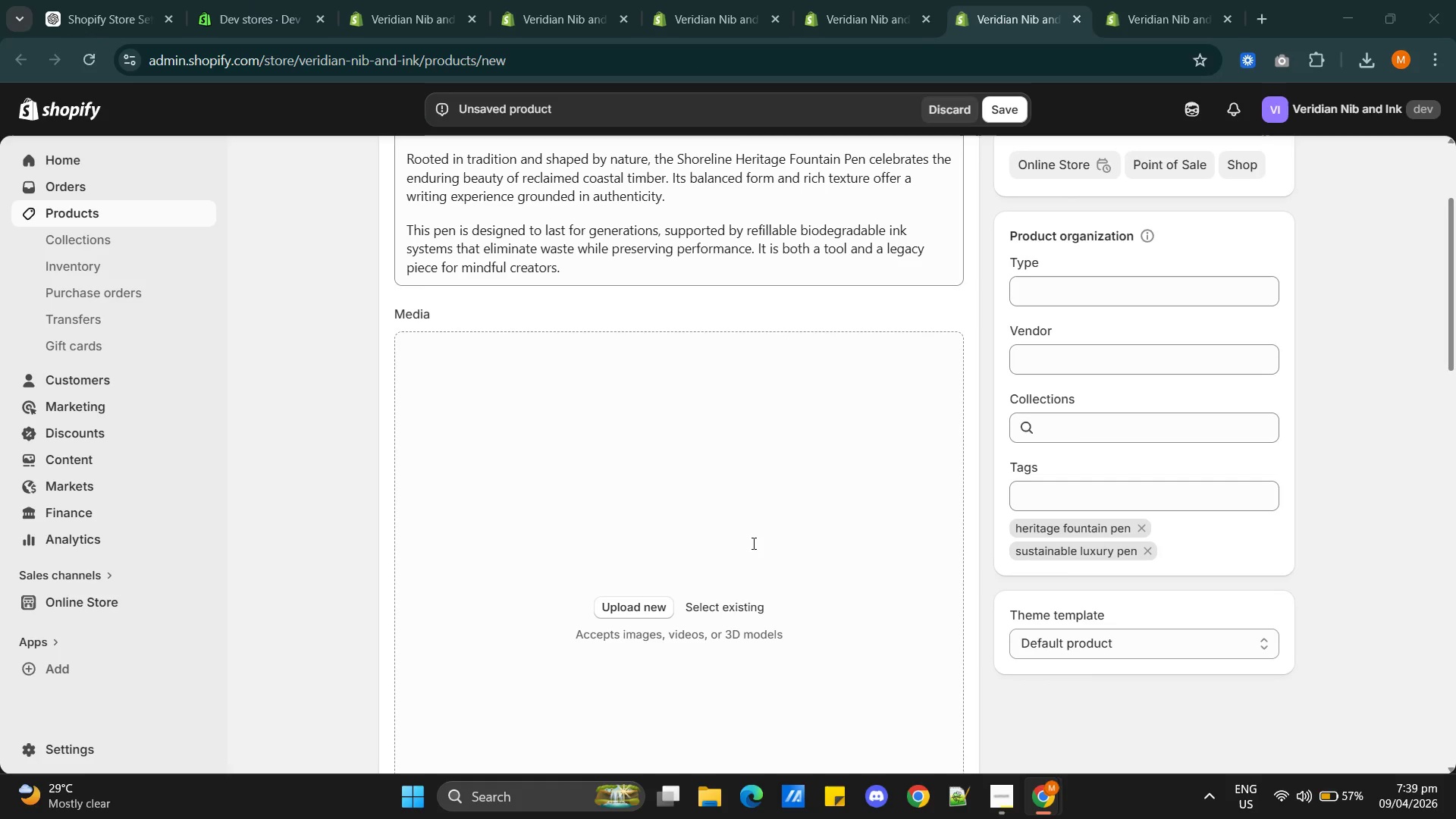 
key(Alt+Tab)
 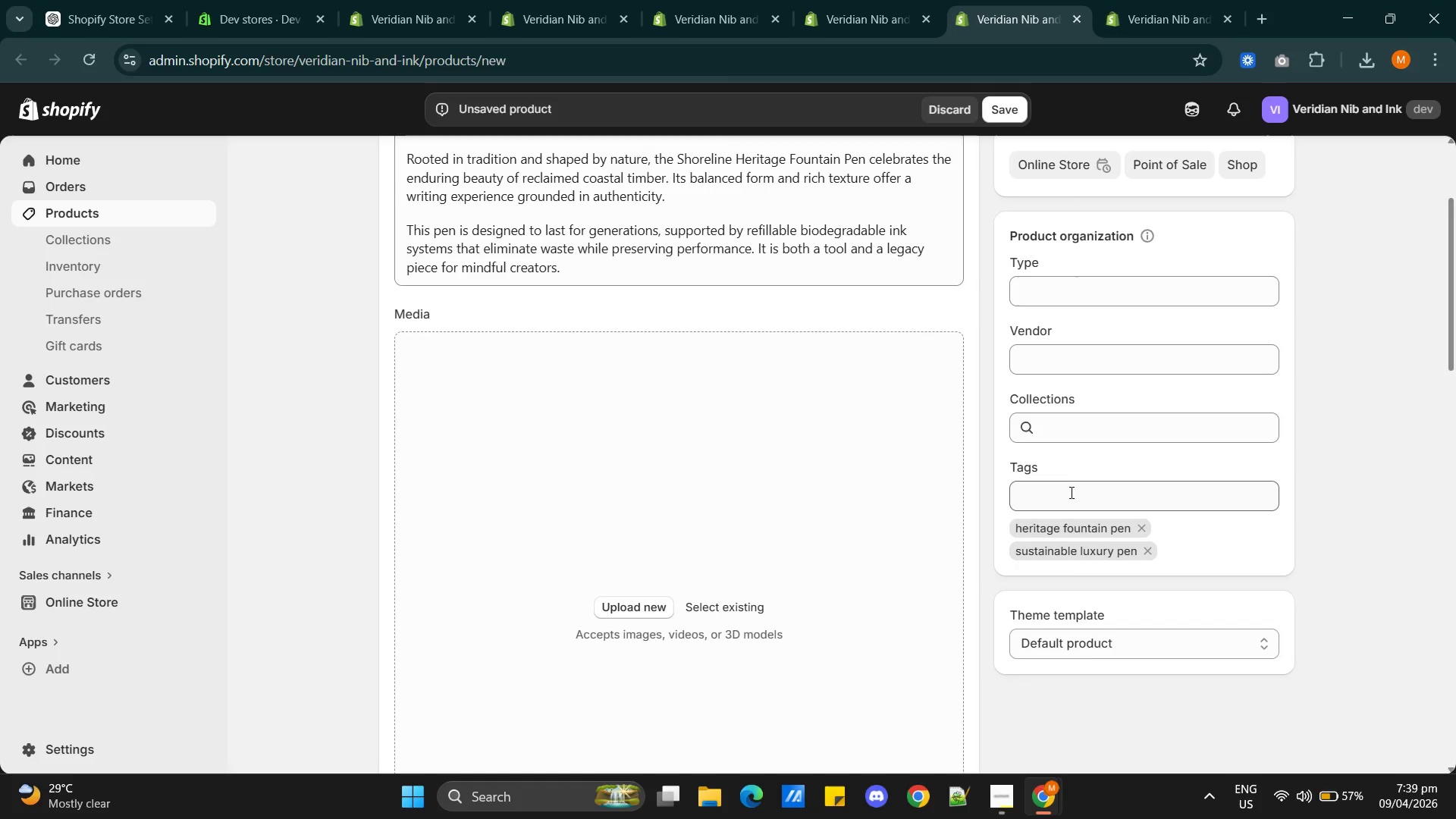 
left_click([1064, 489])
 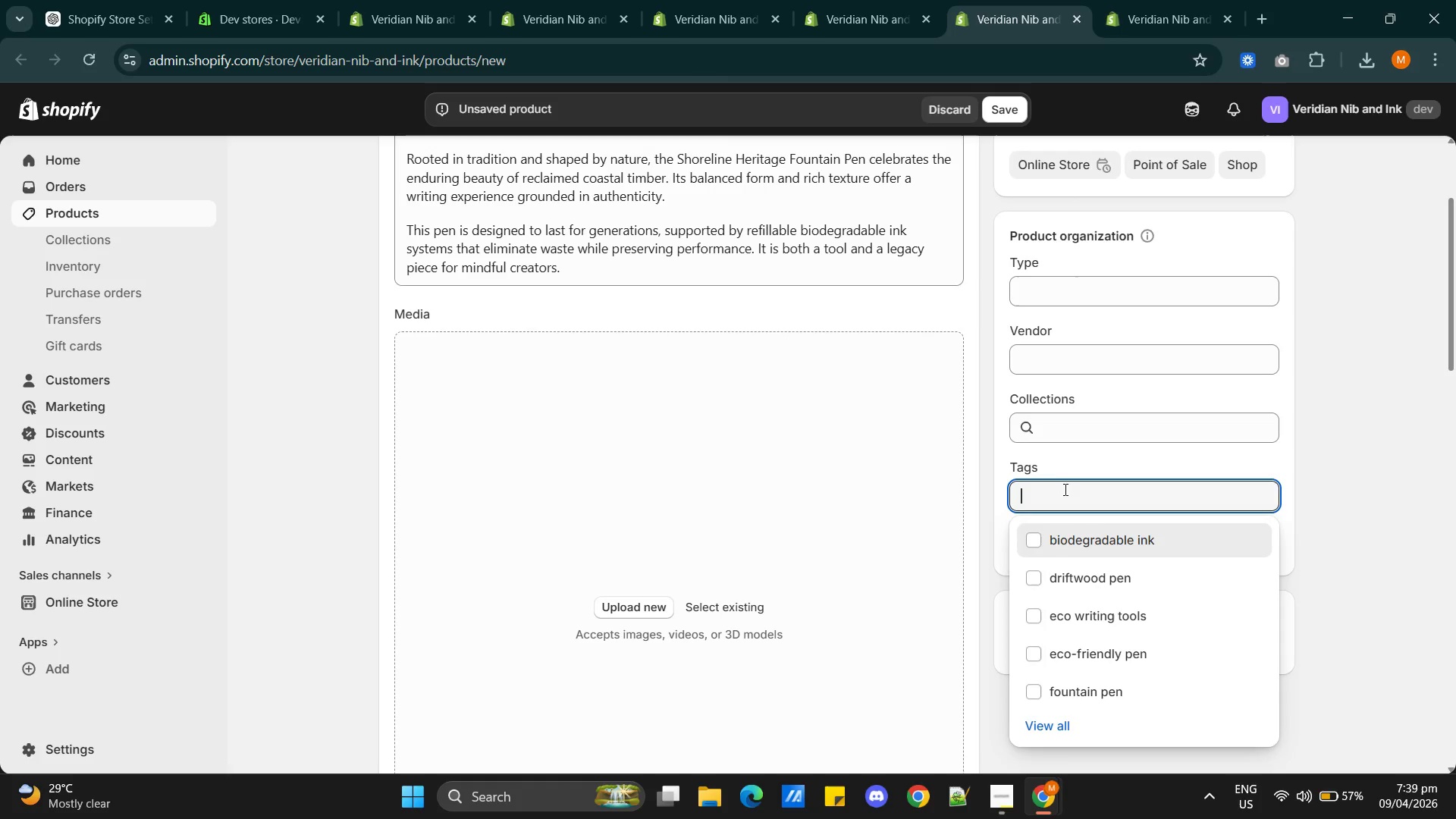 
type(eco)
 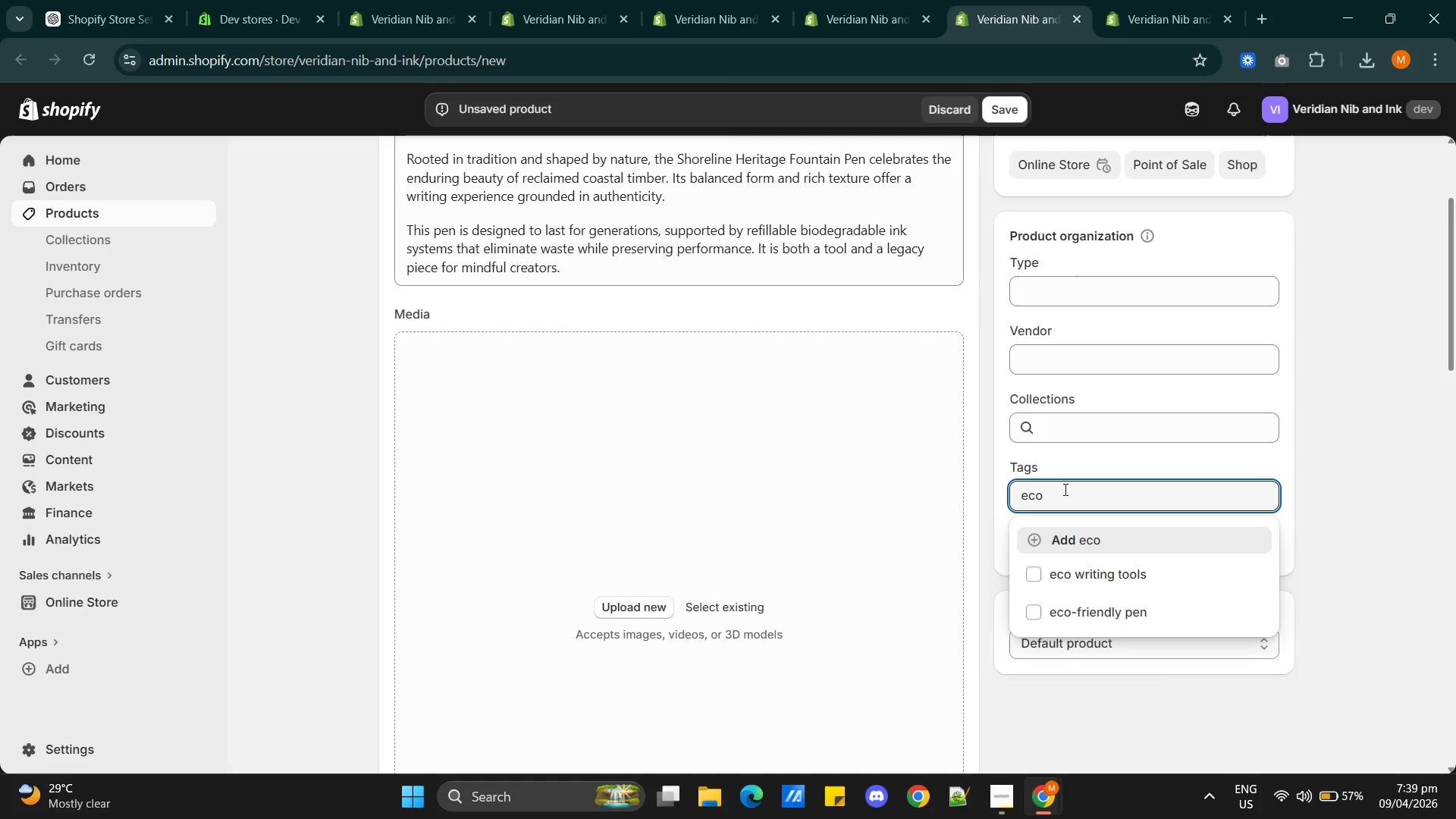 
key(Alt+AltLeft)
 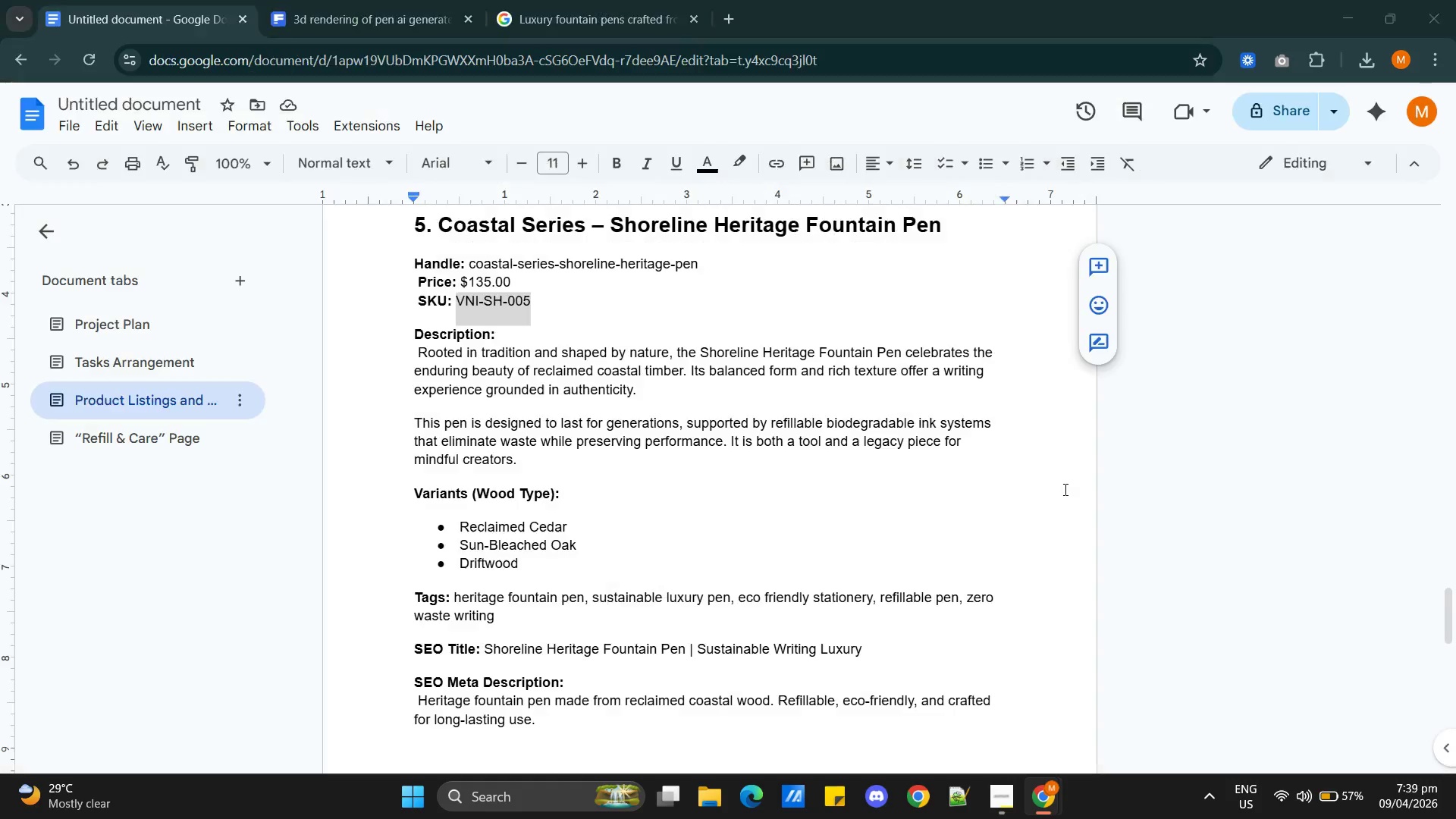 
key(Alt+Tab)
 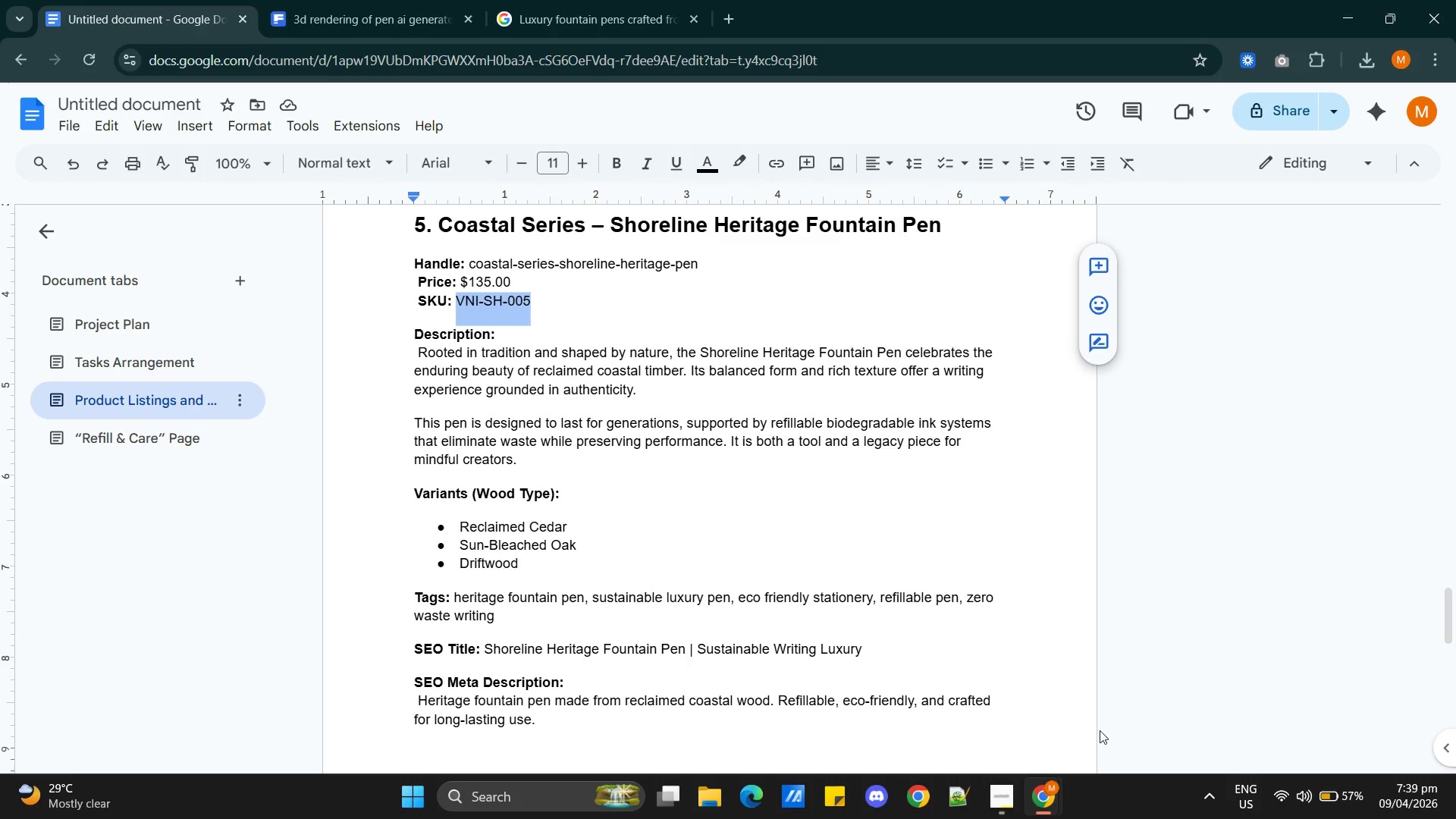 
left_click([805, 589])
 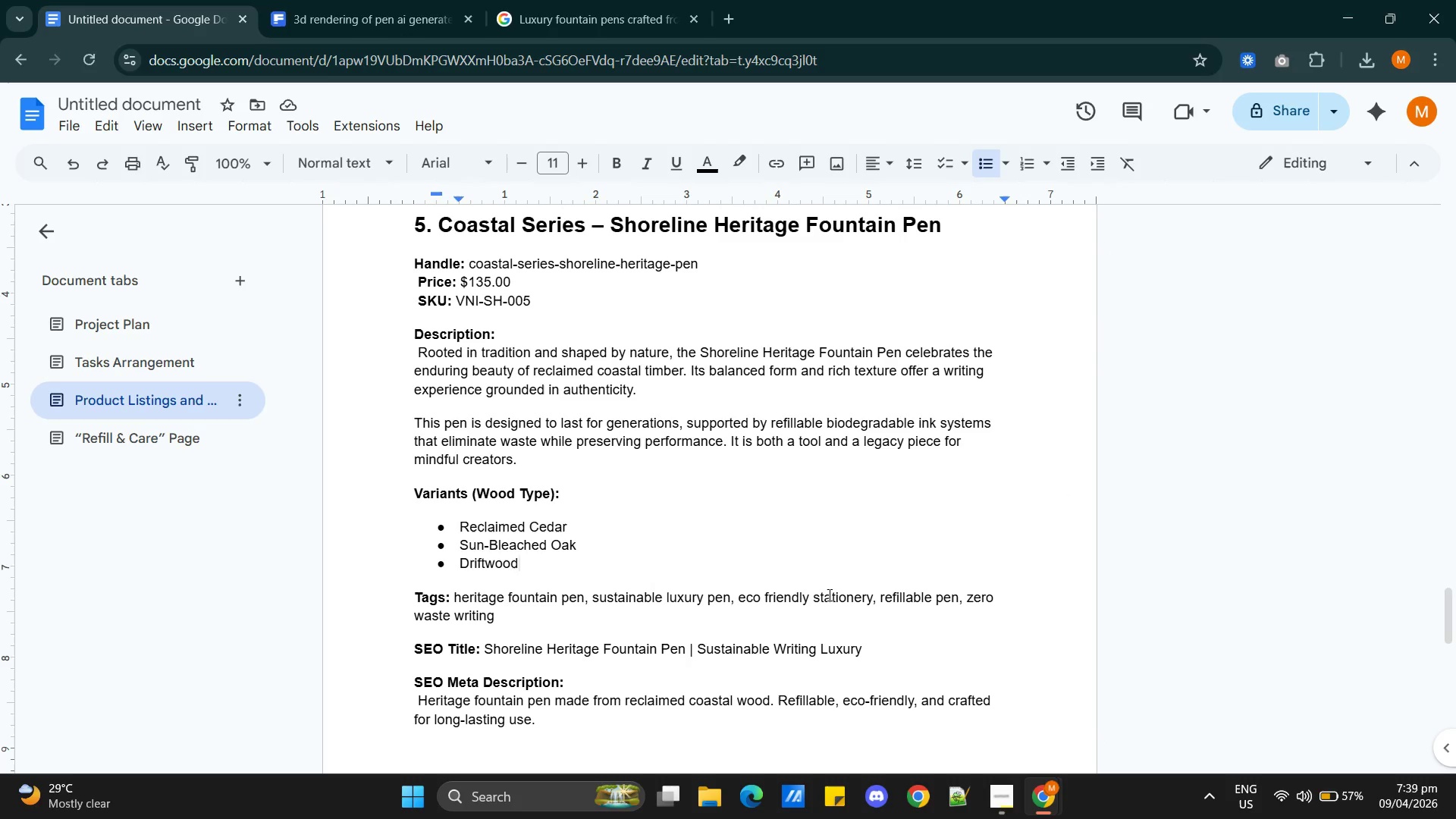 
left_click([828, 595])
 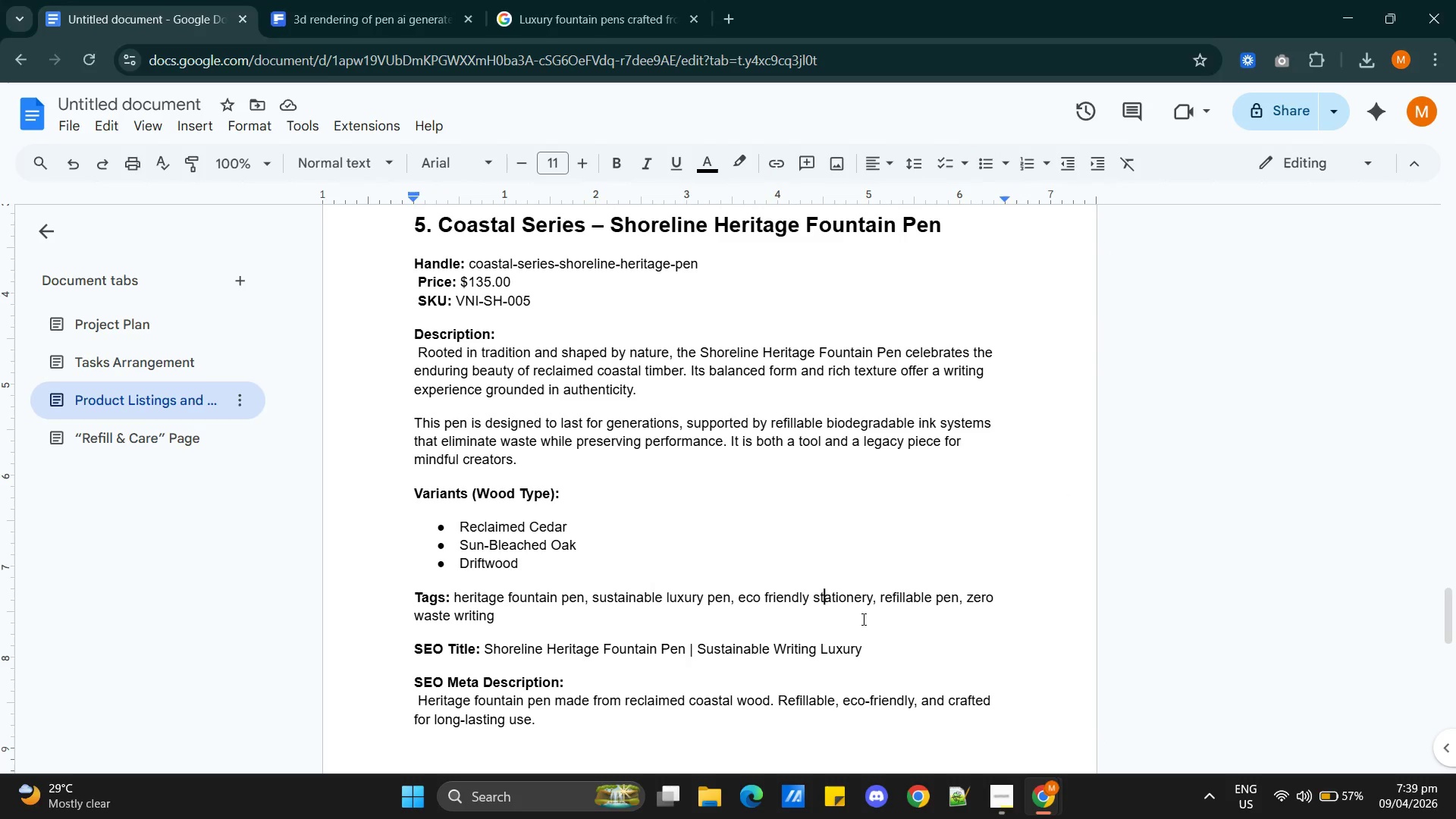 
key(Alt+AltLeft)
 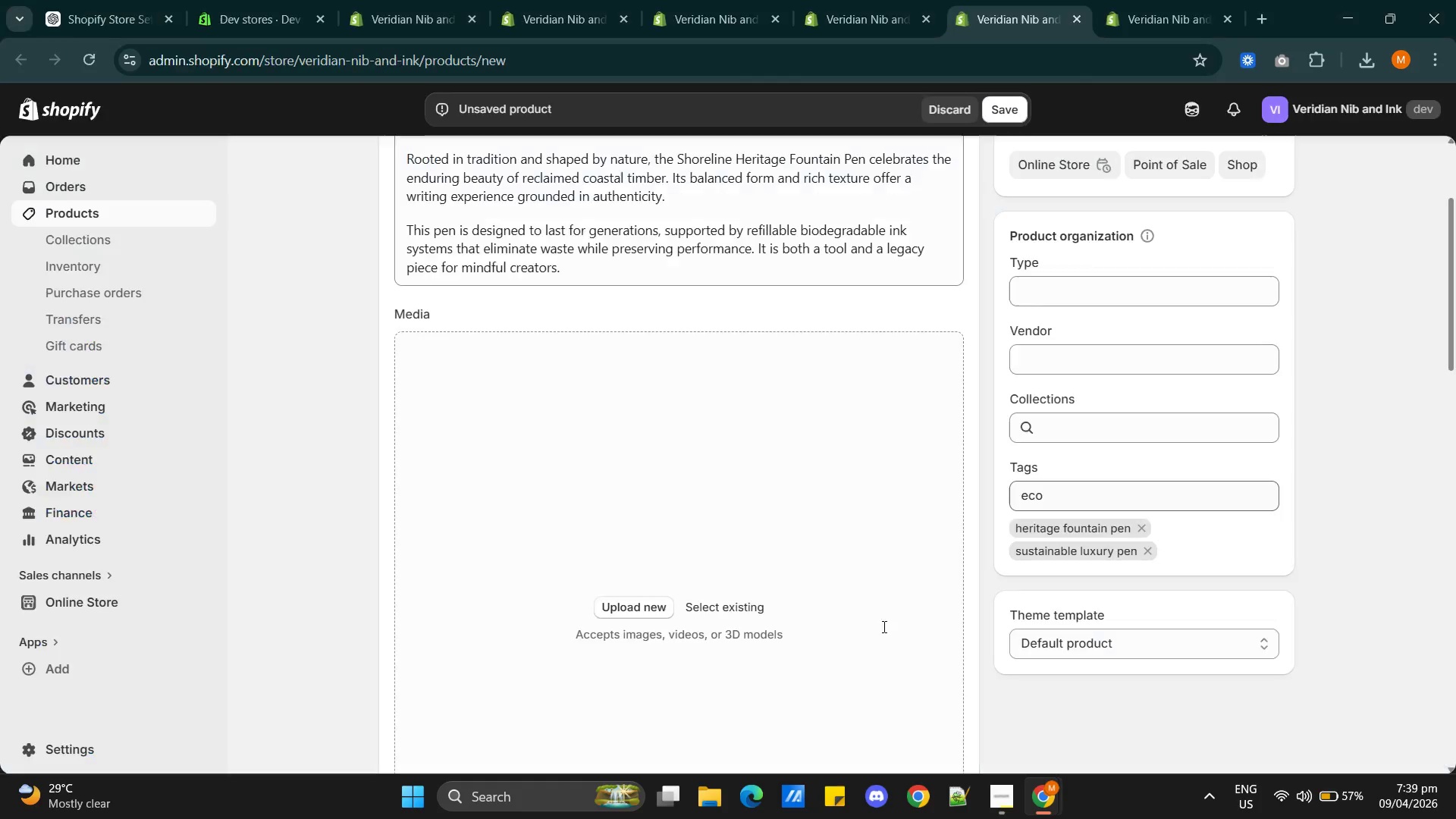 
key(Tab)
type( friendly stationary)
 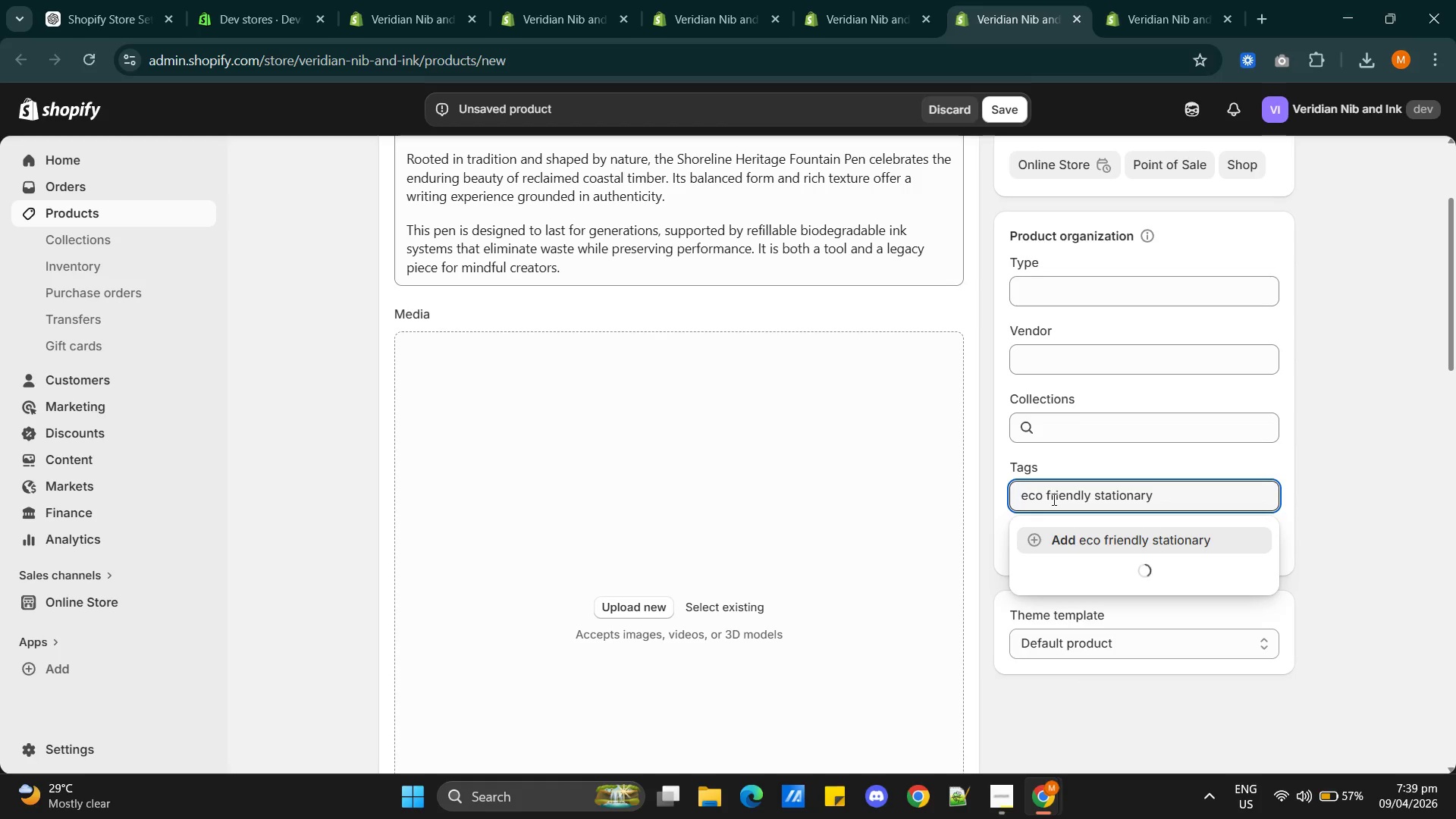 
key(Enter)
 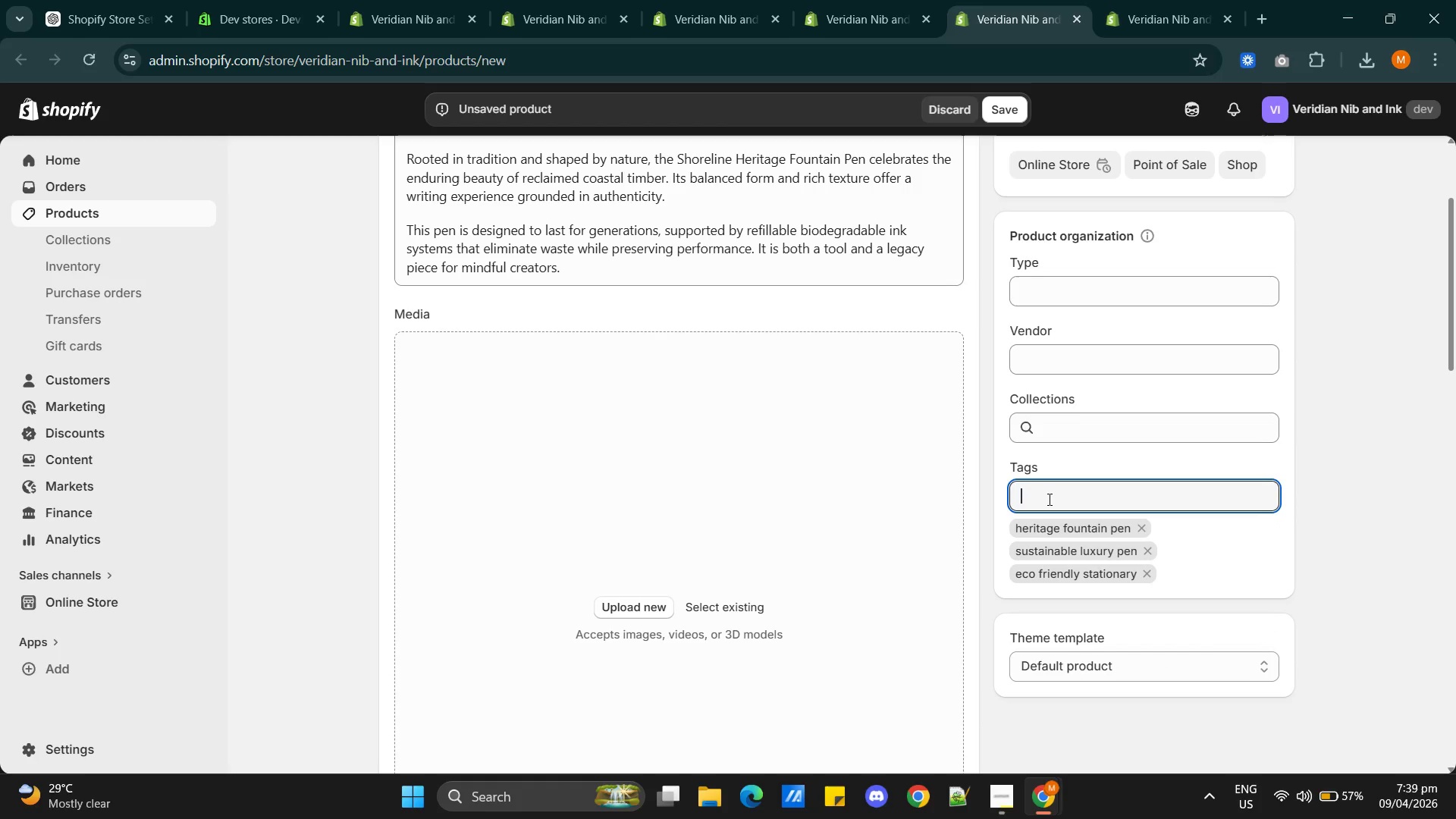 
key(Alt+AltLeft)
 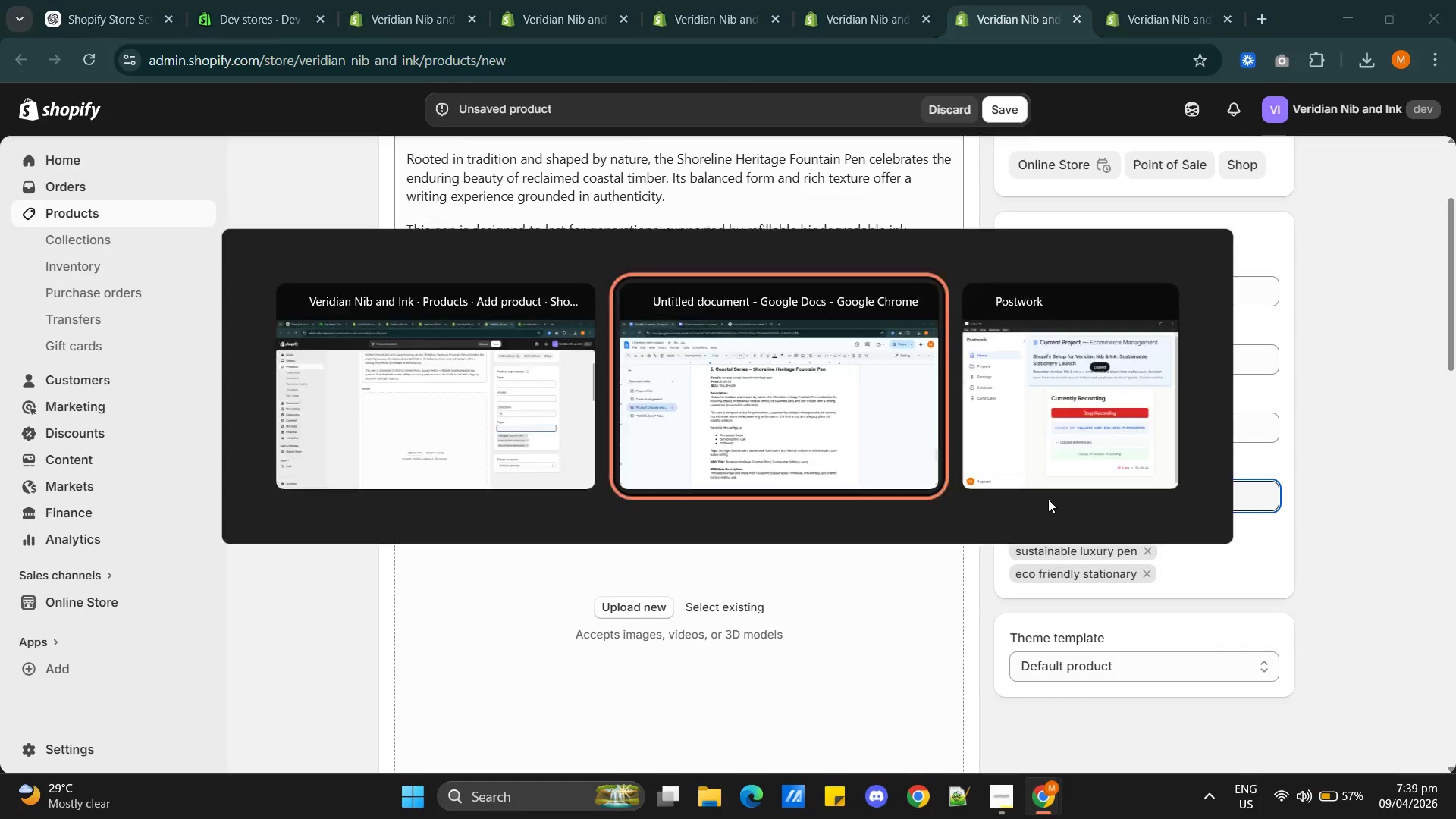 
key(Alt+Tab)
 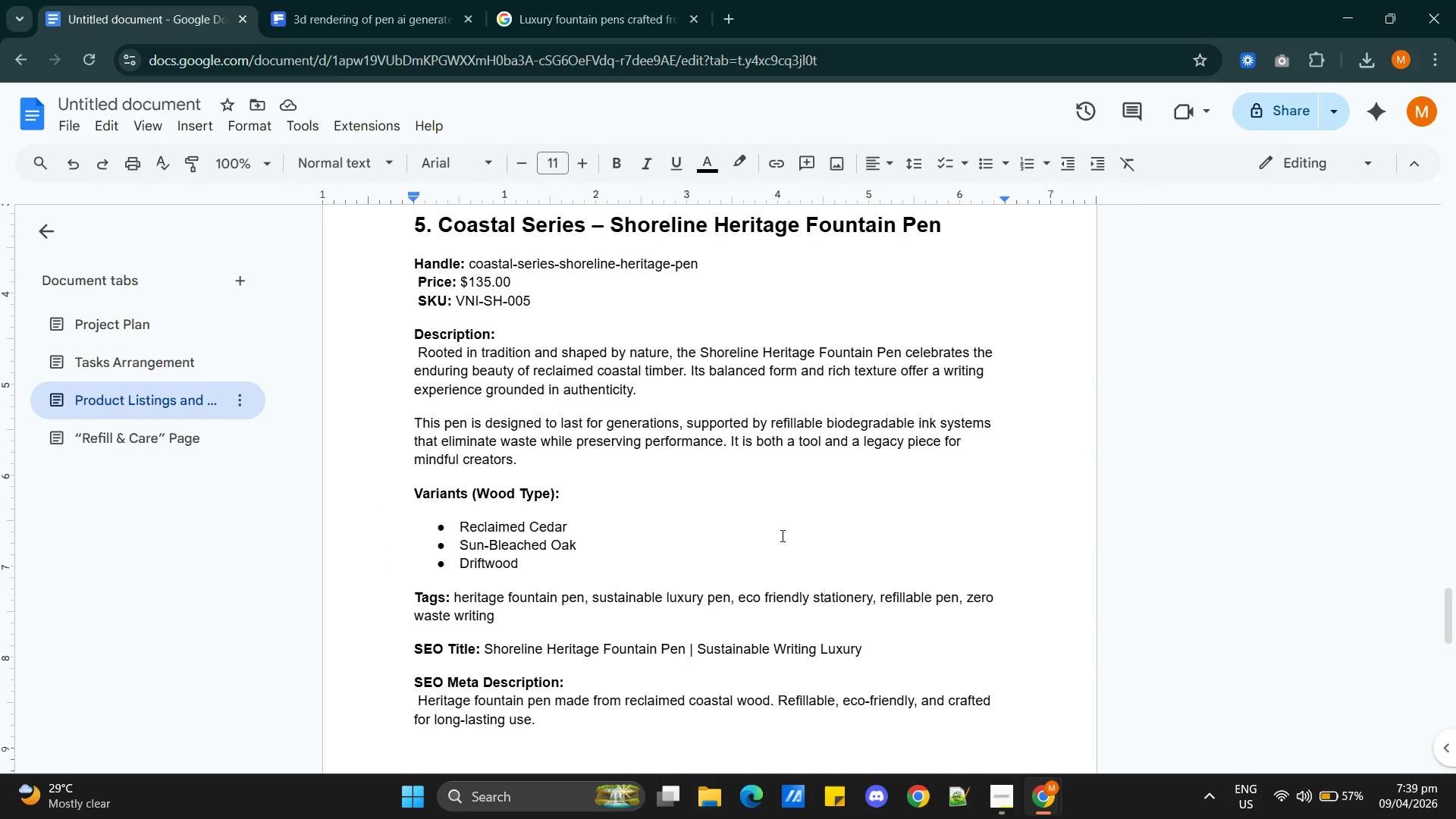 
wait(8.59)
 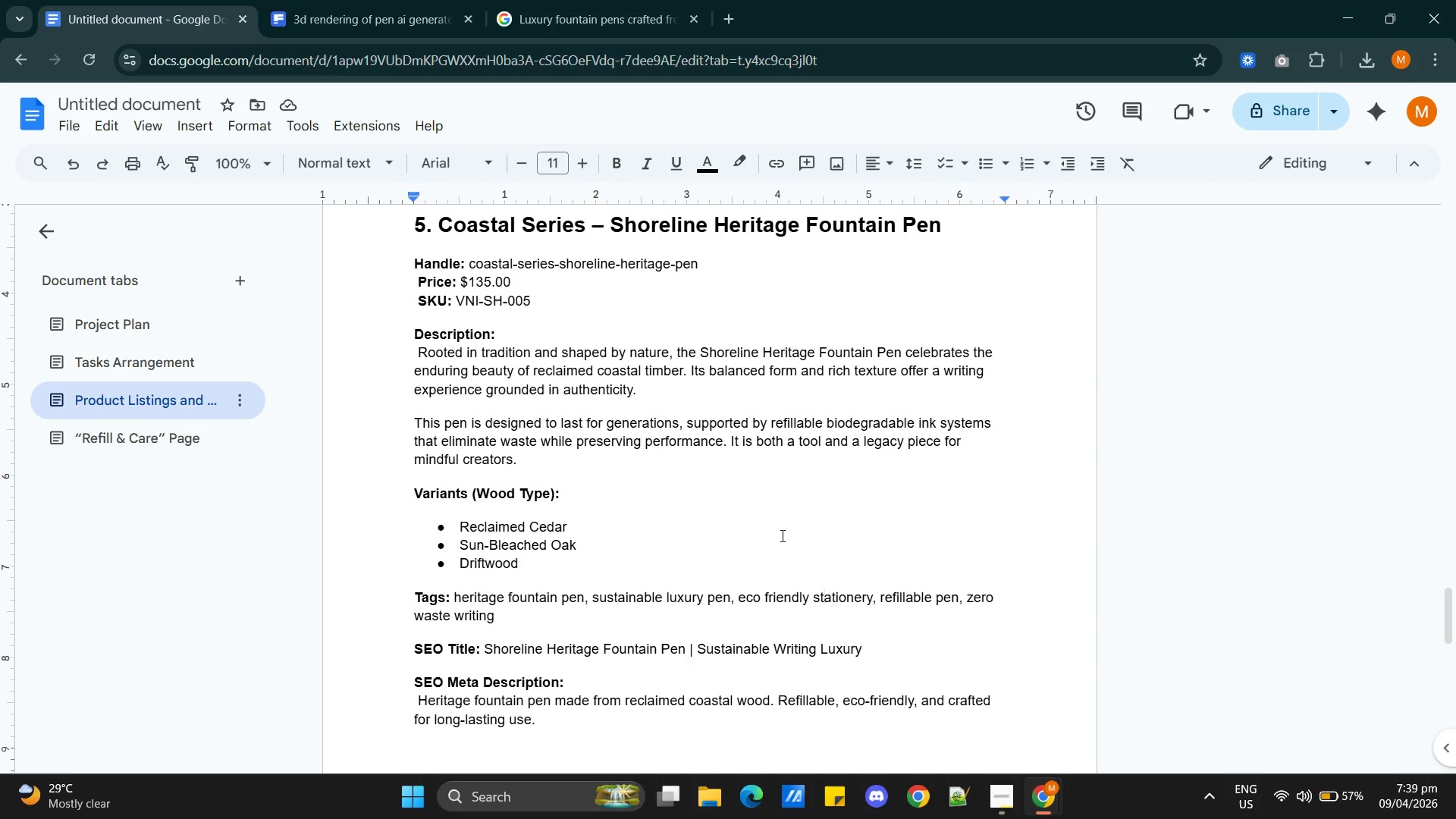 
key(Alt+AltLeft)
 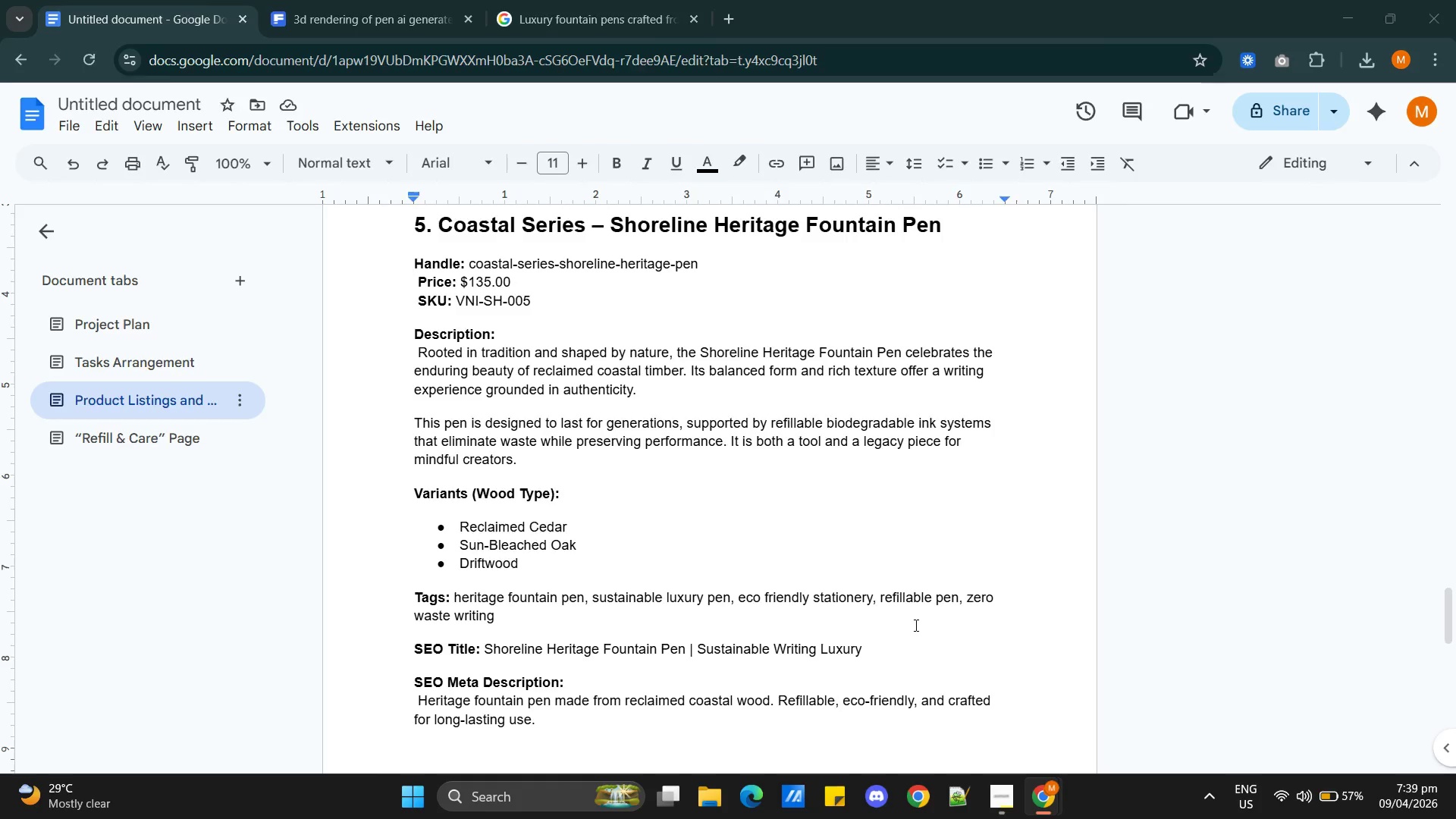 
key(Alt+Tab)
 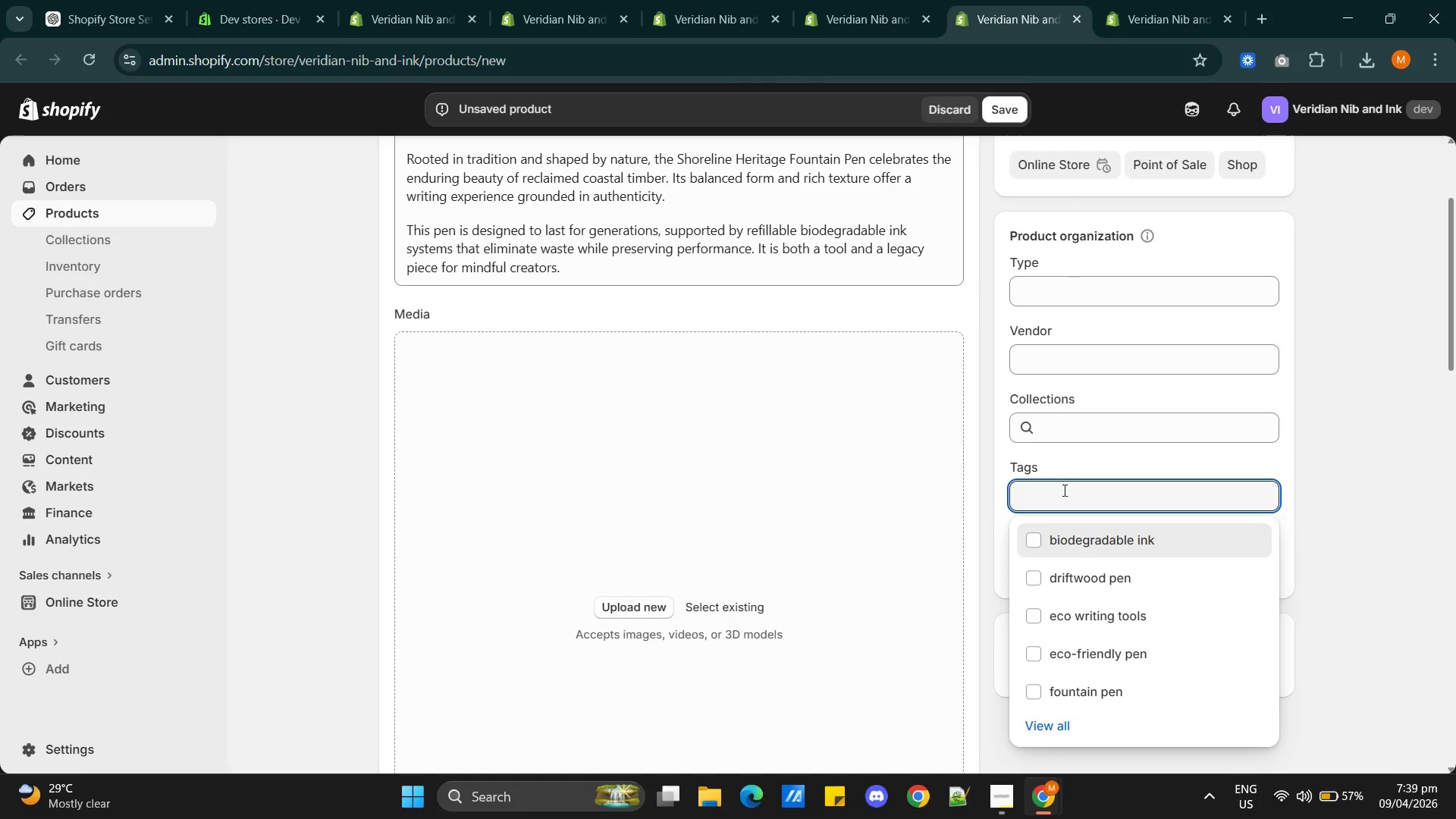 
left_click([1063, 490])
 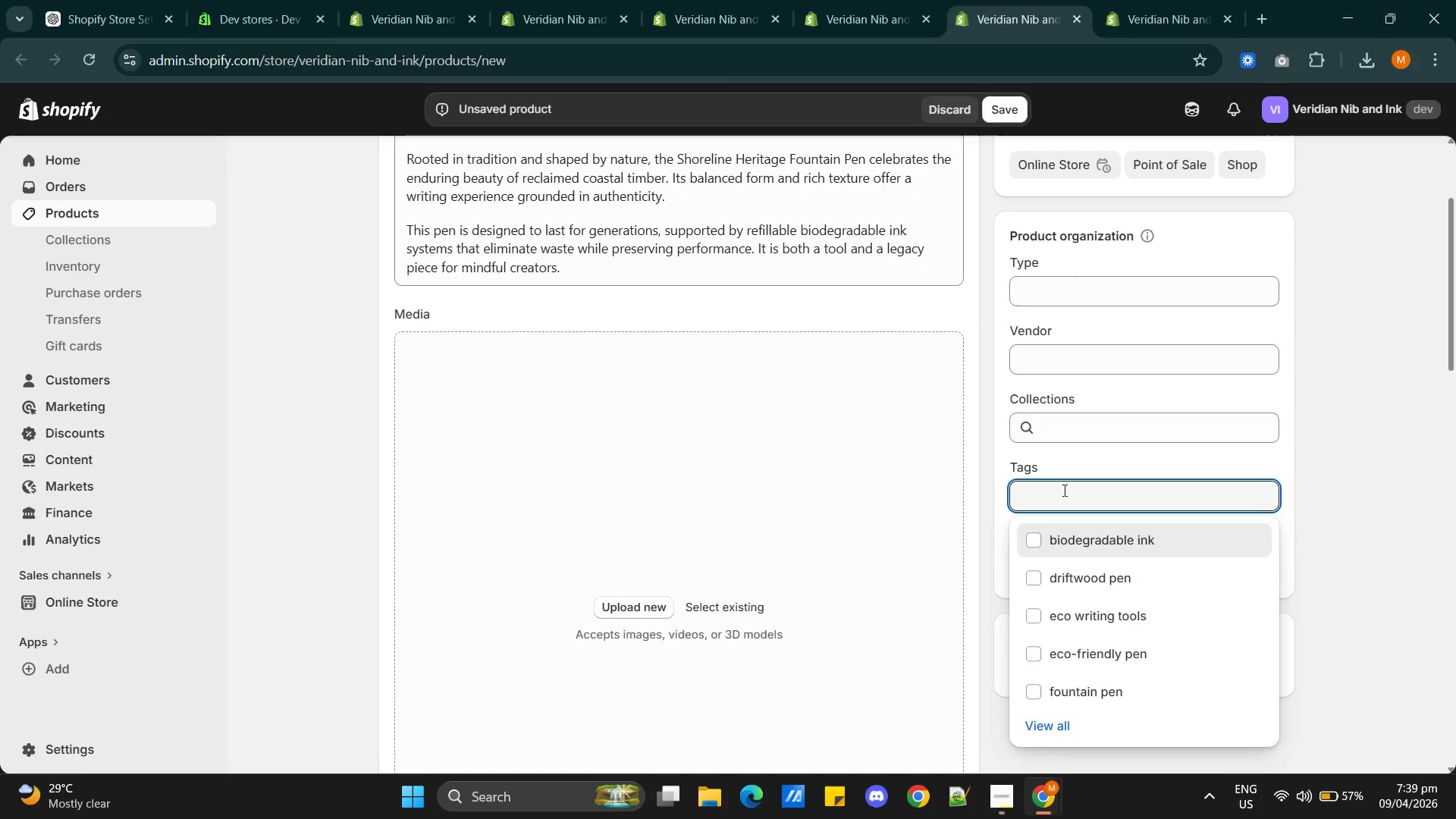 
type(refi)
 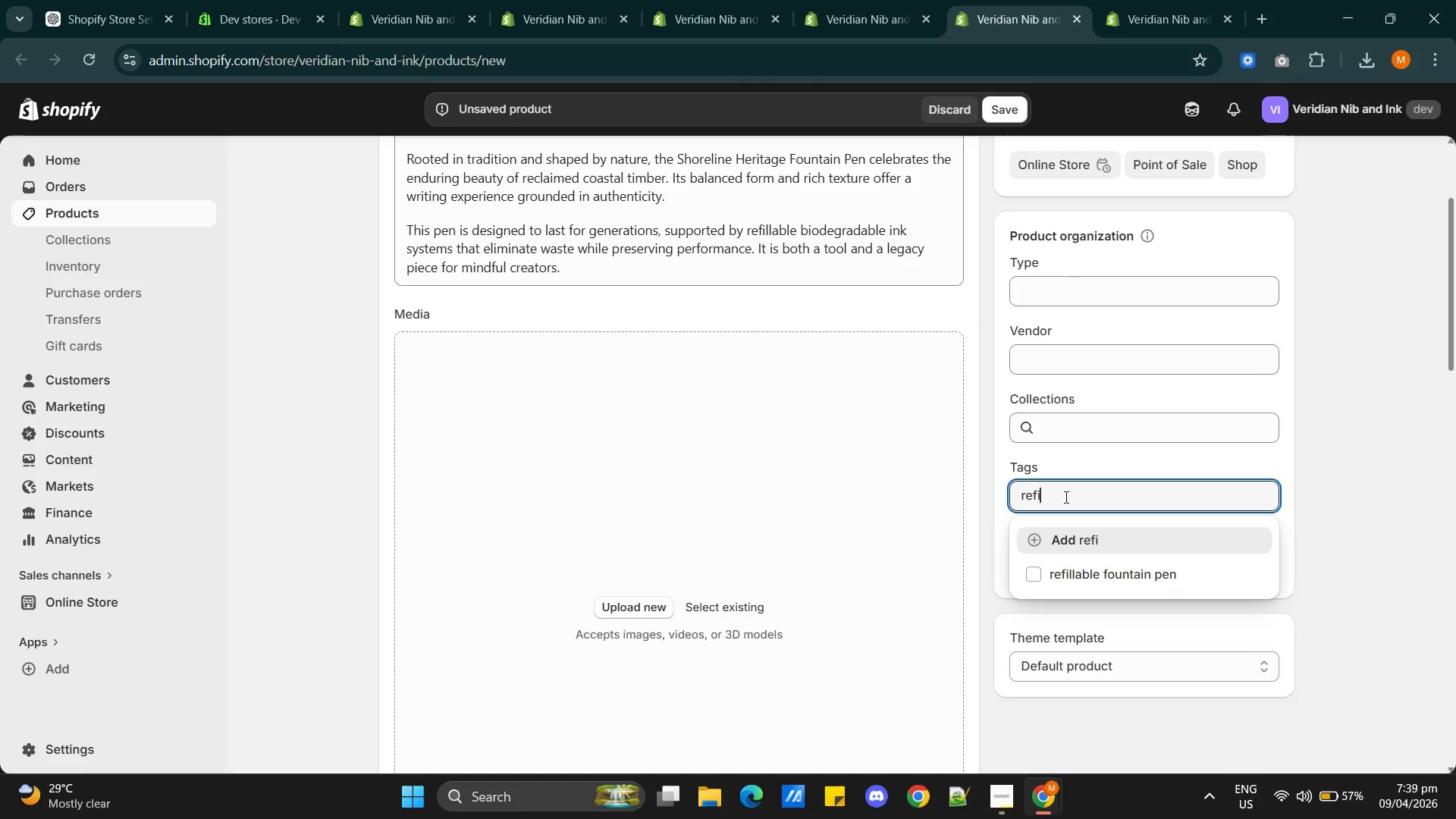 
left_click([1079, 570])
 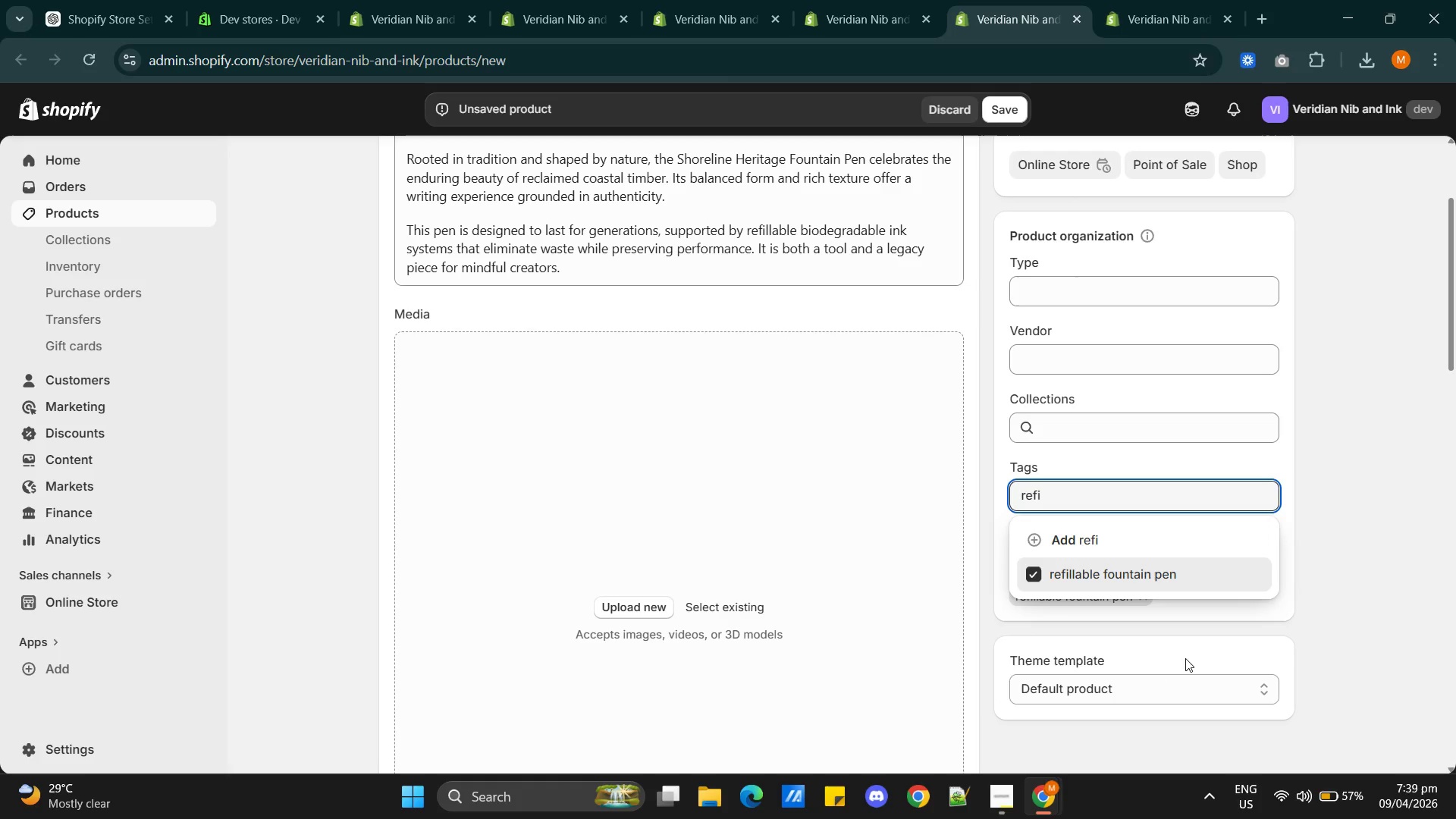 
key(Enter)
 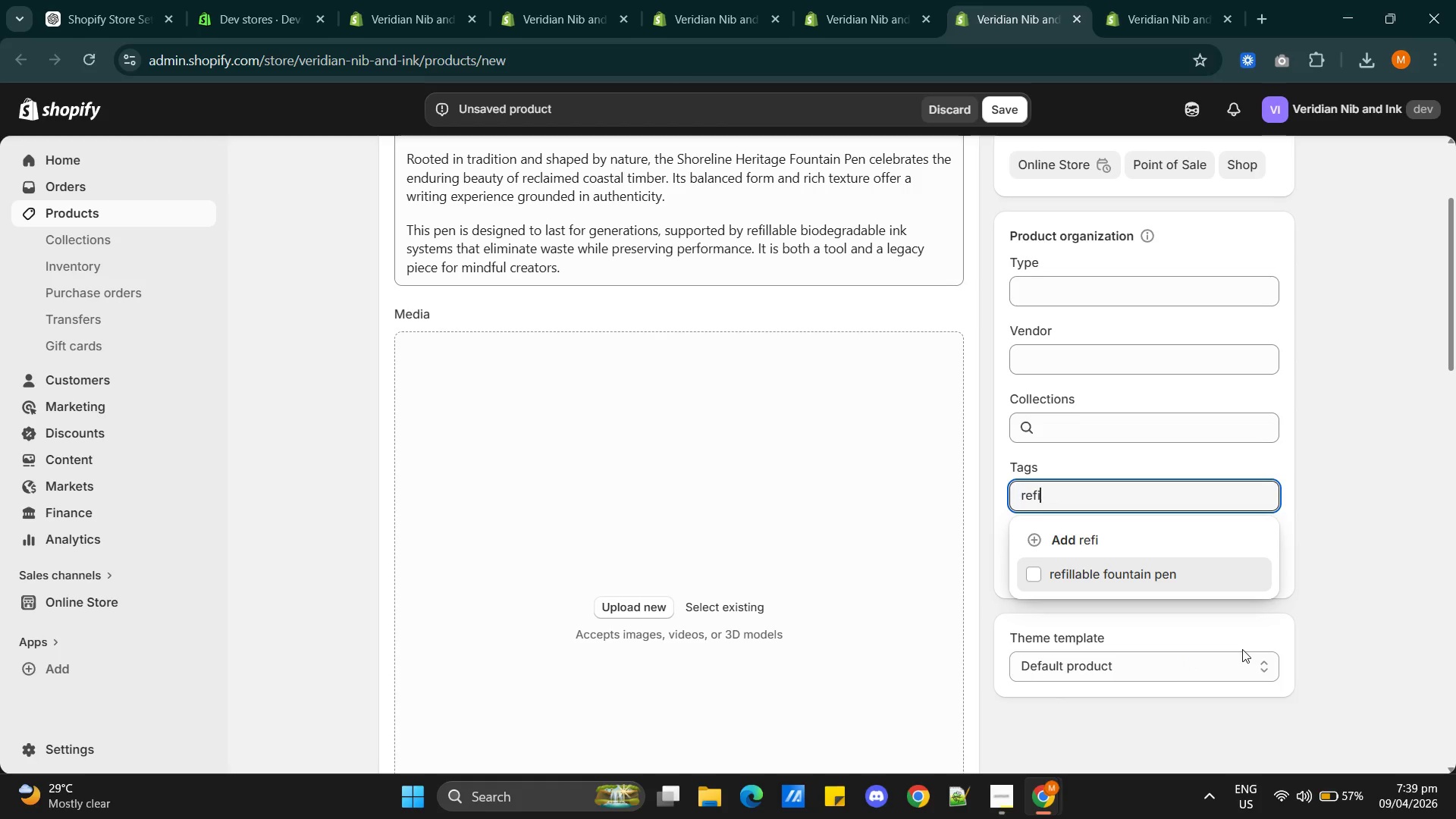 
left_click([1239, 610])
 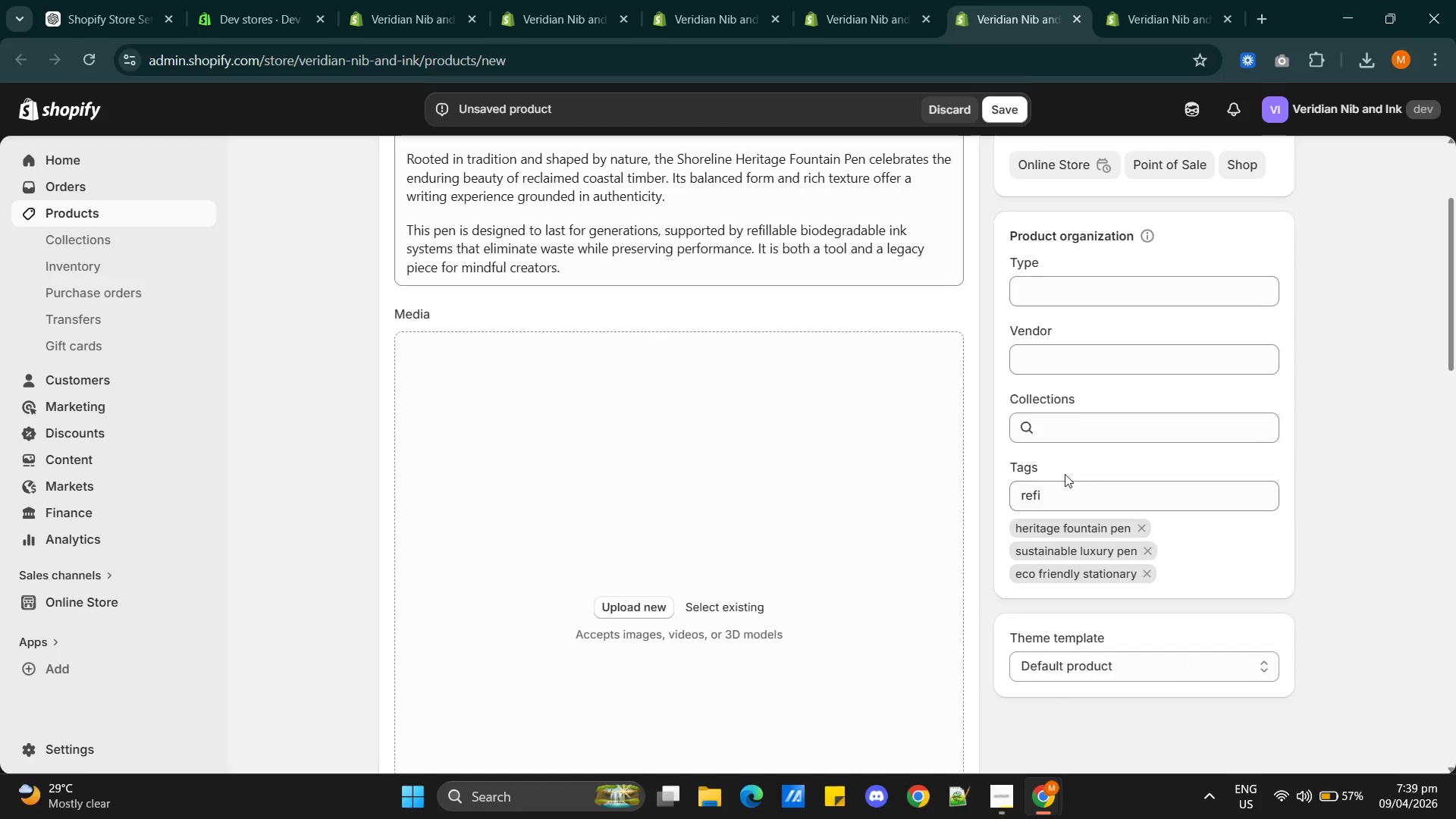 
left_click([1058, 492])
 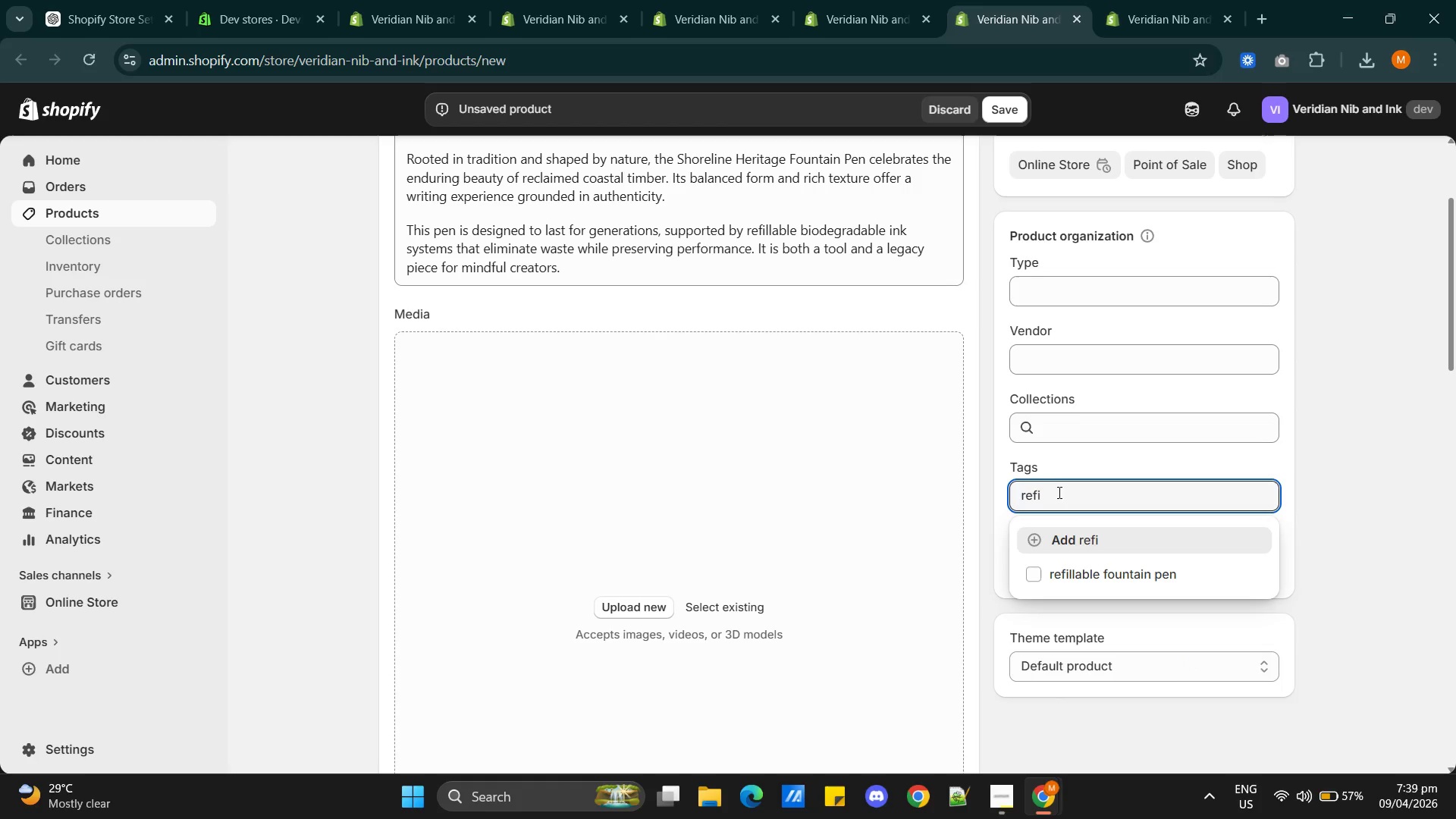 
type(ll)
 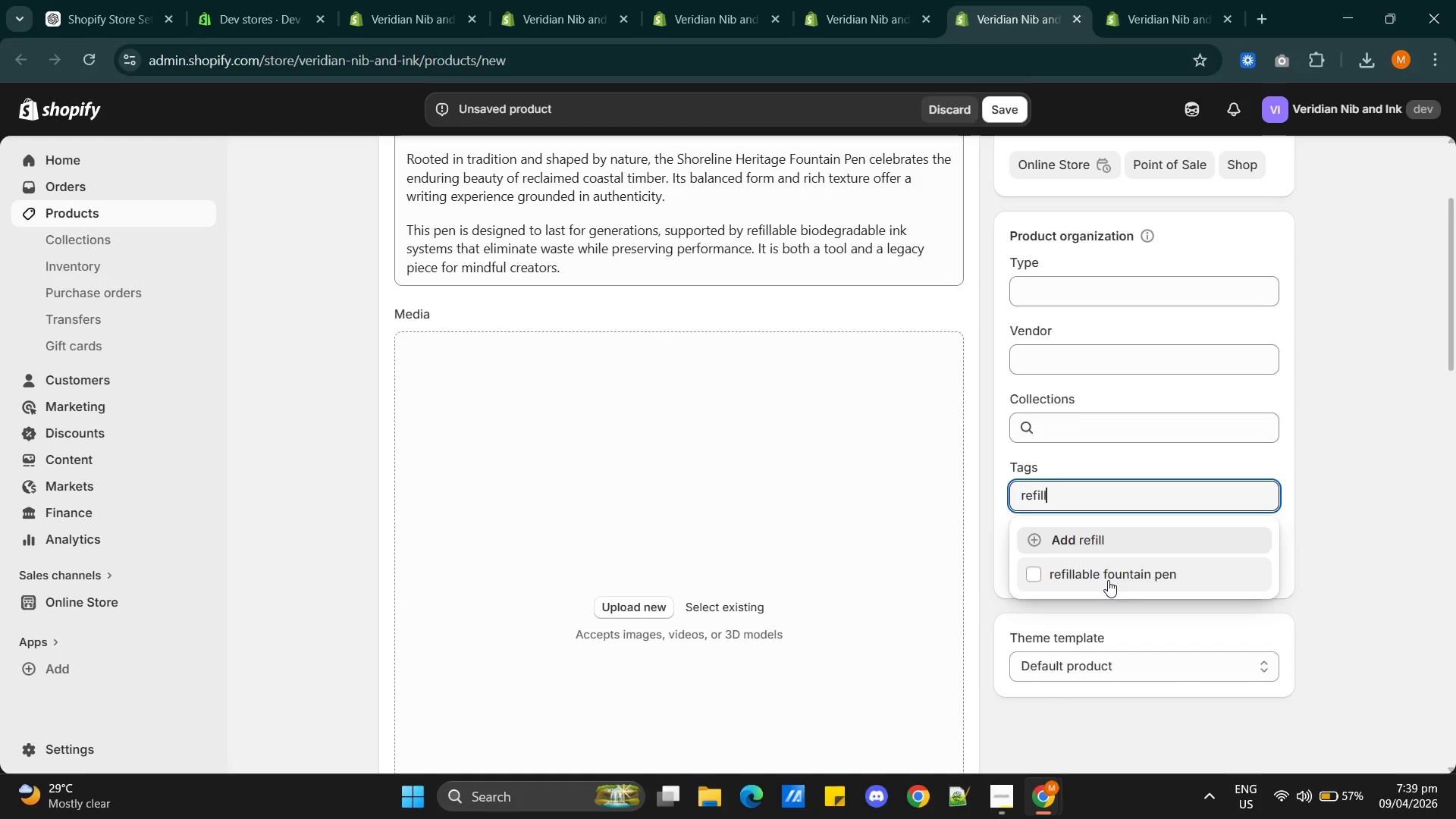 
left_click([1106, 581])
 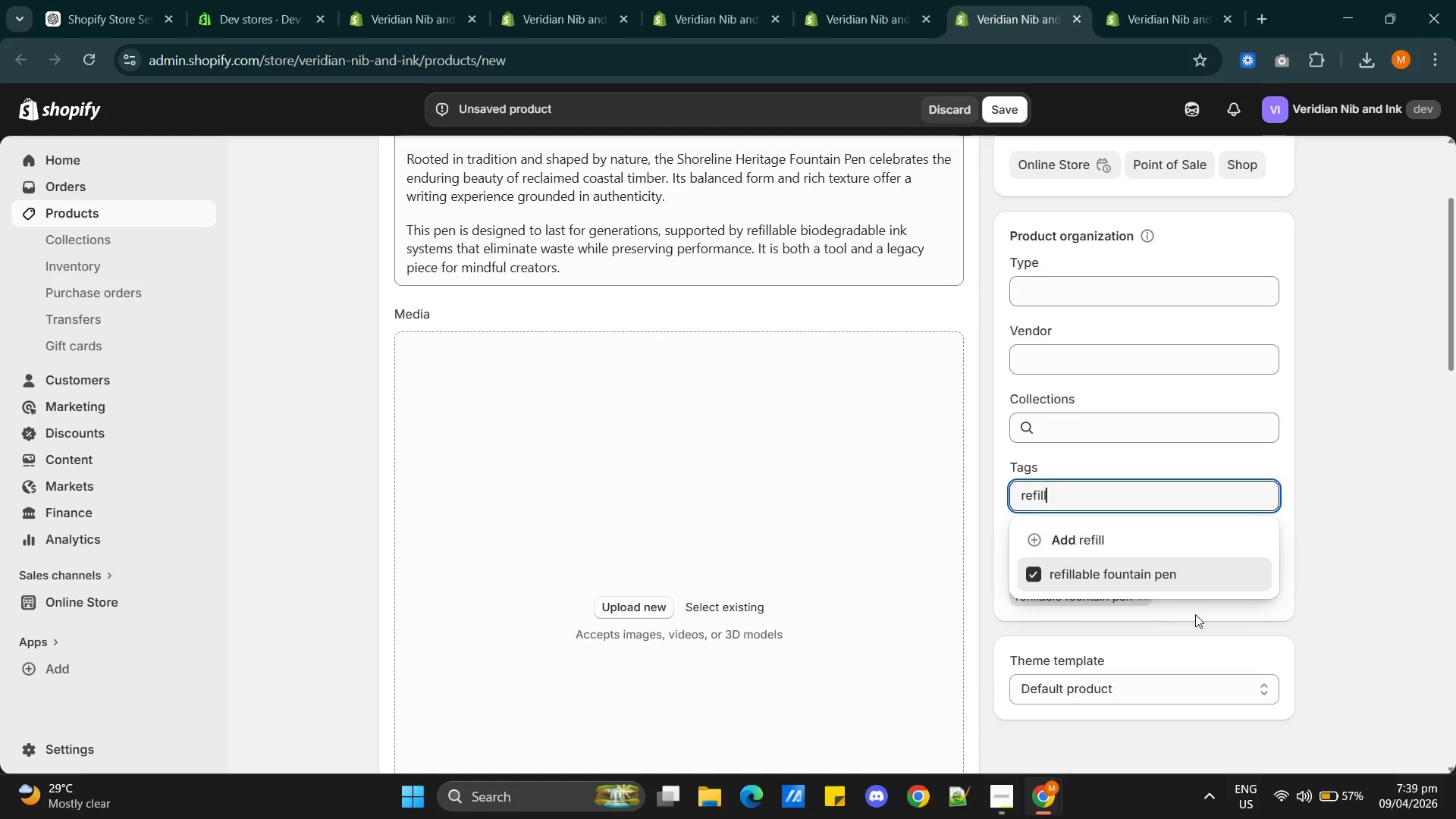 
left_click([1195, 614])
 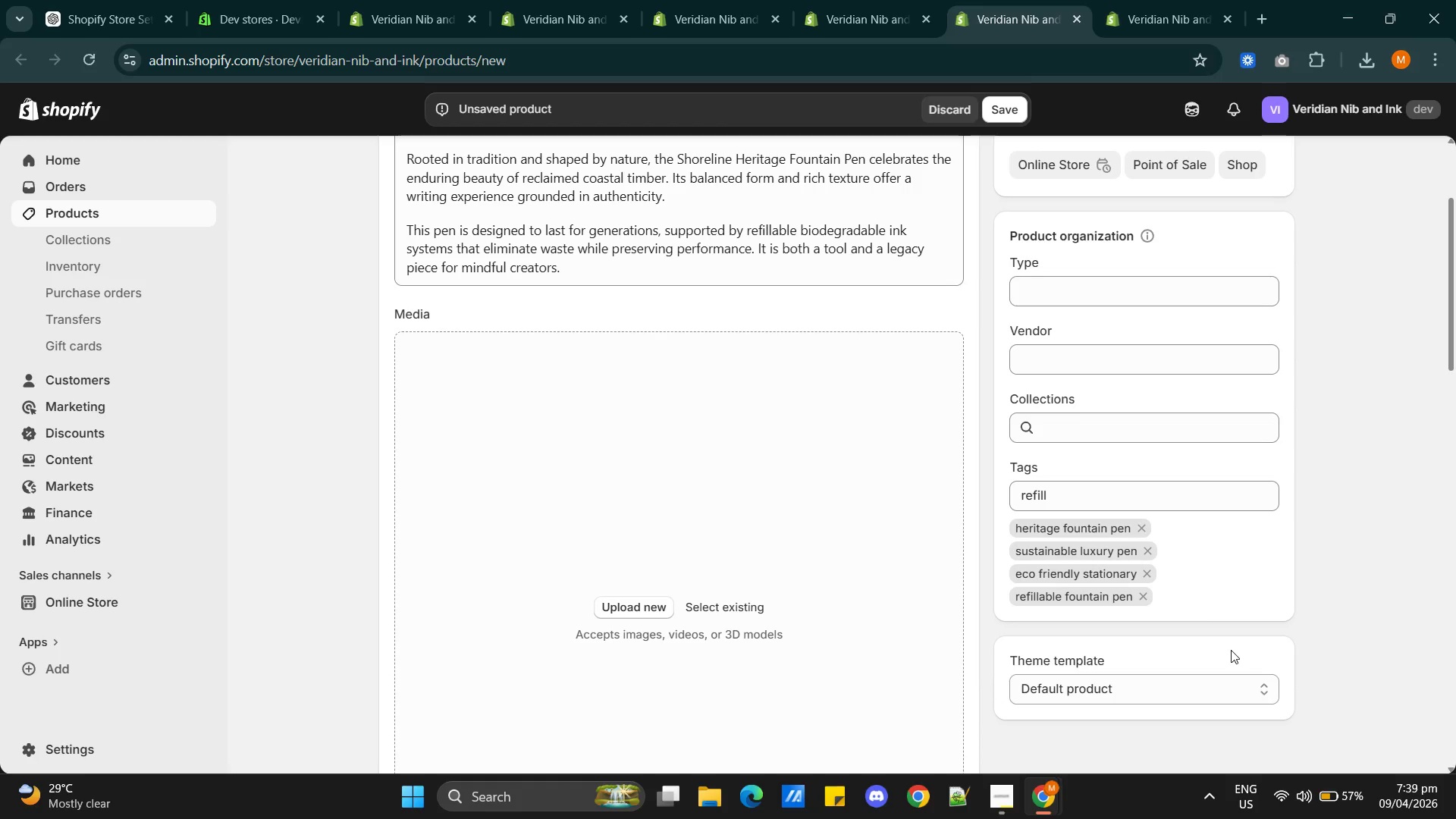 
key(Alt+AltLeft)
 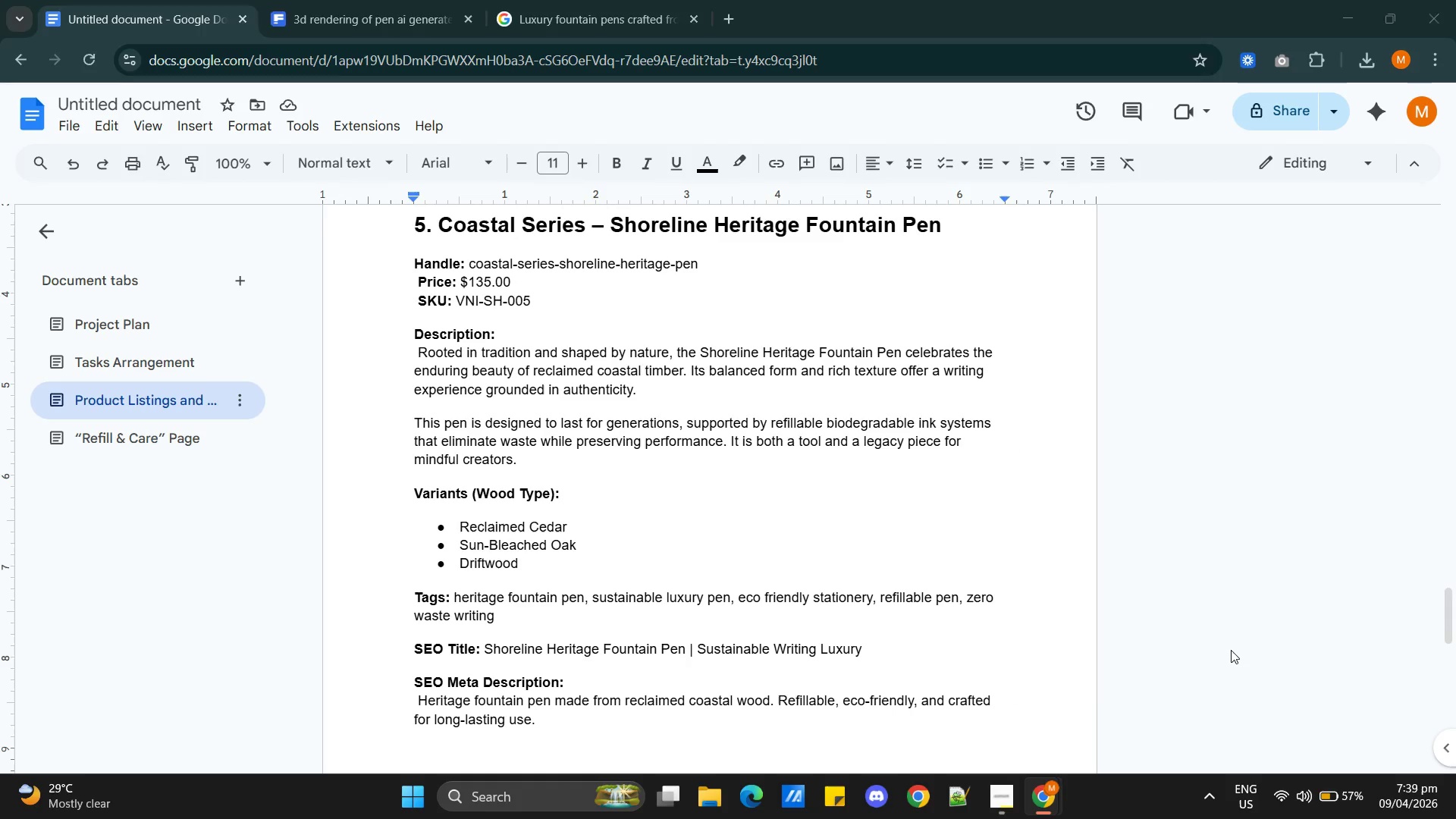 
key(Alt+Tab)
 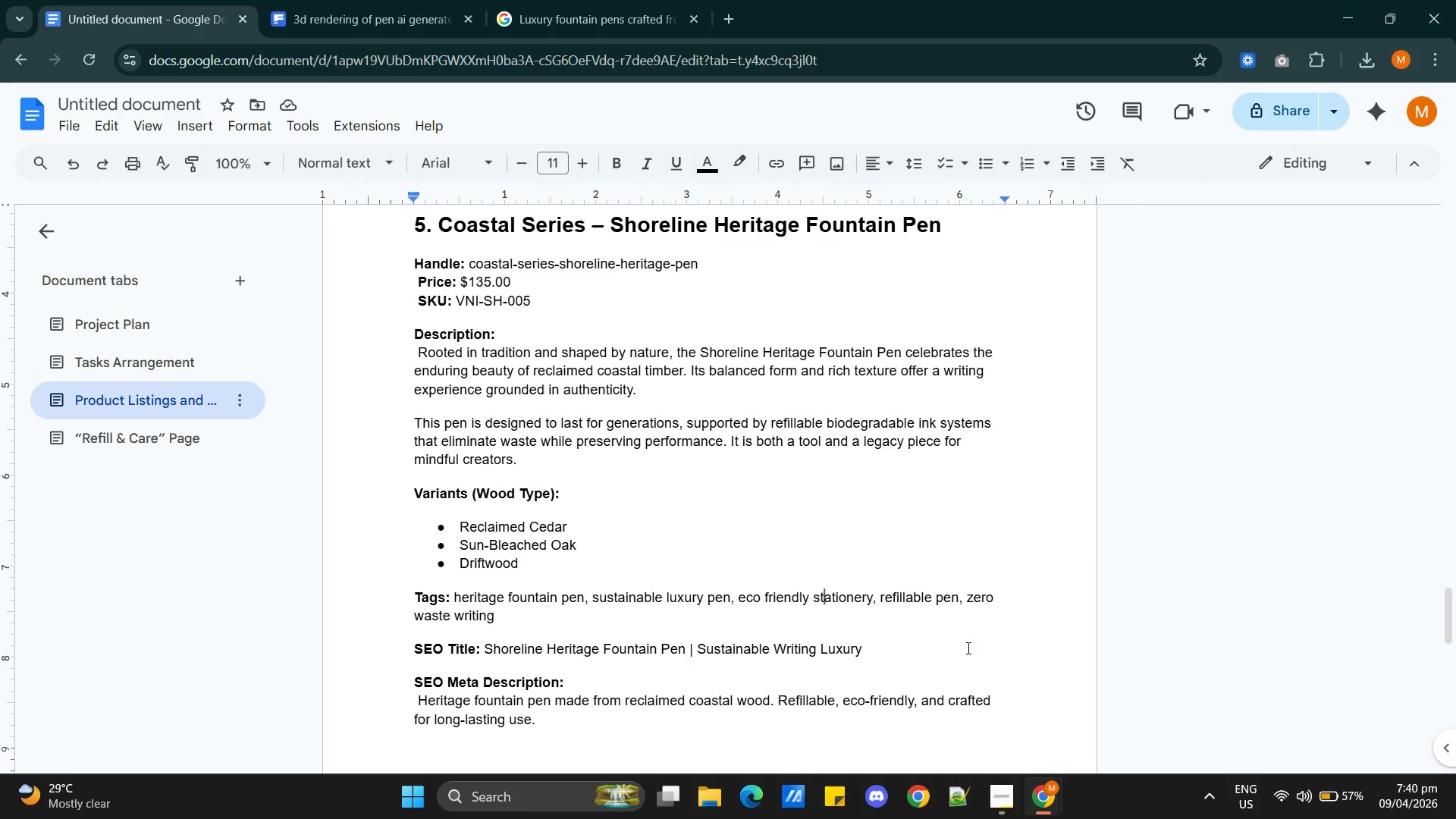 
key(Alt+AltLeft)
 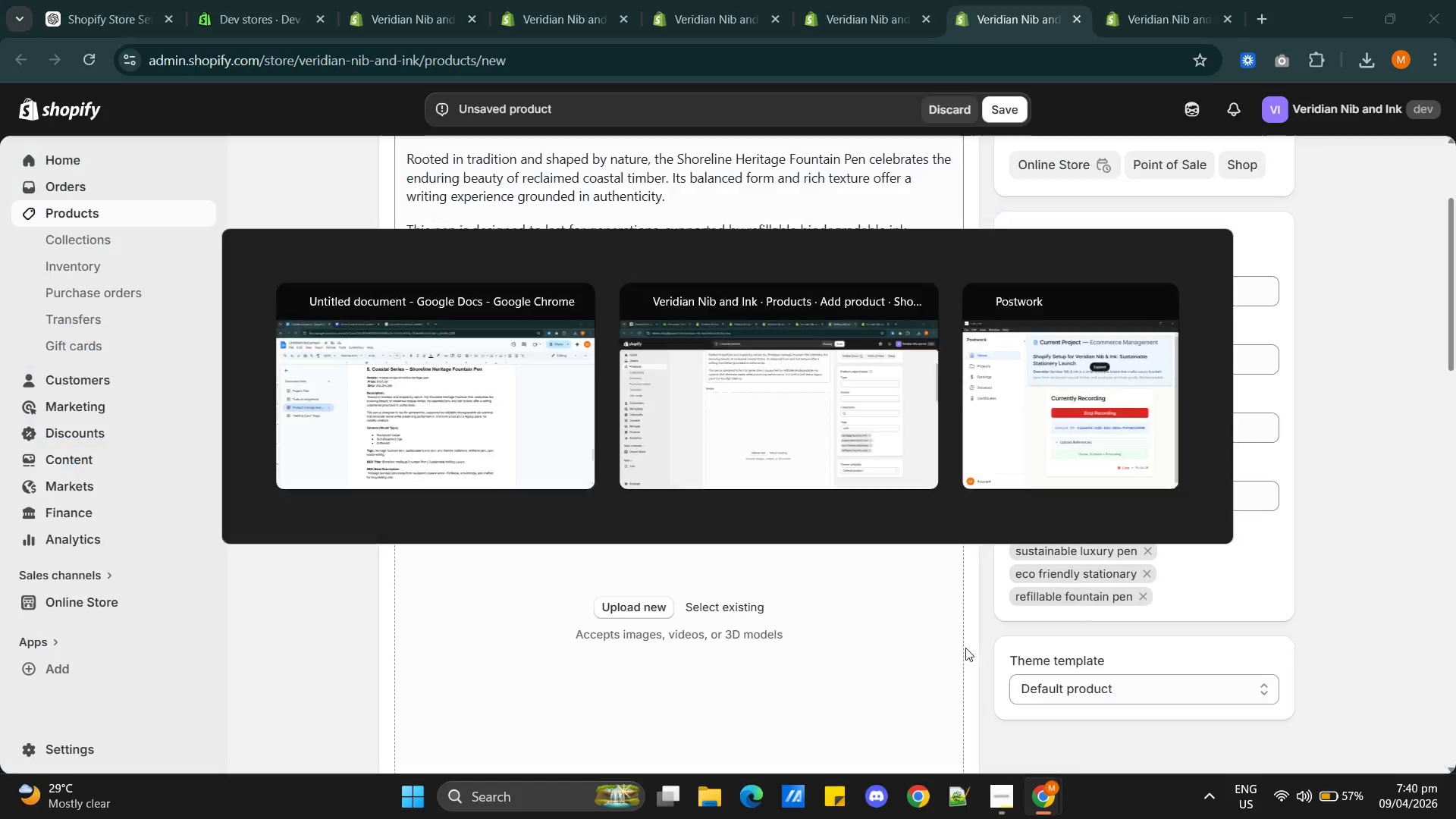 
key(Tab)
type(zero waste writing)
 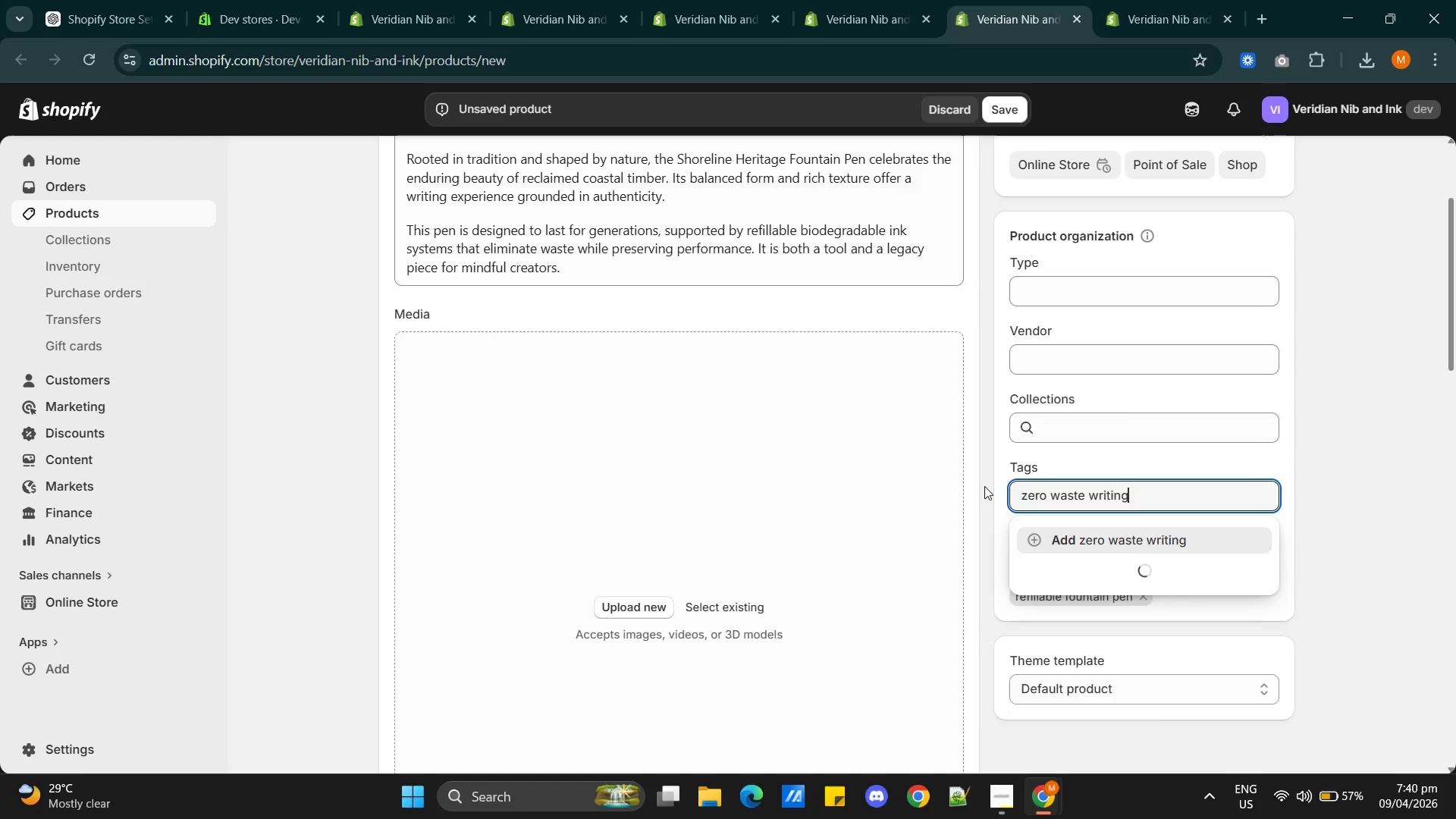 
left_click_drag(start_coordinate=[1065, 494], to_coordinate=[984, 486])
 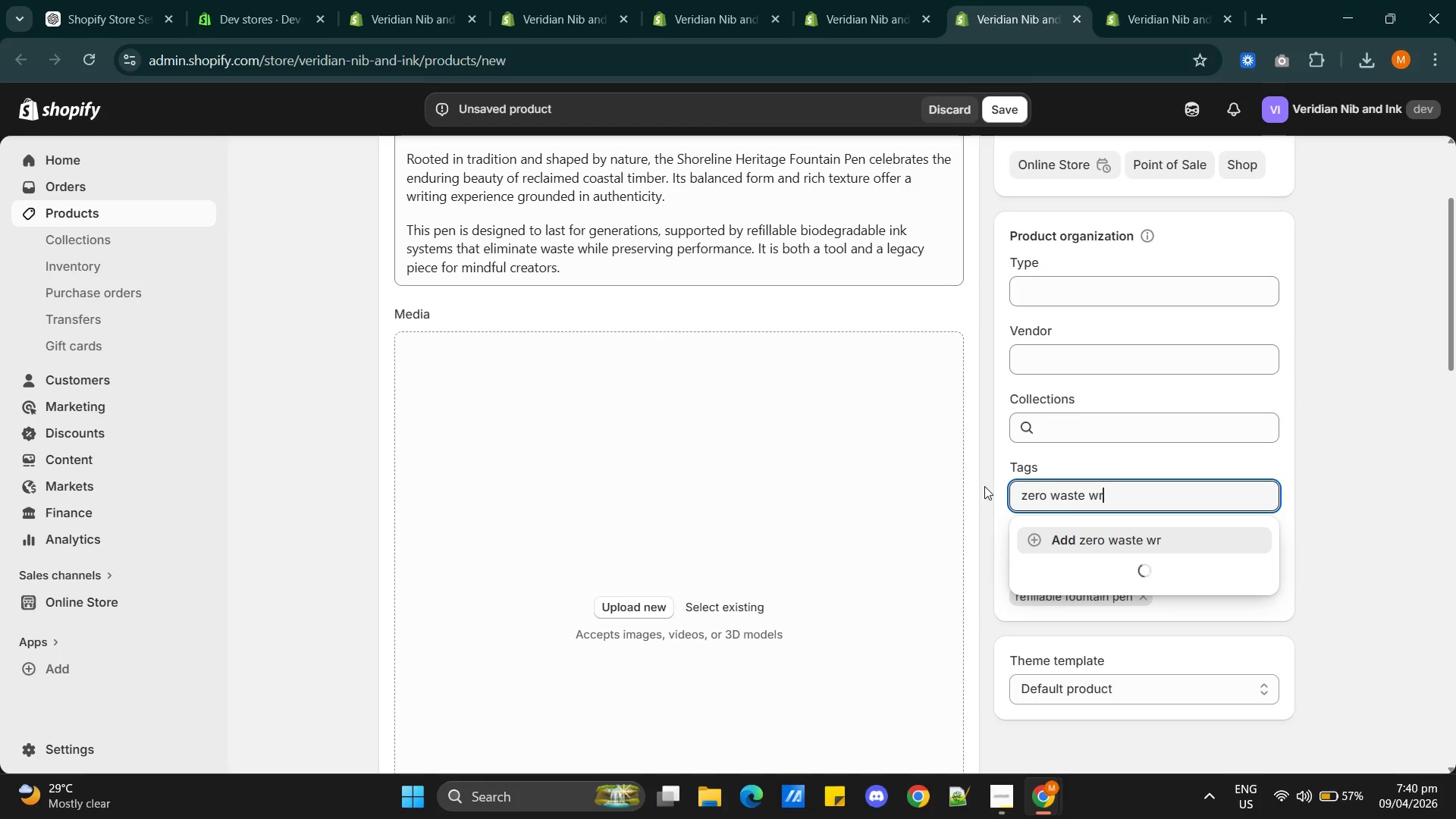 
key(Enter)
 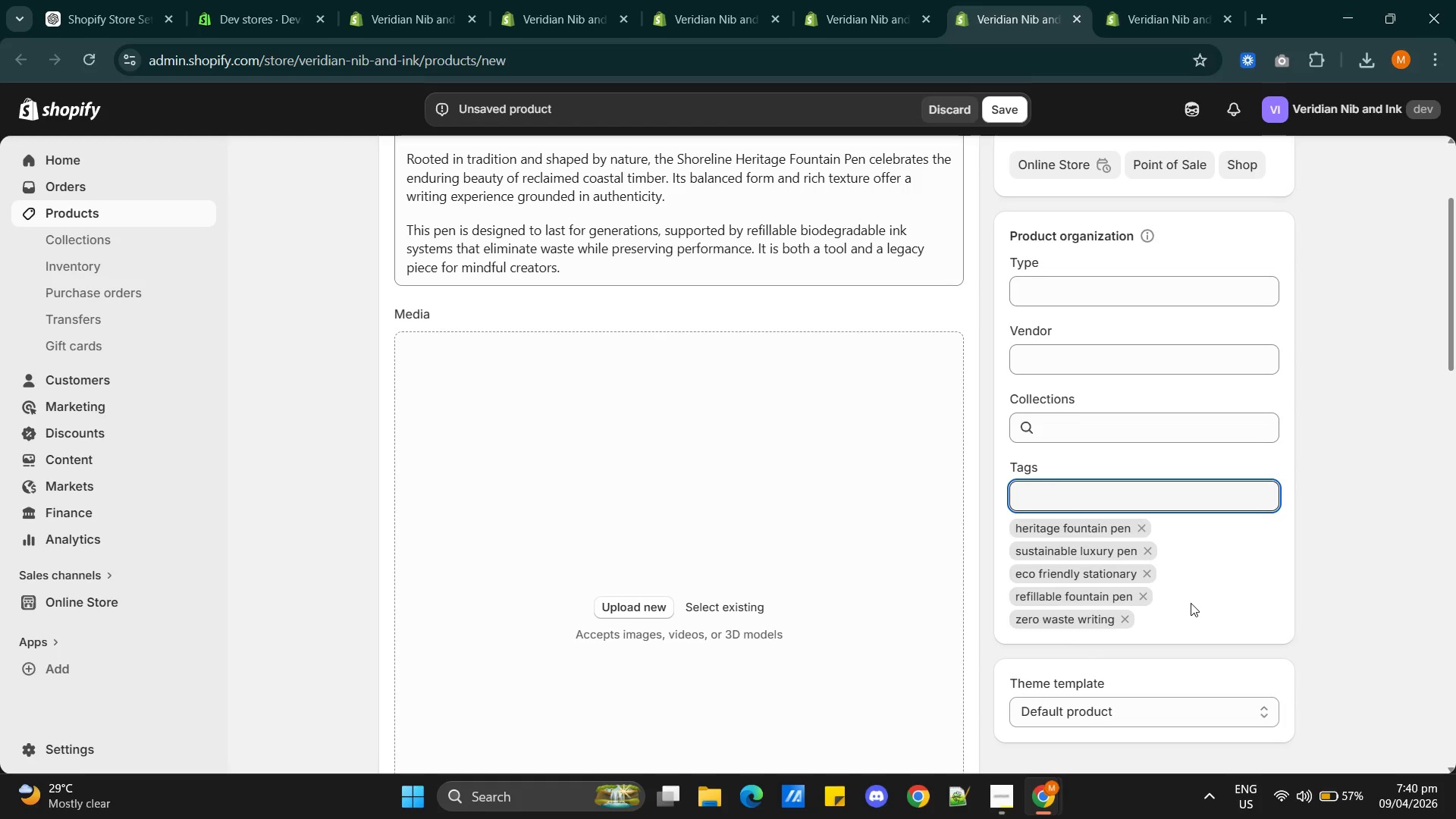 
scroll: coordinate [1191, 603], scroll_direction: down, amount: 1.0
 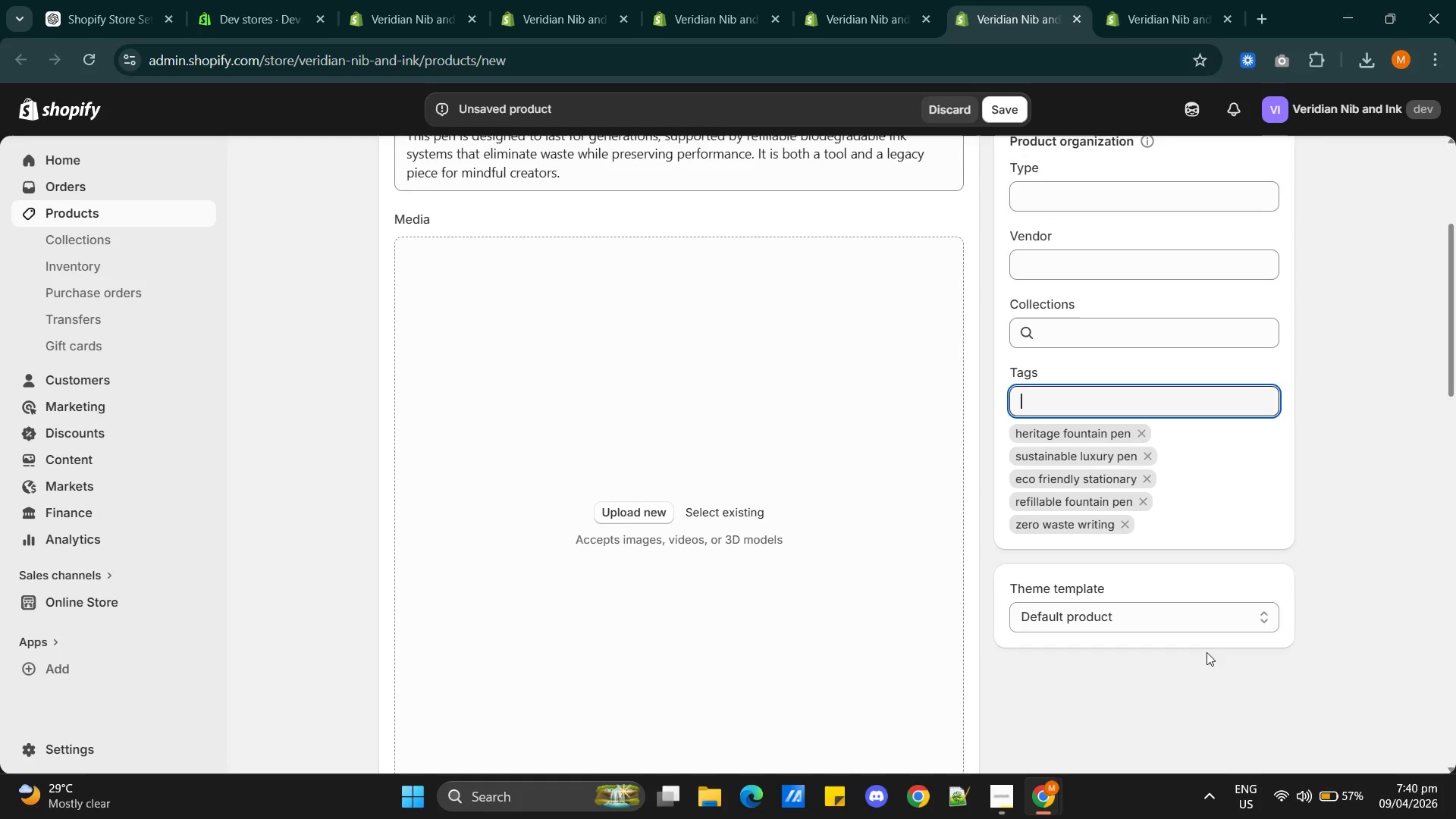 
scroll: coordinate [1207, 652], scroll_direction: up, amount: 2.0
 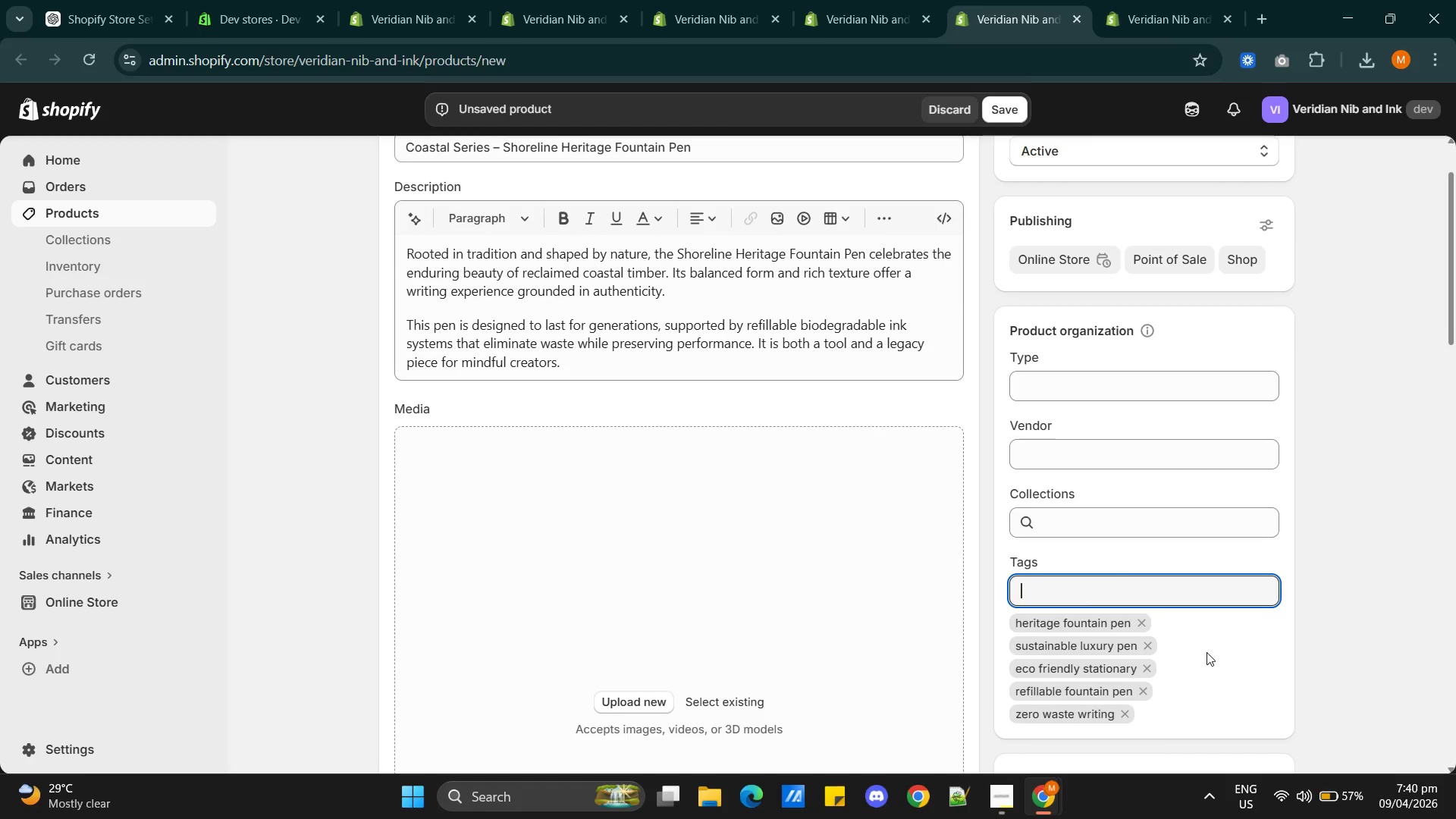 
key(Alt+AltLeft)
 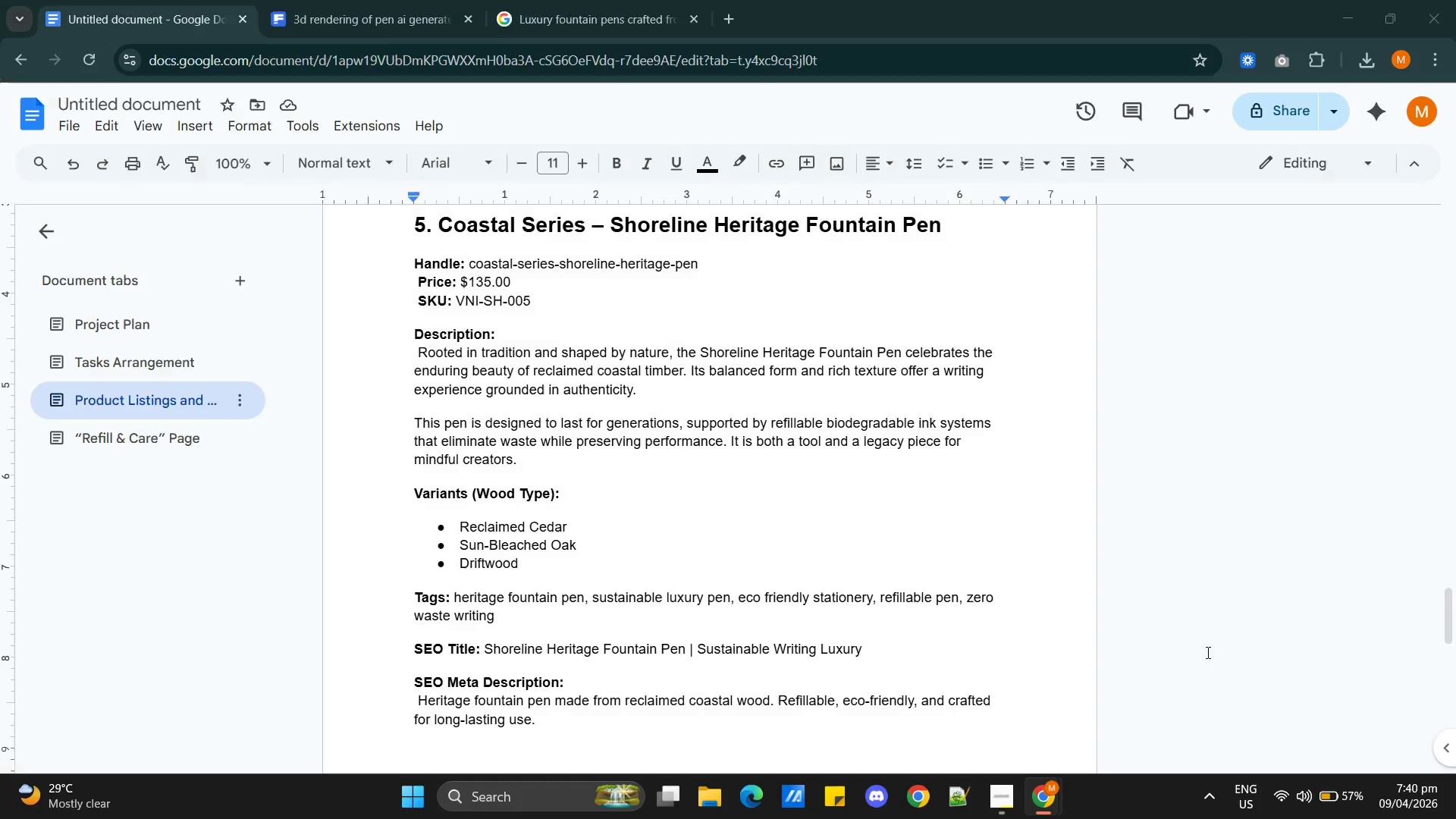 
key(Alt+Tab)
 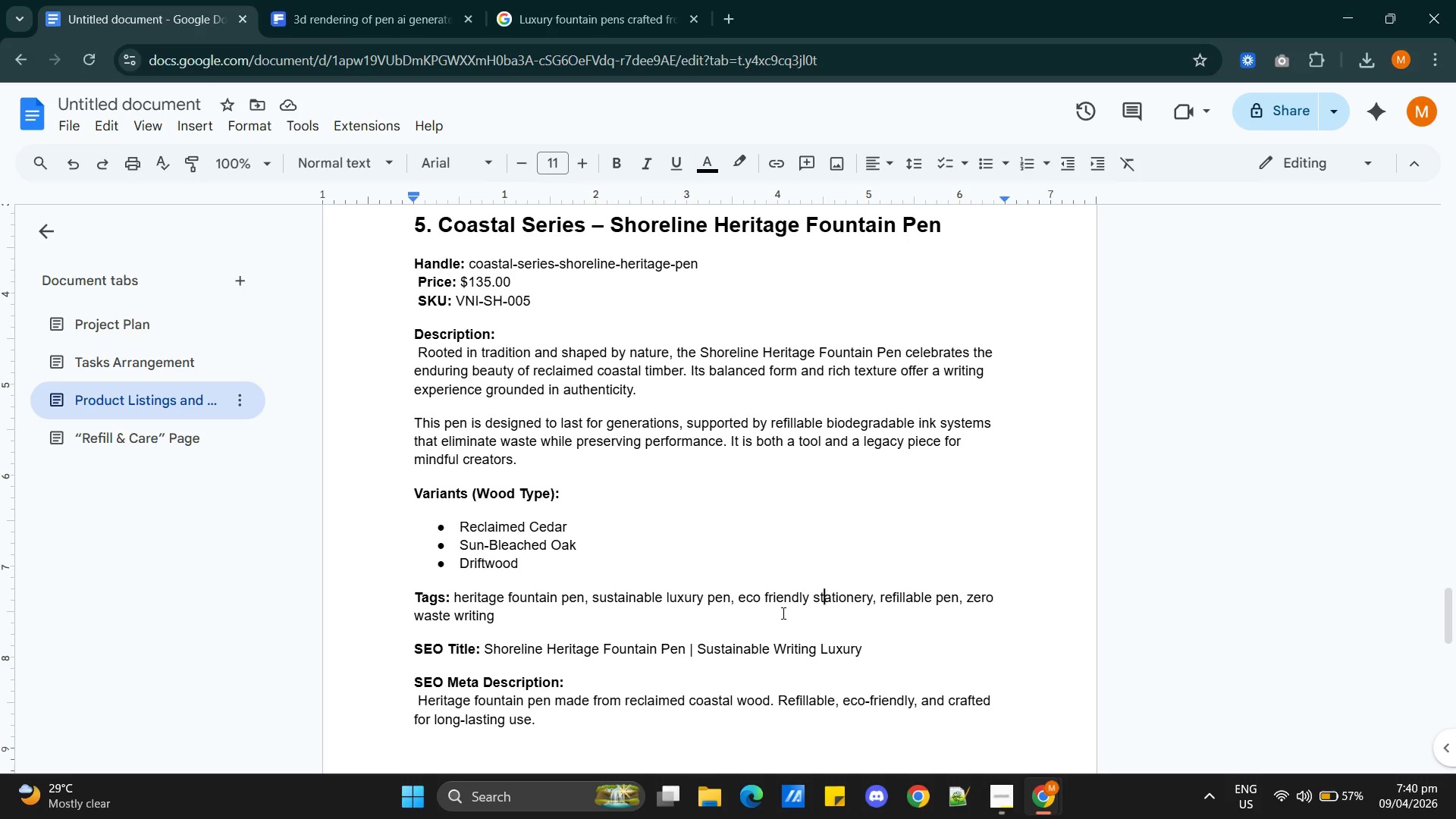 
scroll: coordinate [774, 606], scroll_direction: down, amount: 1.0
 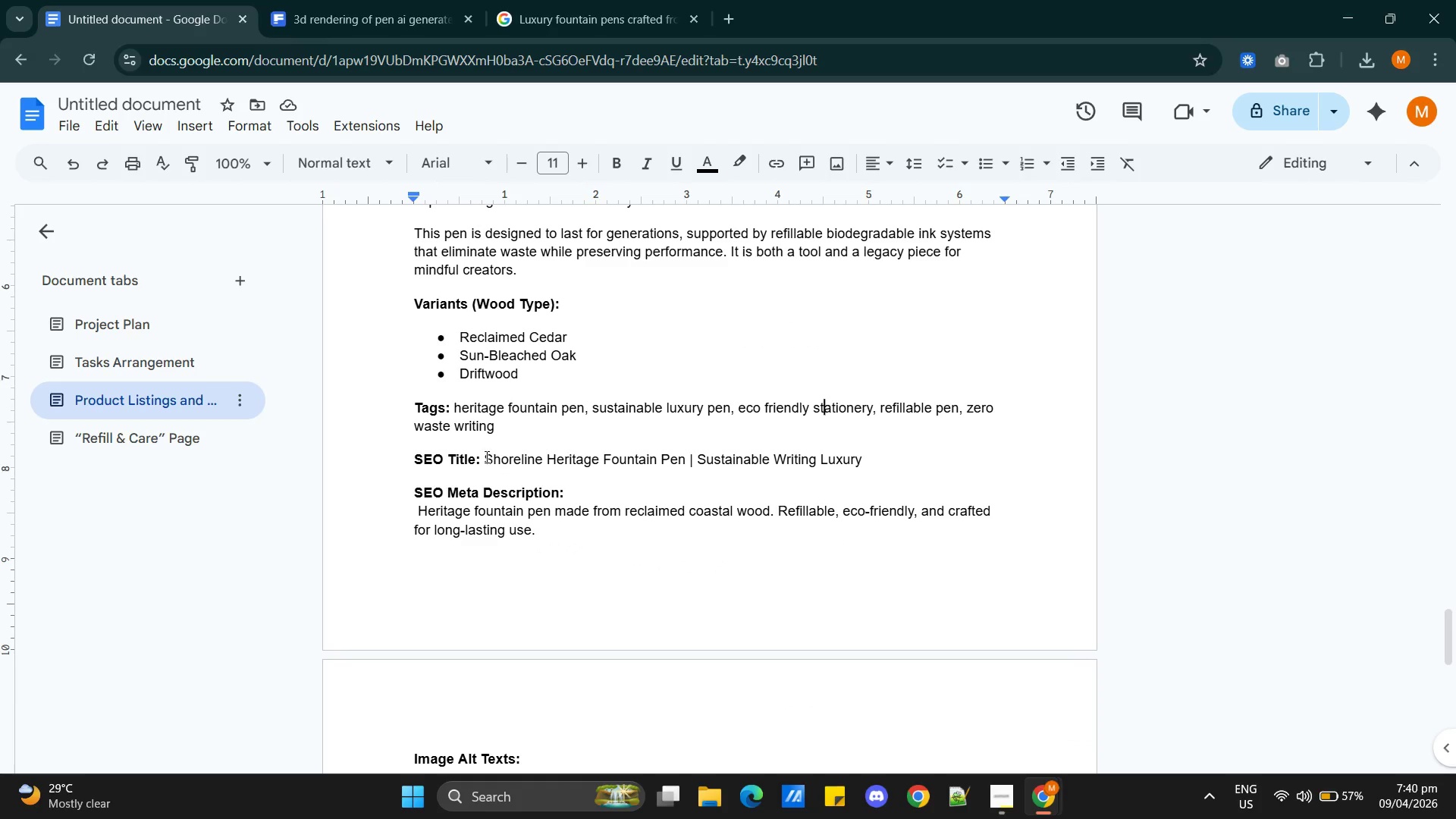 
left_click_drag(start_coordinate=[485, 457], to_coordinate=[861, 452])
 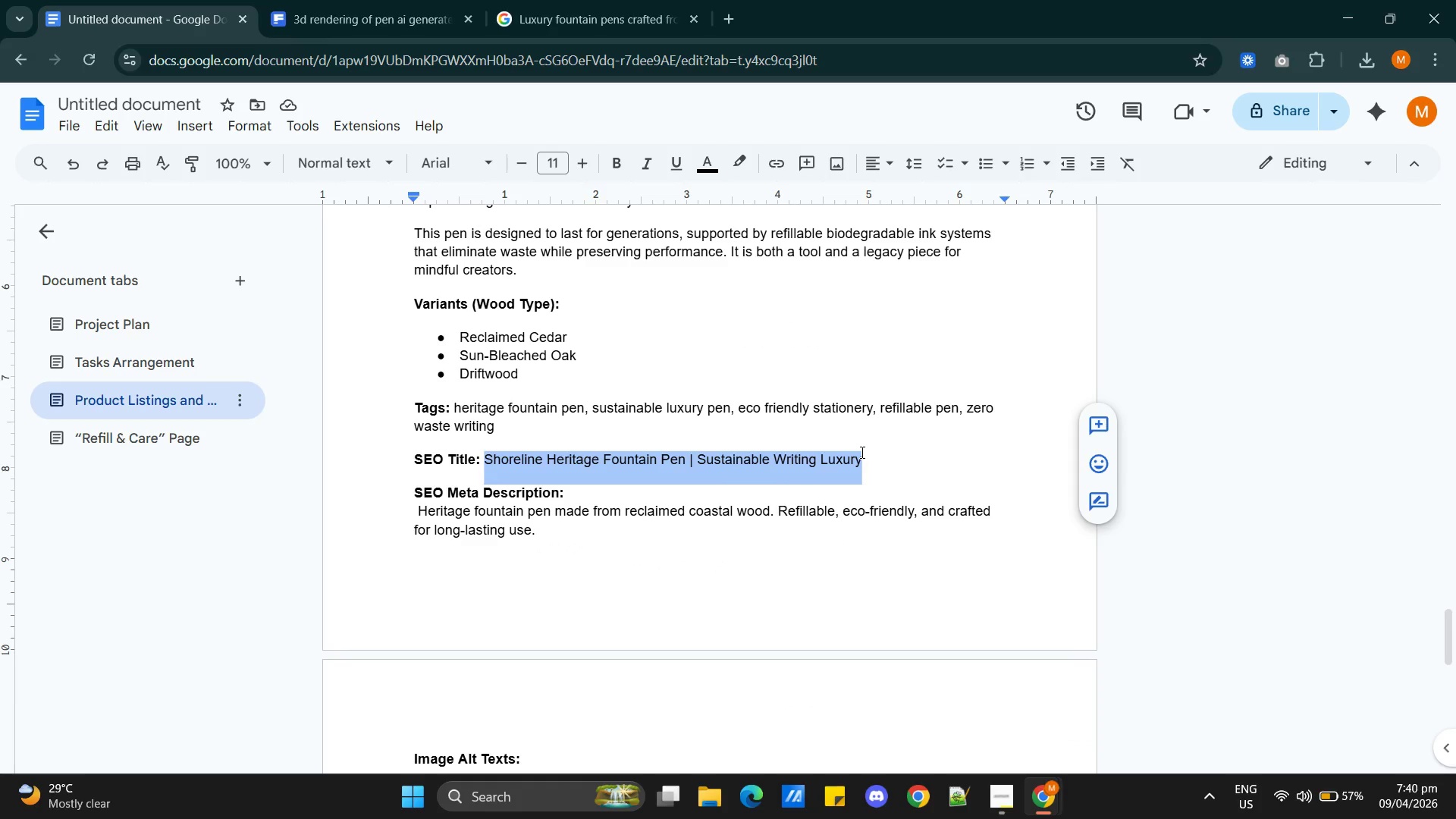 
key(Control+C)
 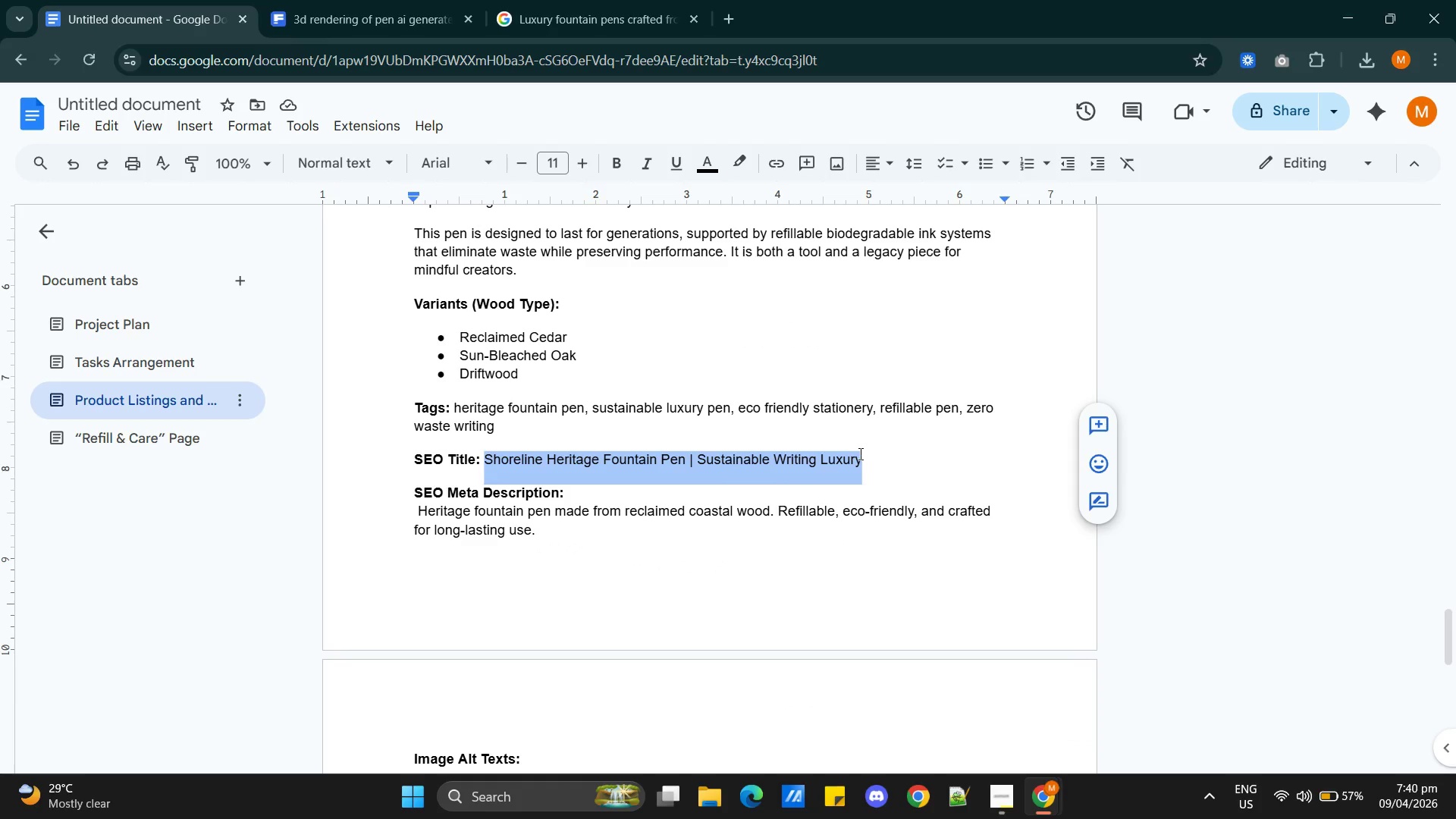 
key(Control+C)
 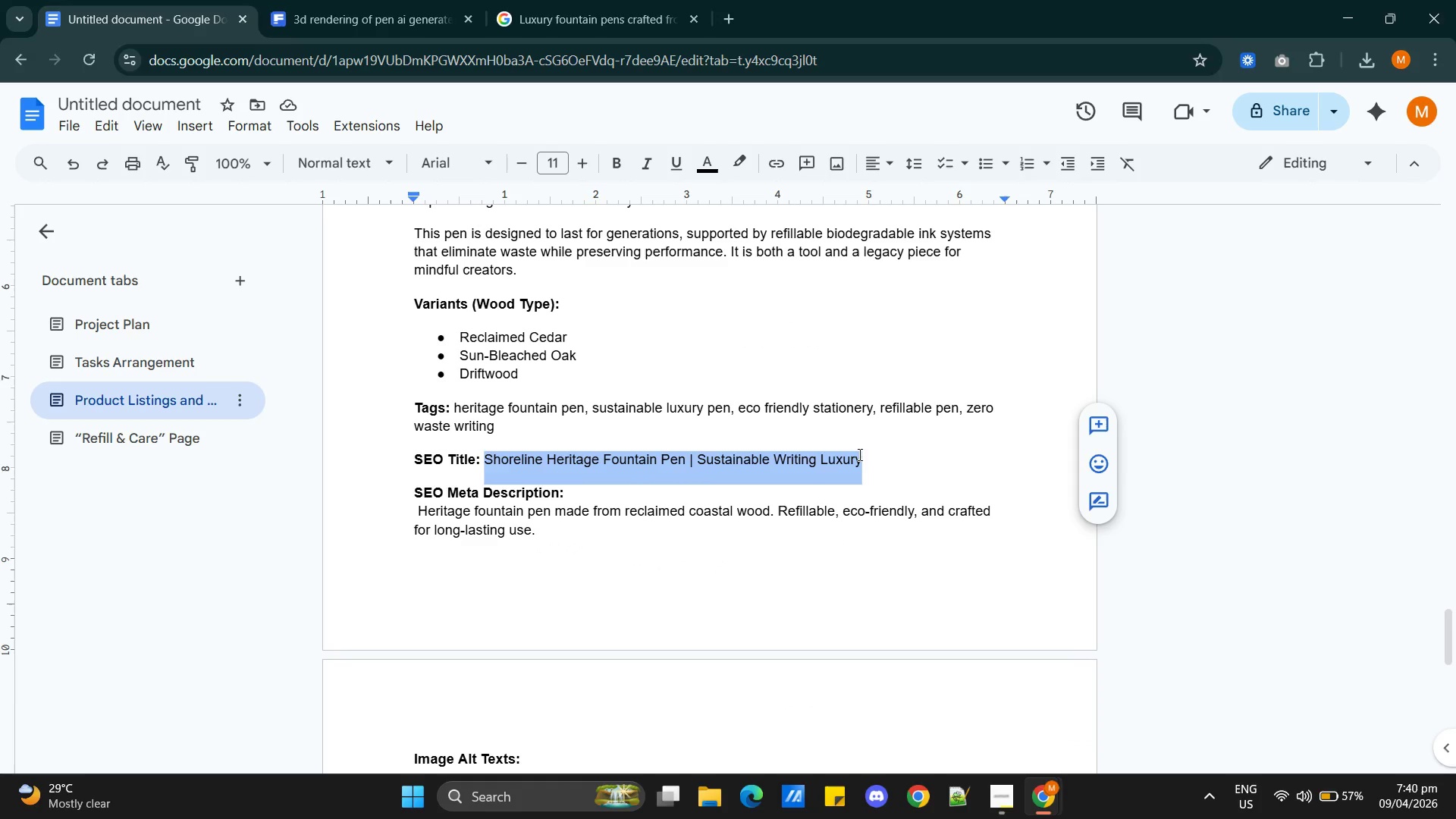 
key(Alt+AltLeft)
 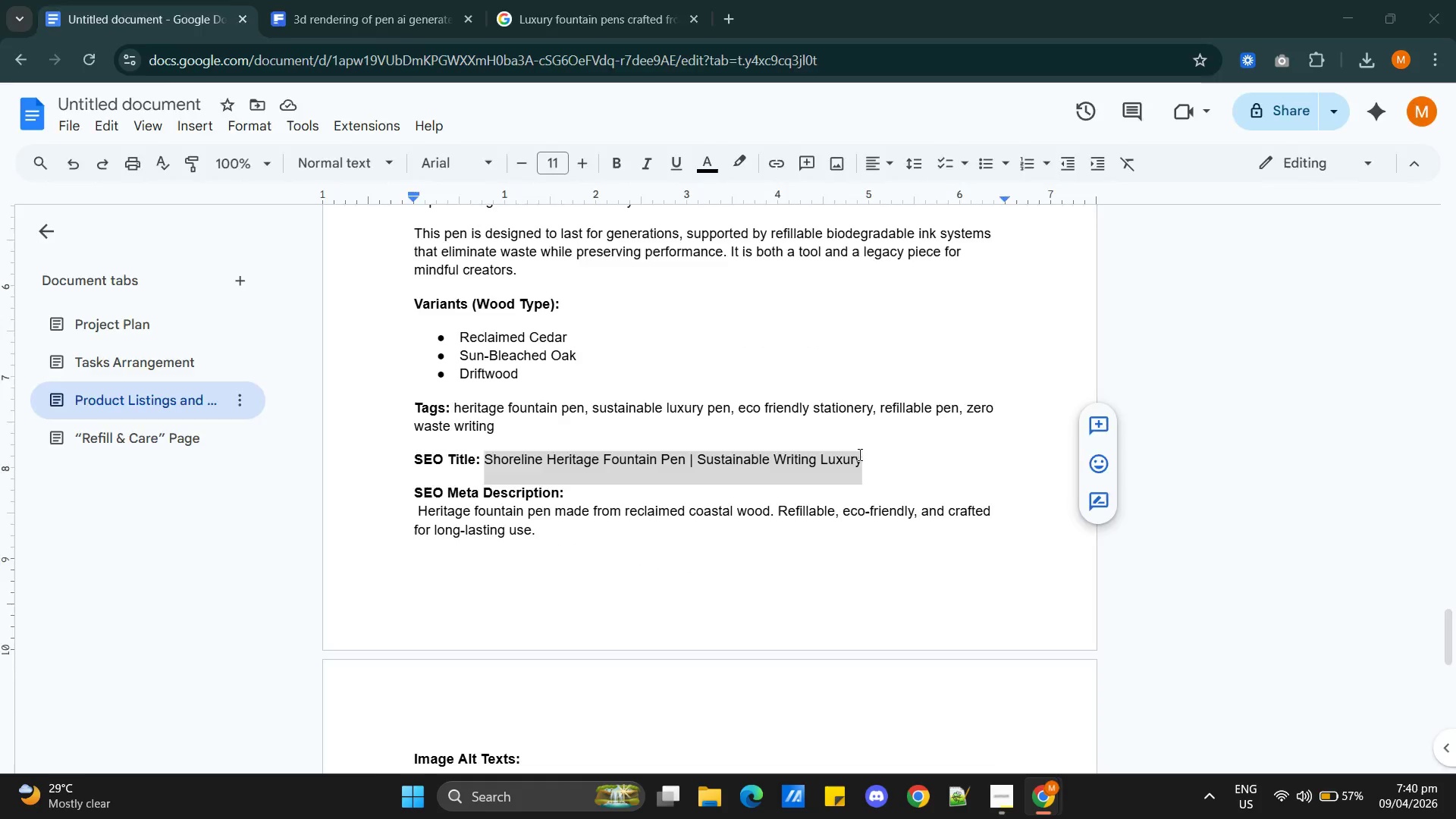 
key(Alt+Tab)
 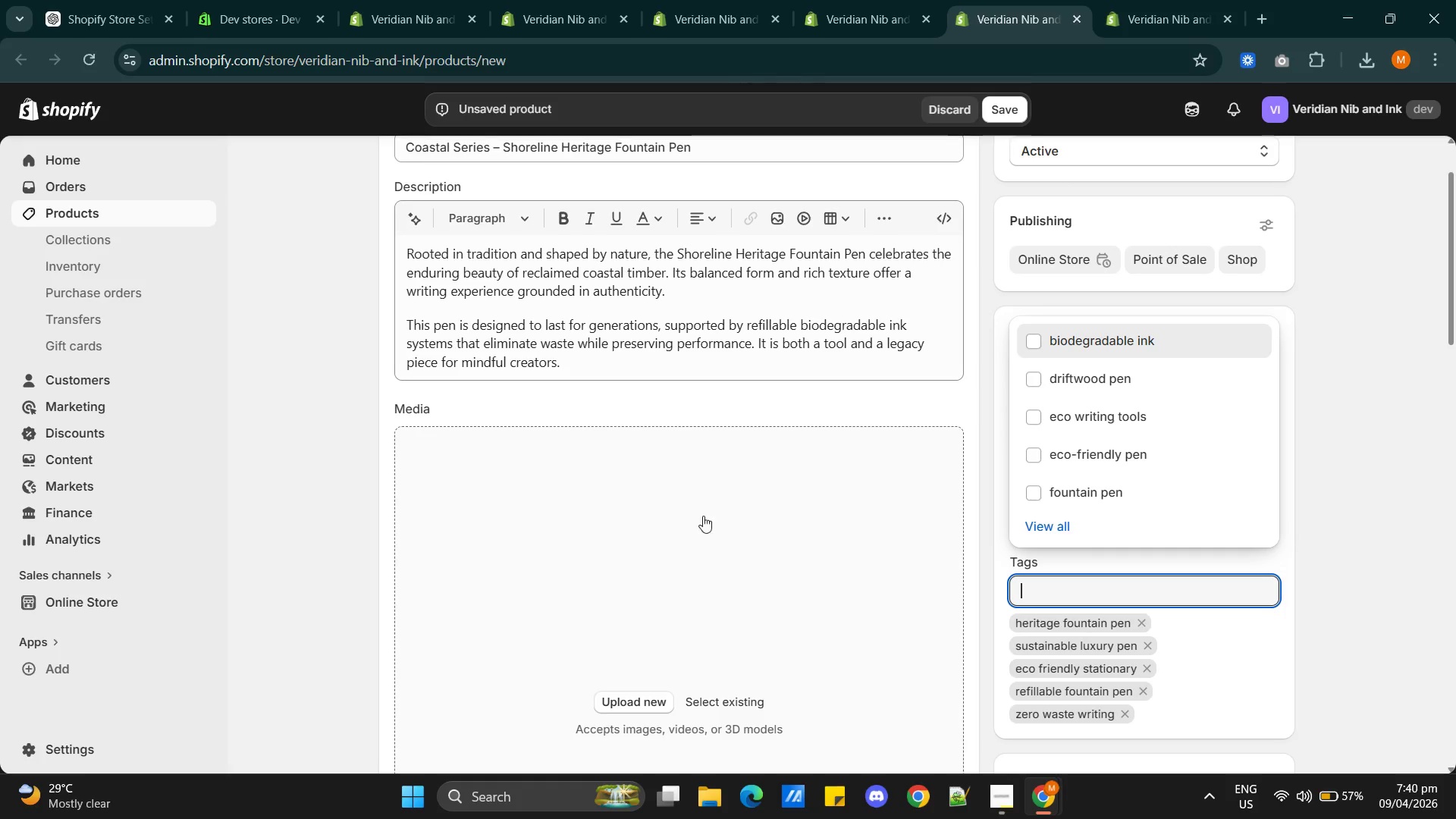 
scroll: coordinate [777, 513], scroll_direction: down, amount: 19.0
 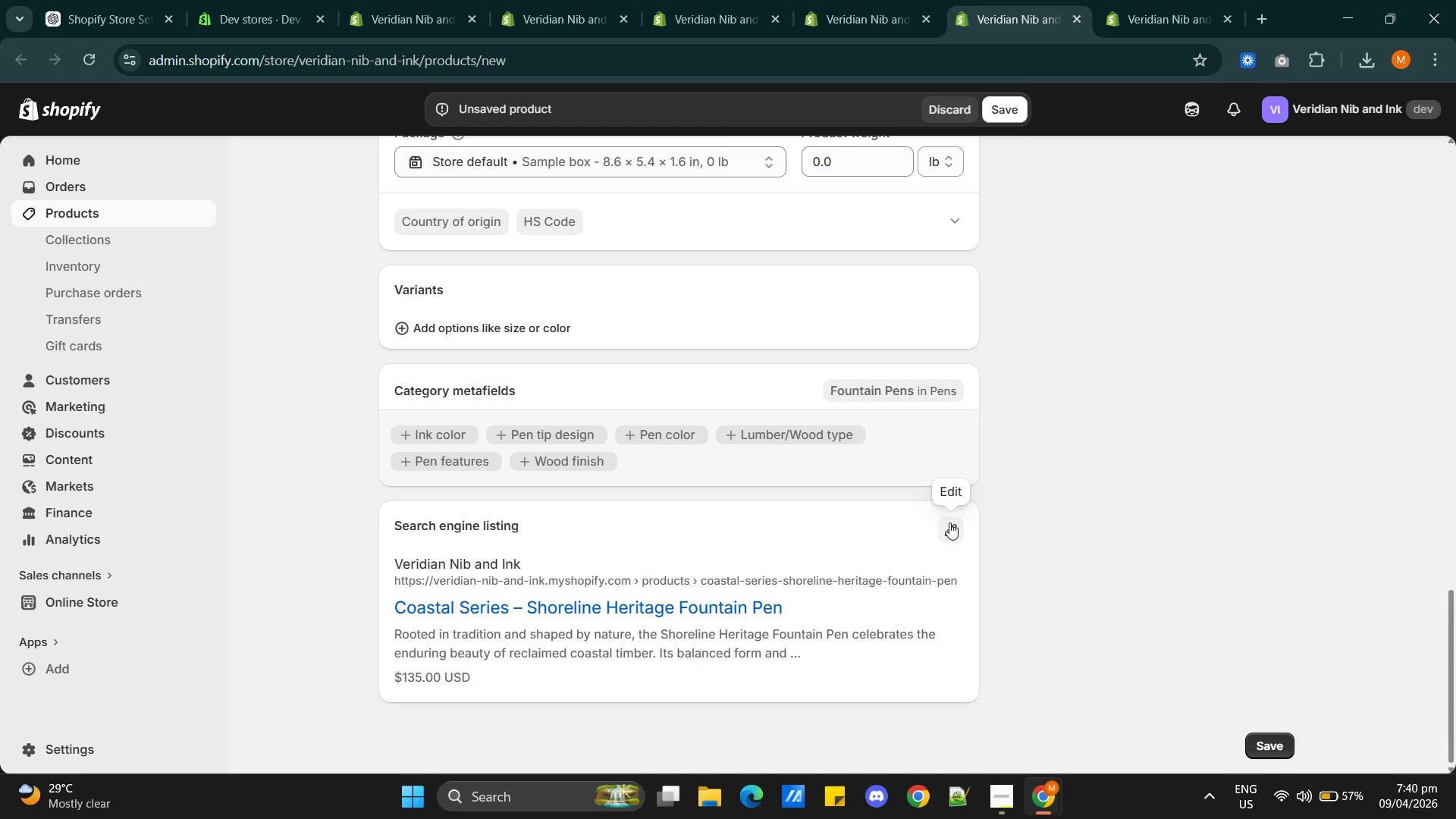 
left_click([951, 528])
 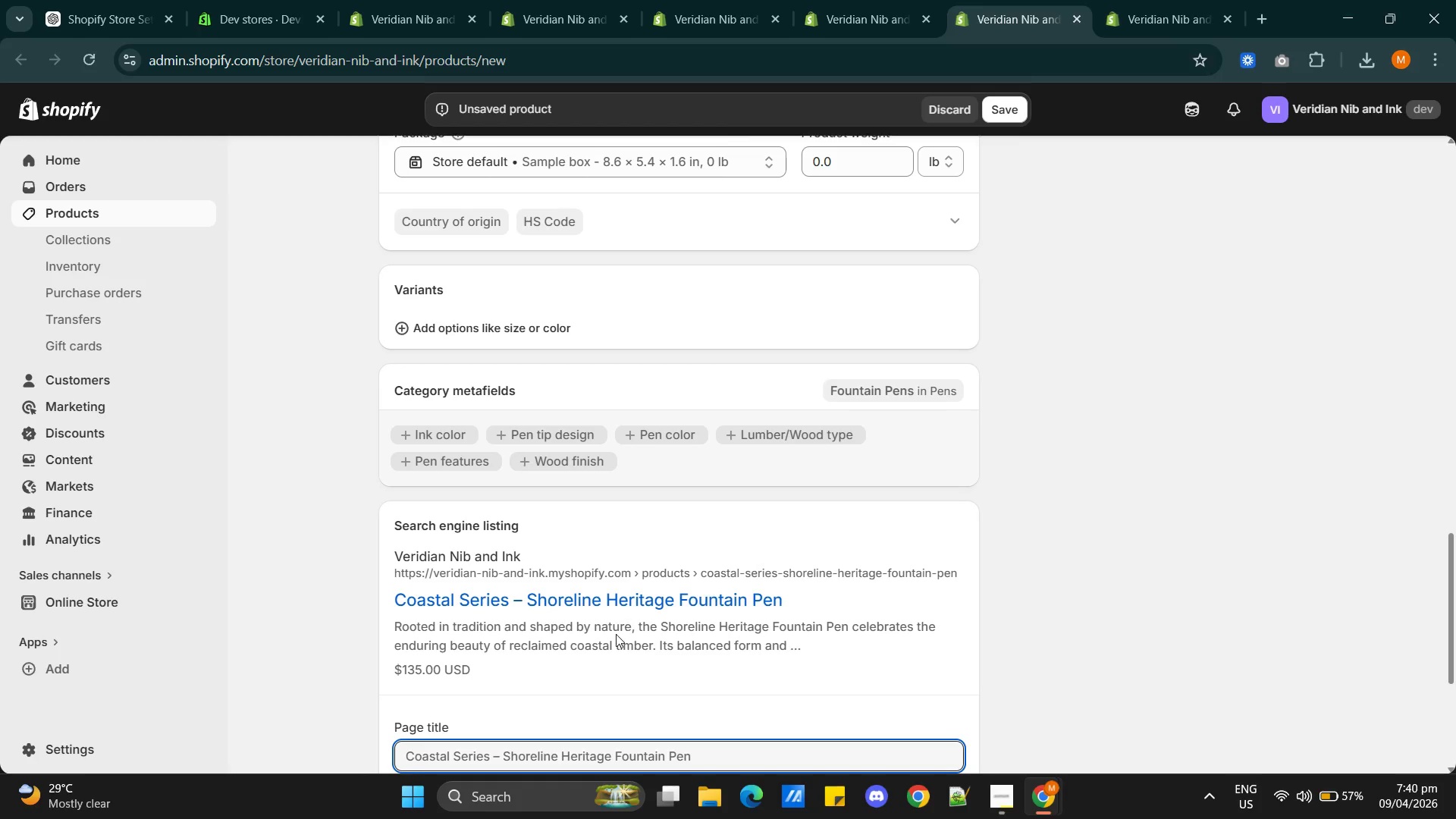 
scroll: coordinate [613, 639], scroll_direction: down, amount: 3.0
 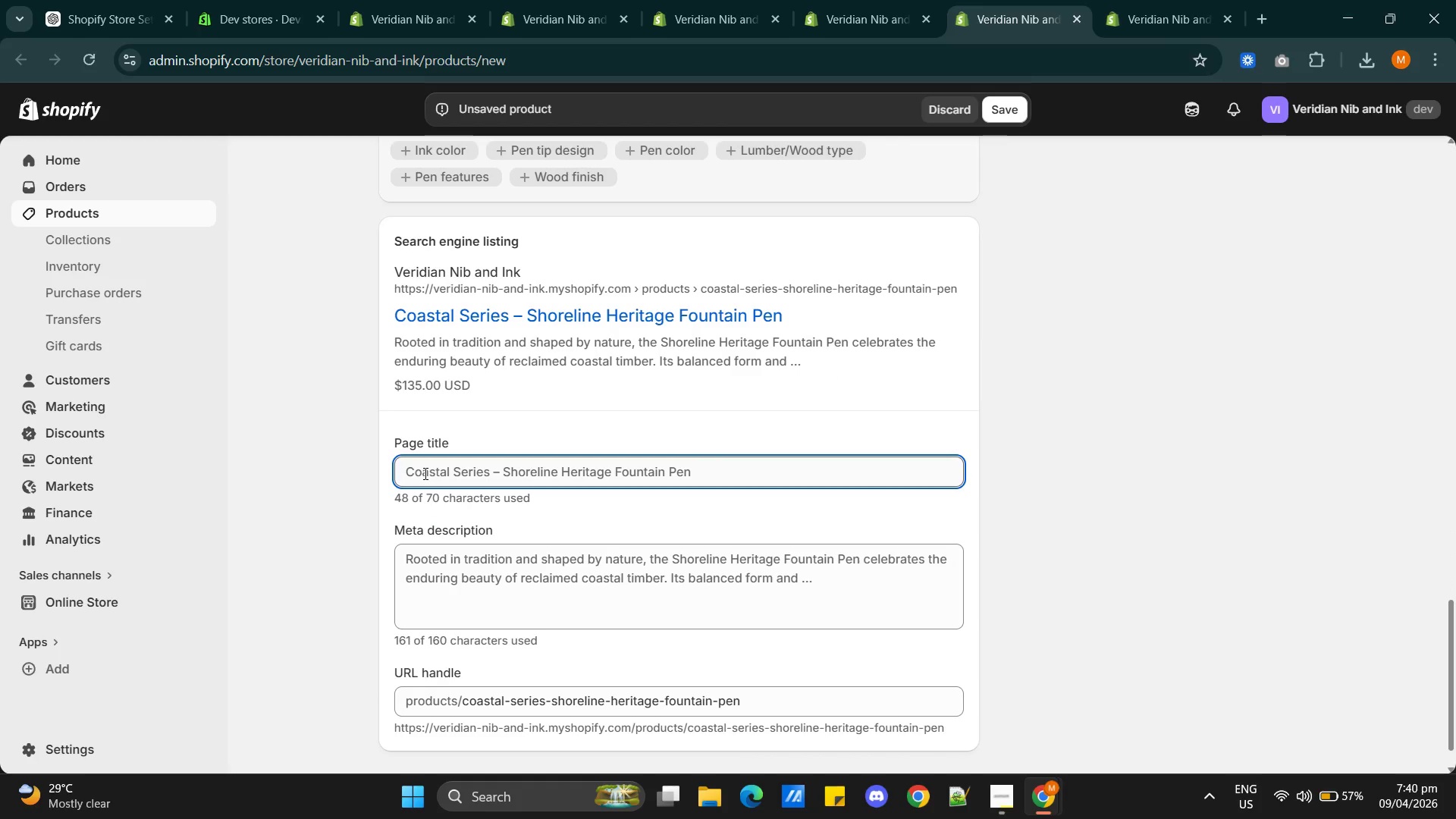 
double_click([424, 473])
 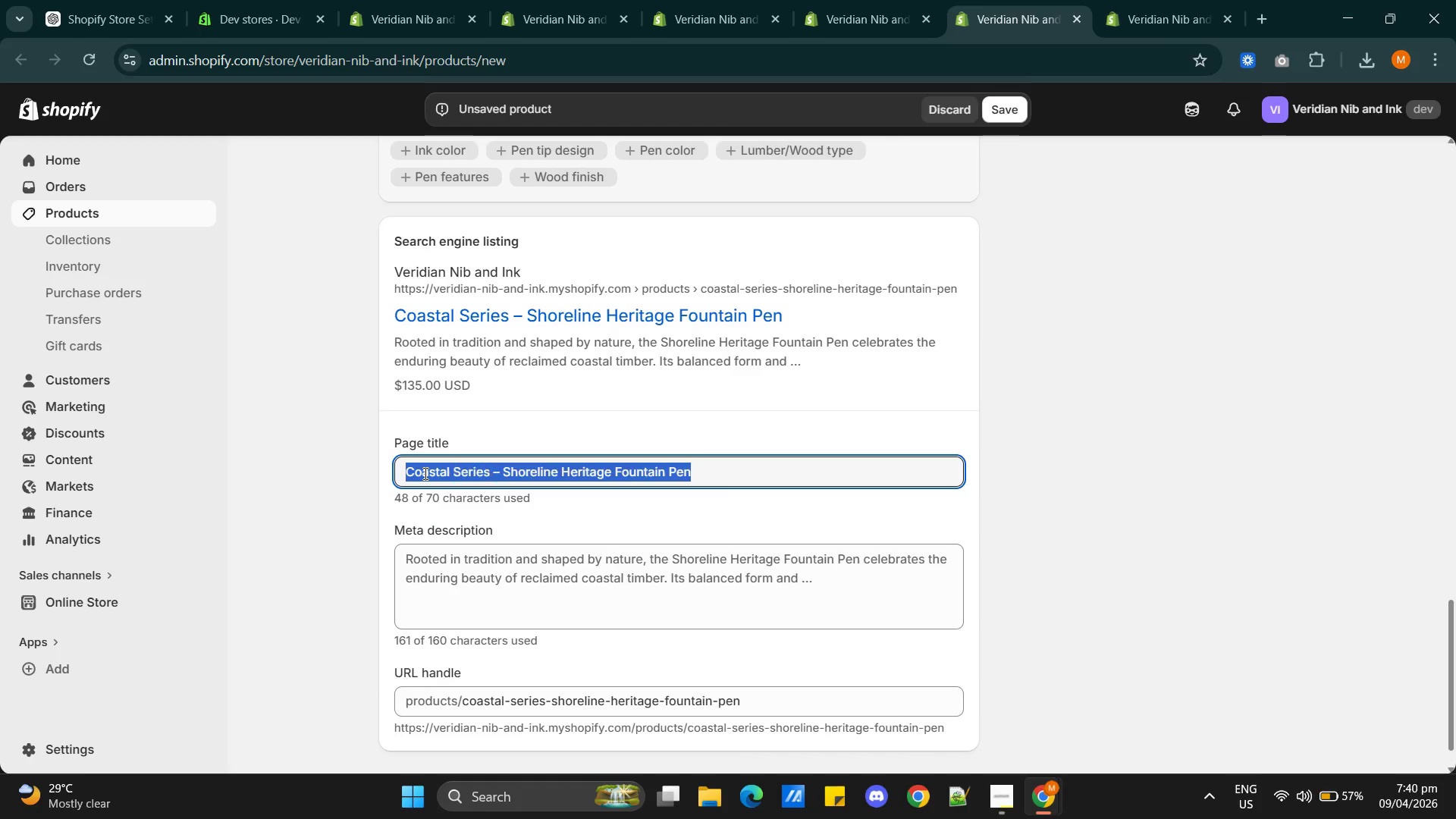 
triple_click([424, 473])
 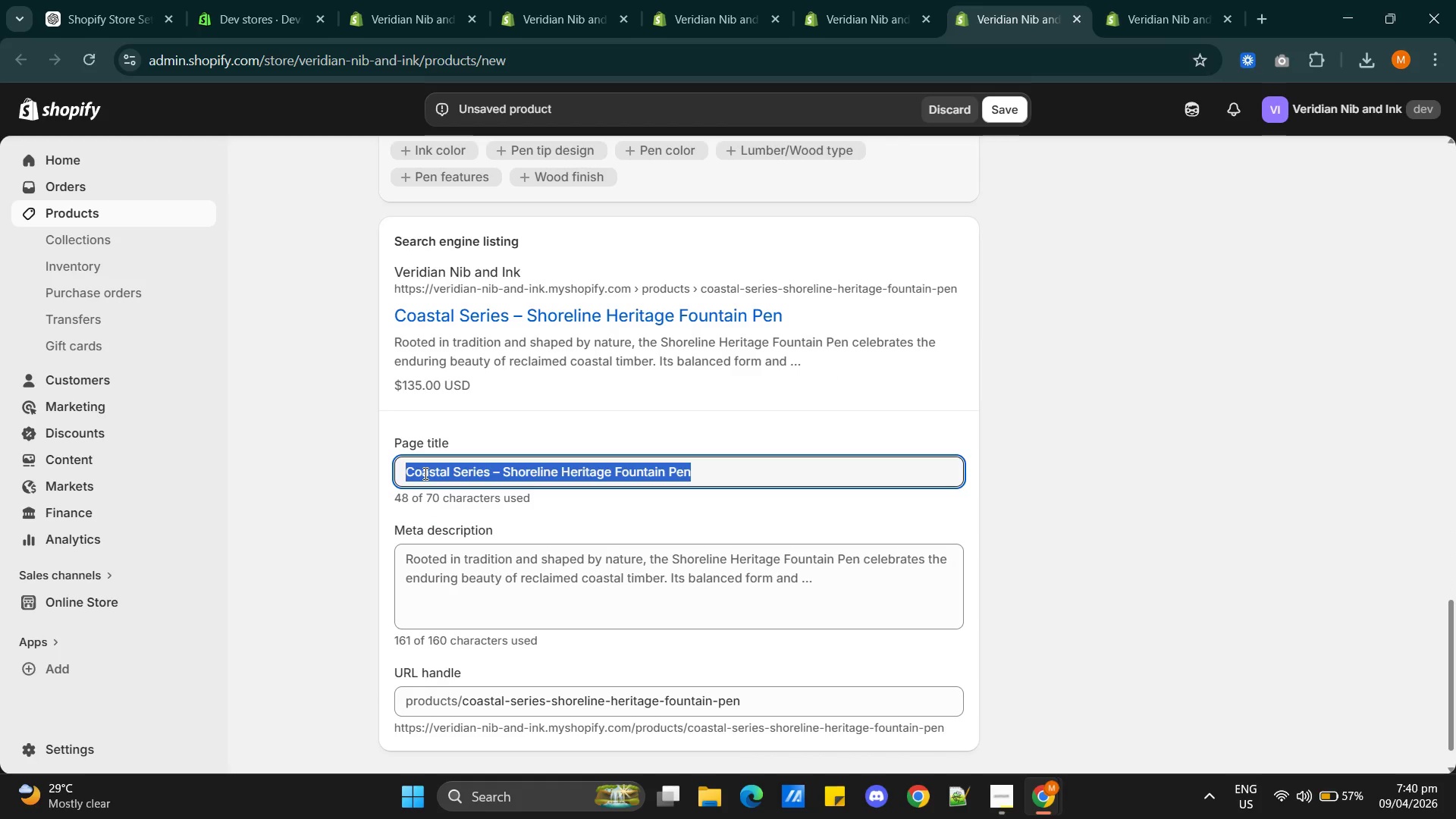 
key(Control+V)
 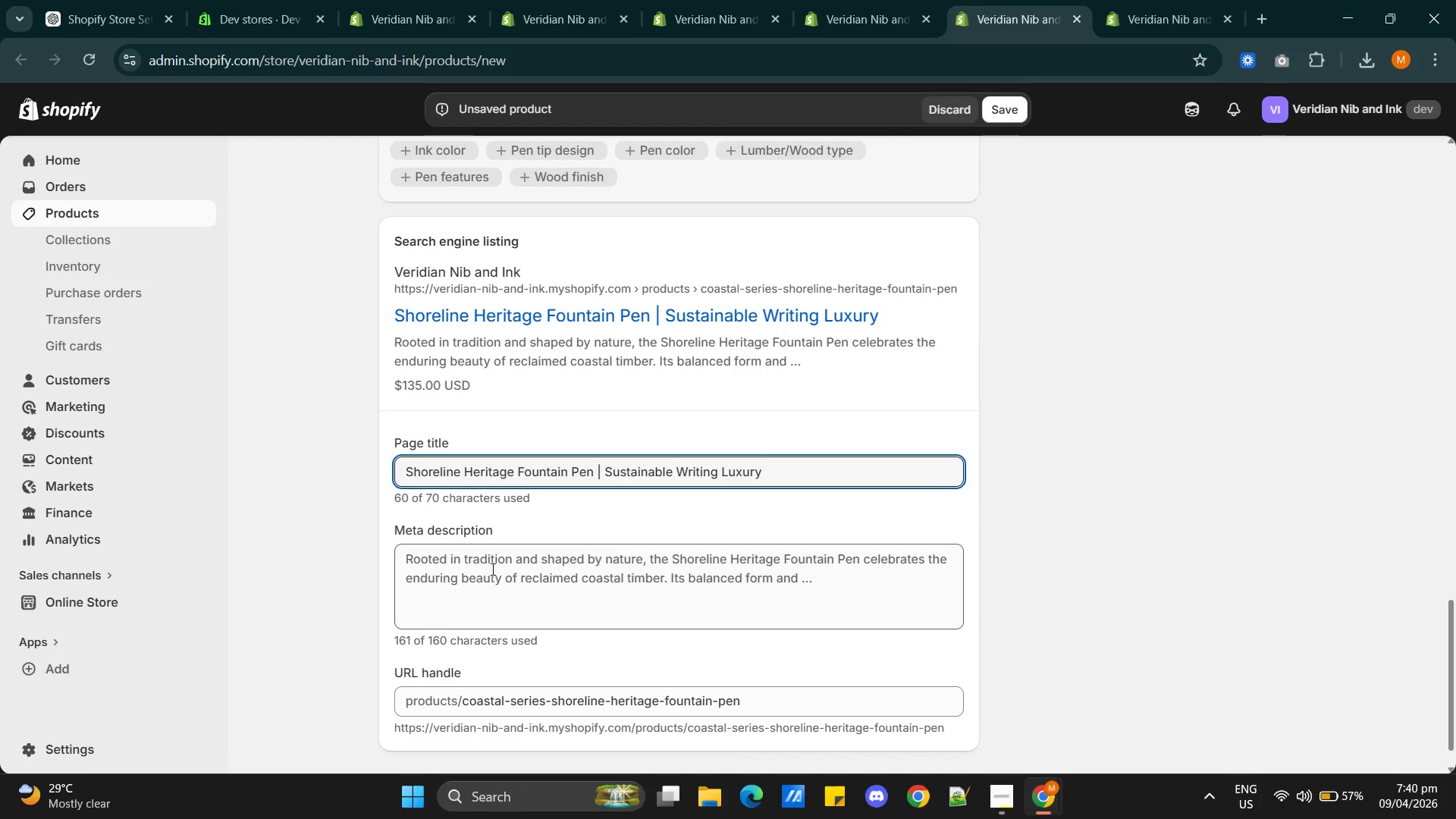 
key(Alt+AltLeft)
 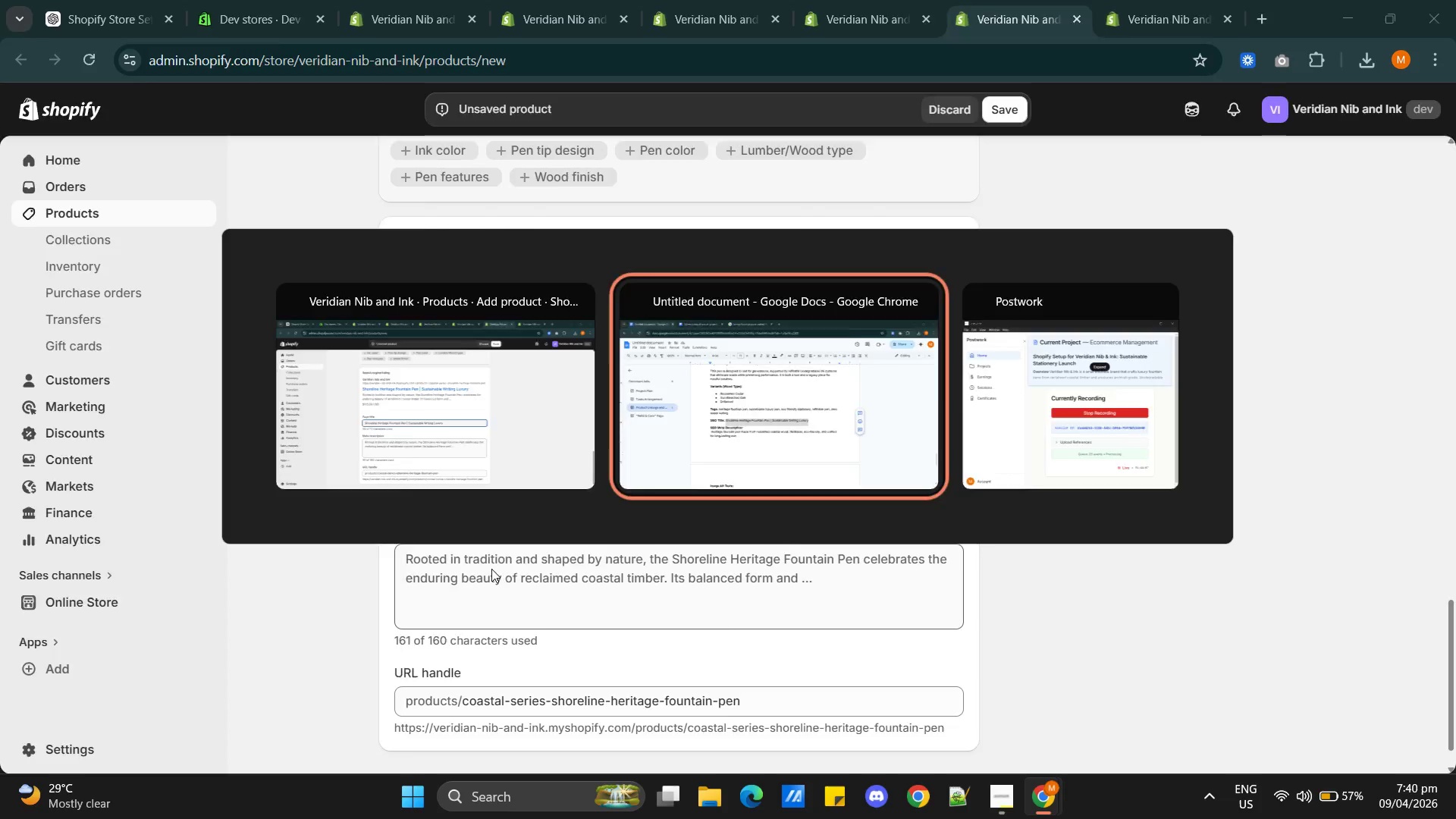 
key(Alt+Tab)
 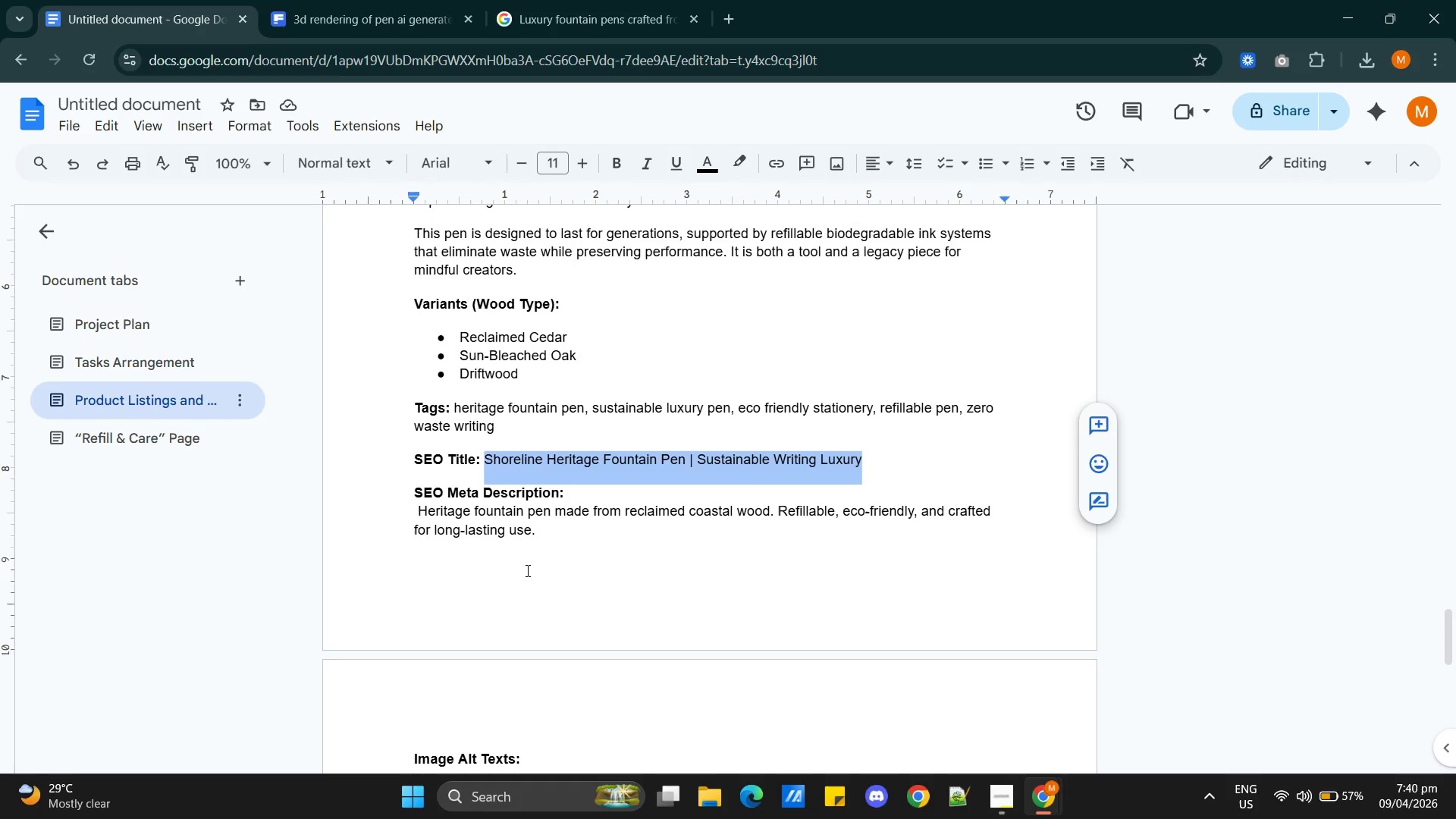 
scroll: coordinate [526, 570], scroll_direction: down, amount: 1.0
 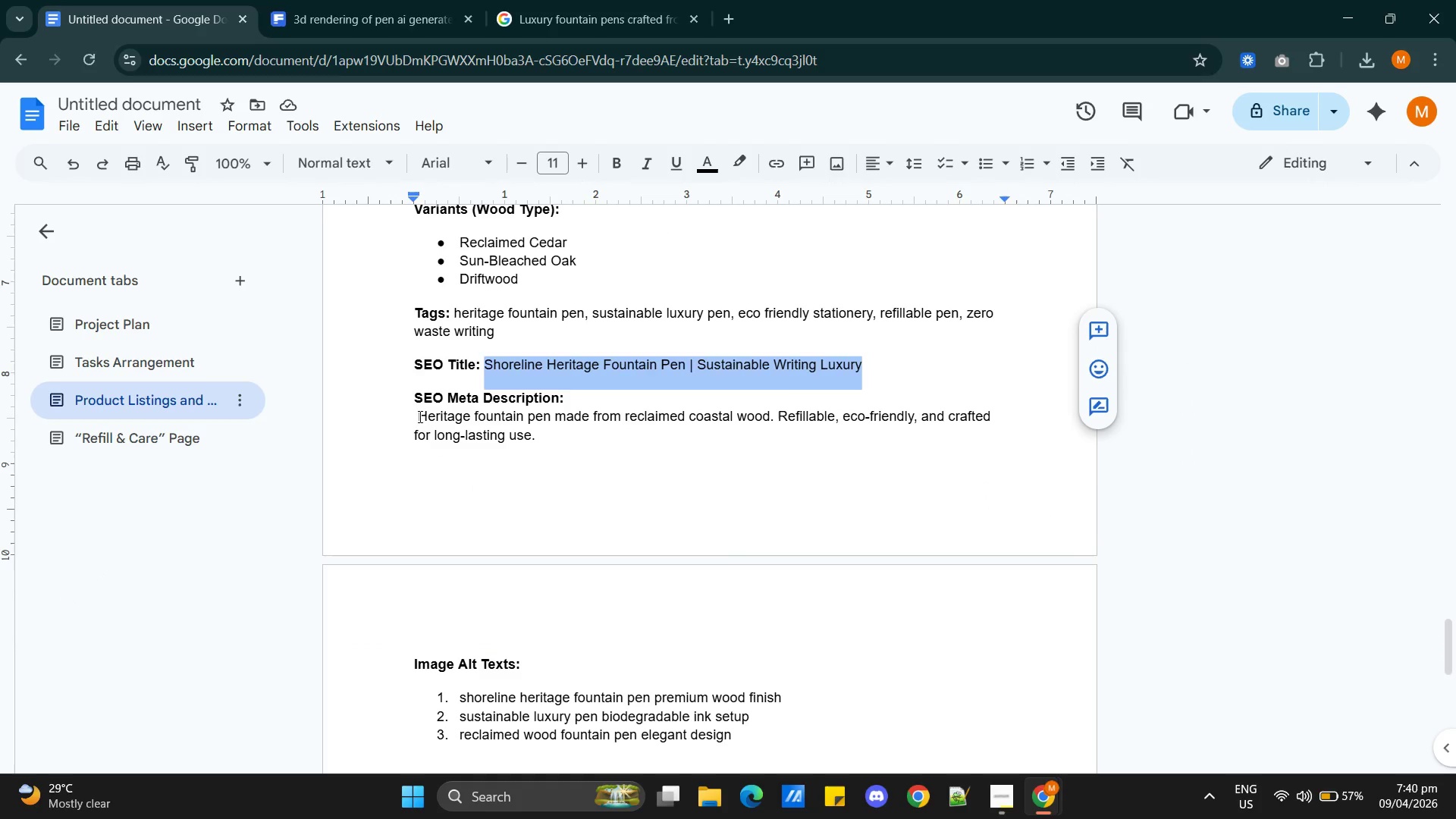 
left_click_drag(start_coordinate=[419, 416], to_coordinate=[551, 437])
 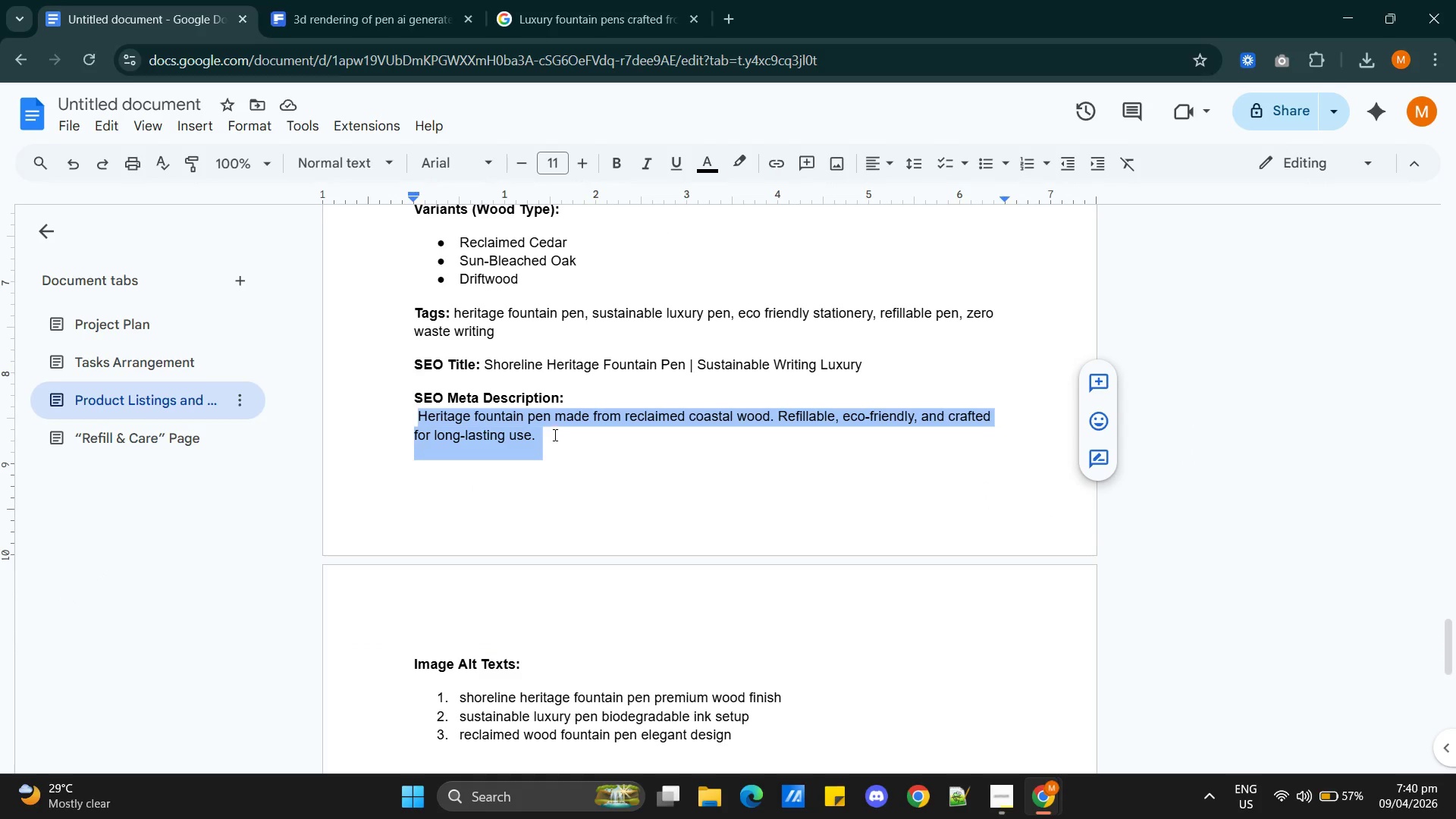 
key(Control+C)
 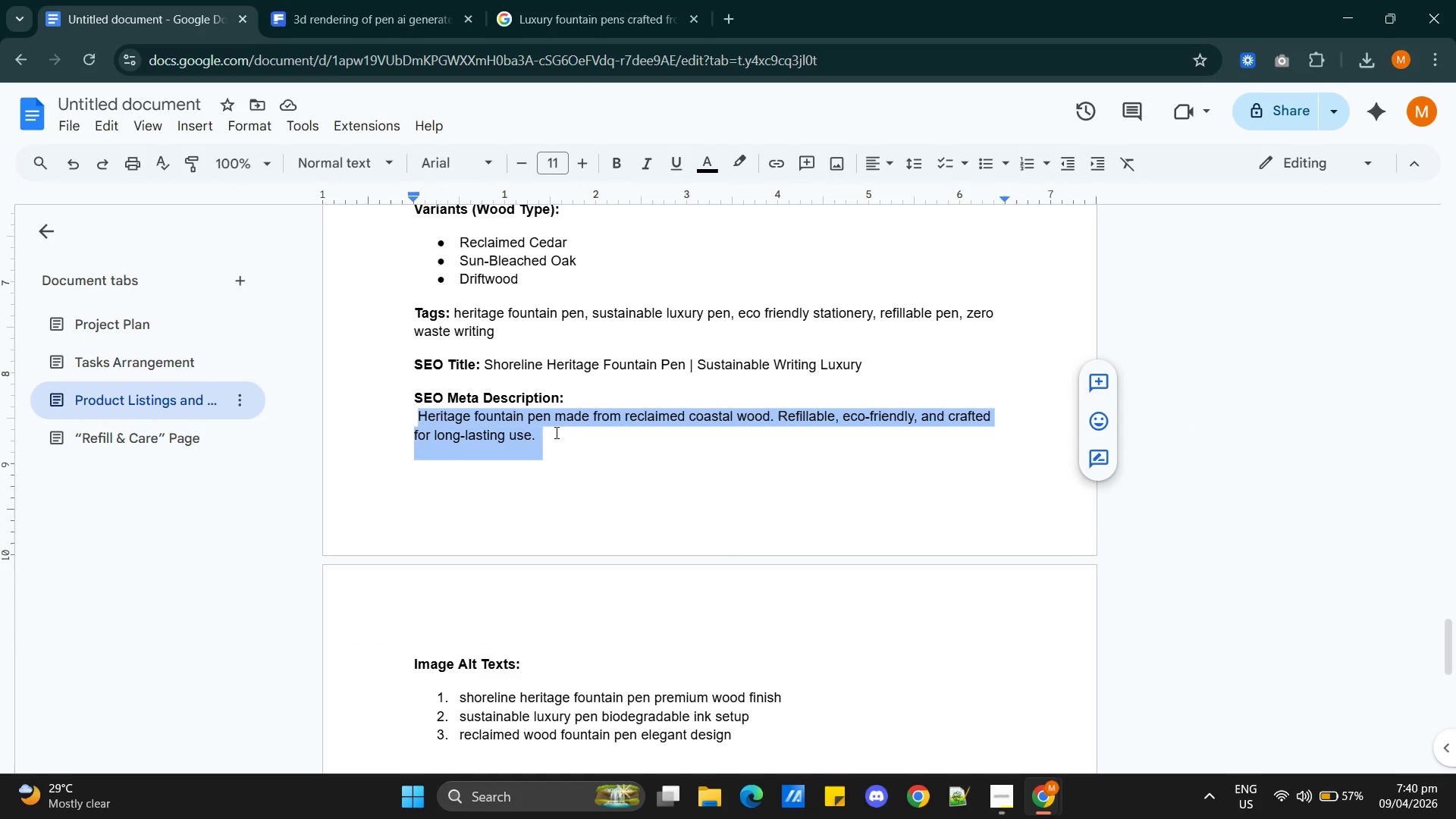 
key(Alt+AltLeft)
 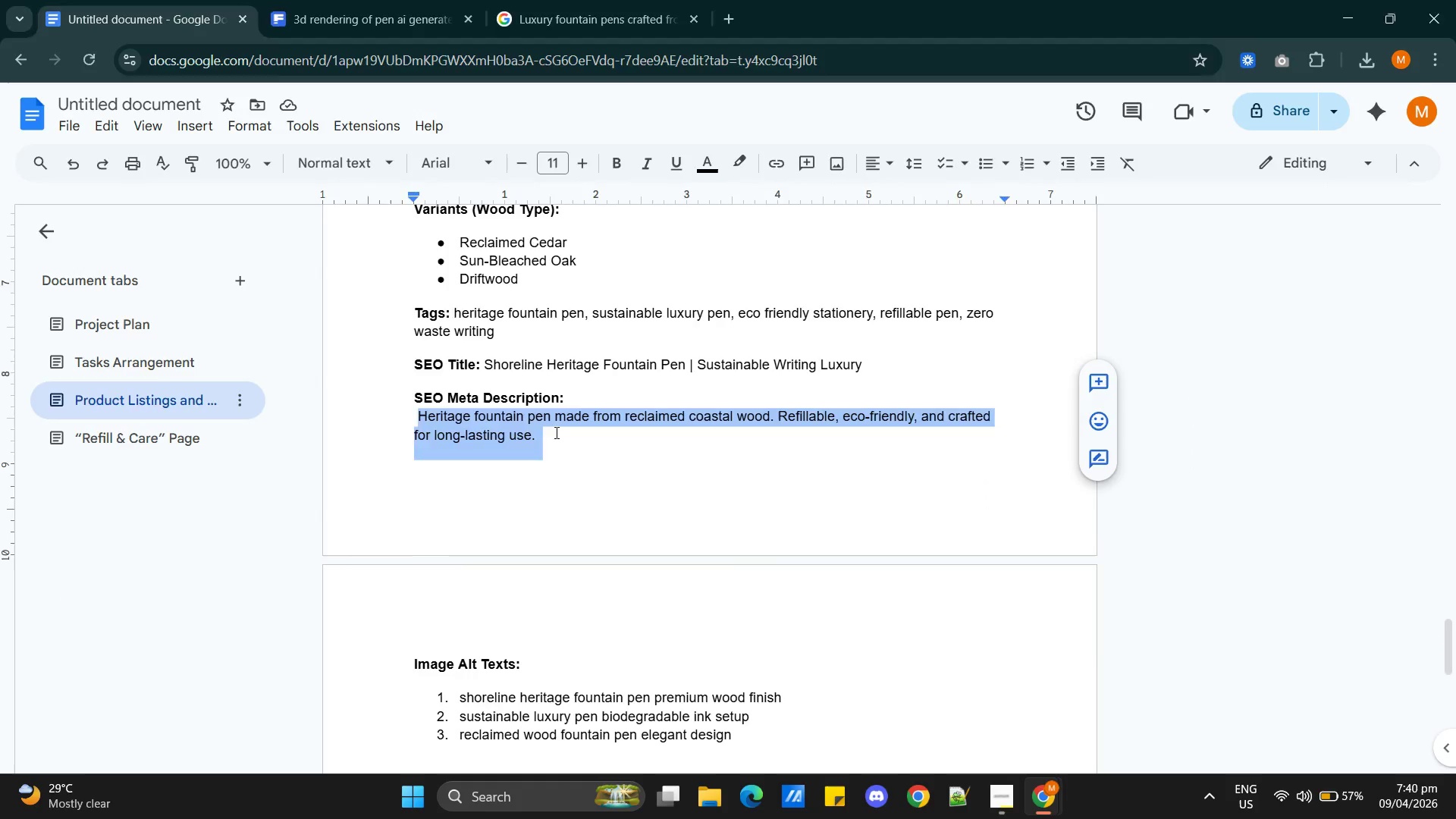 
key(Alt+Tab)
 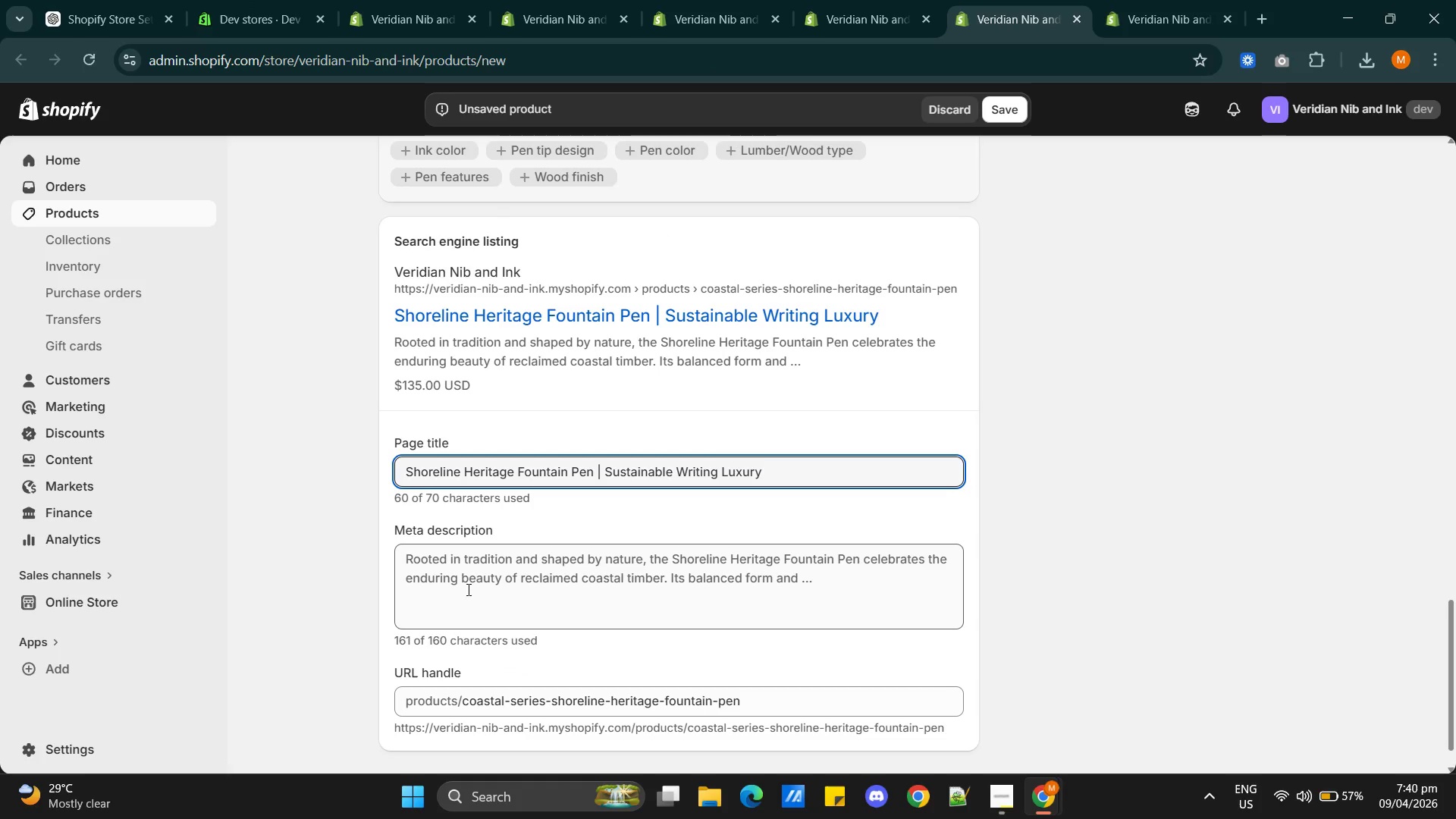 
left_click([465, 563])
 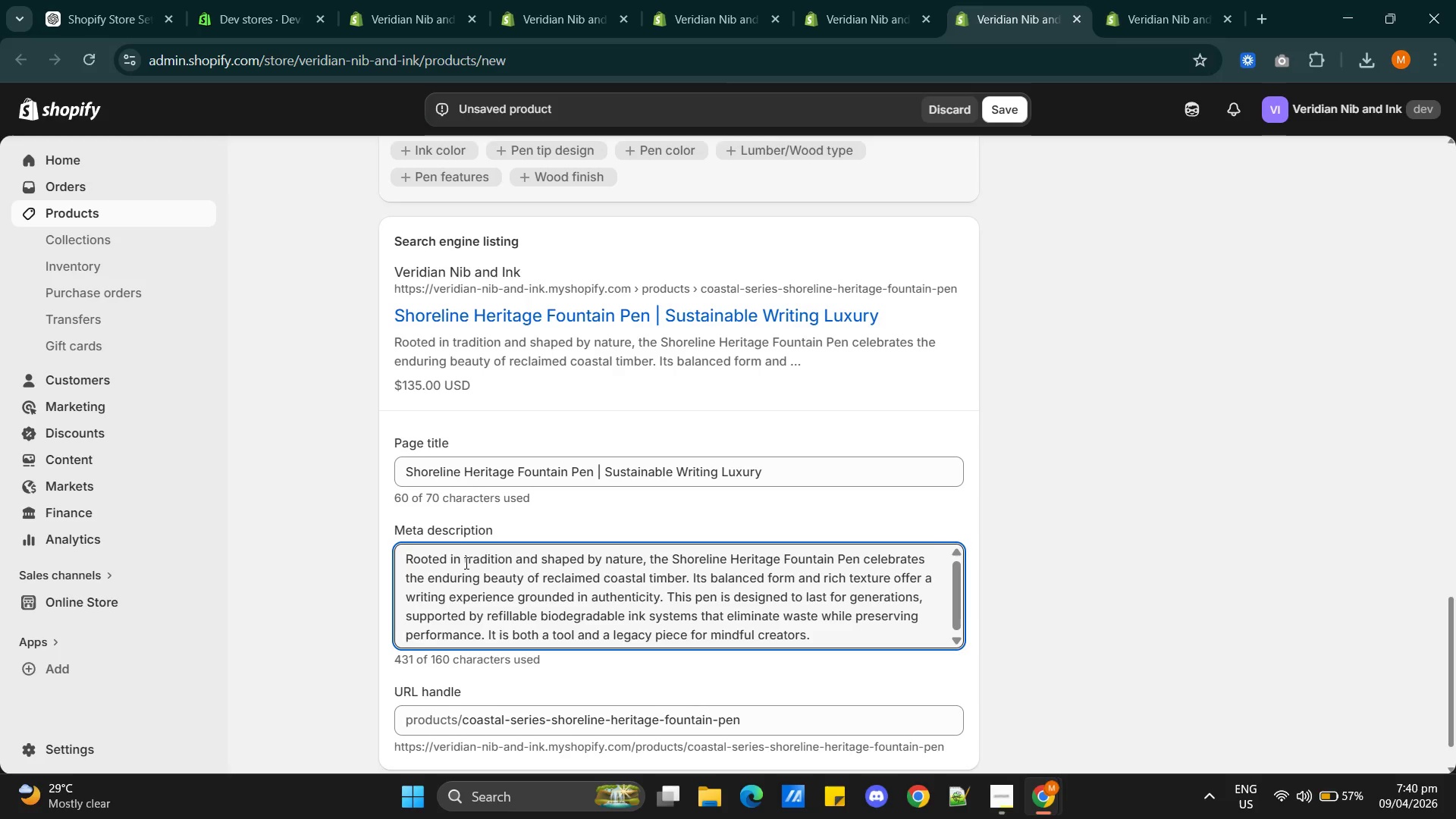 
key(Control+A)
 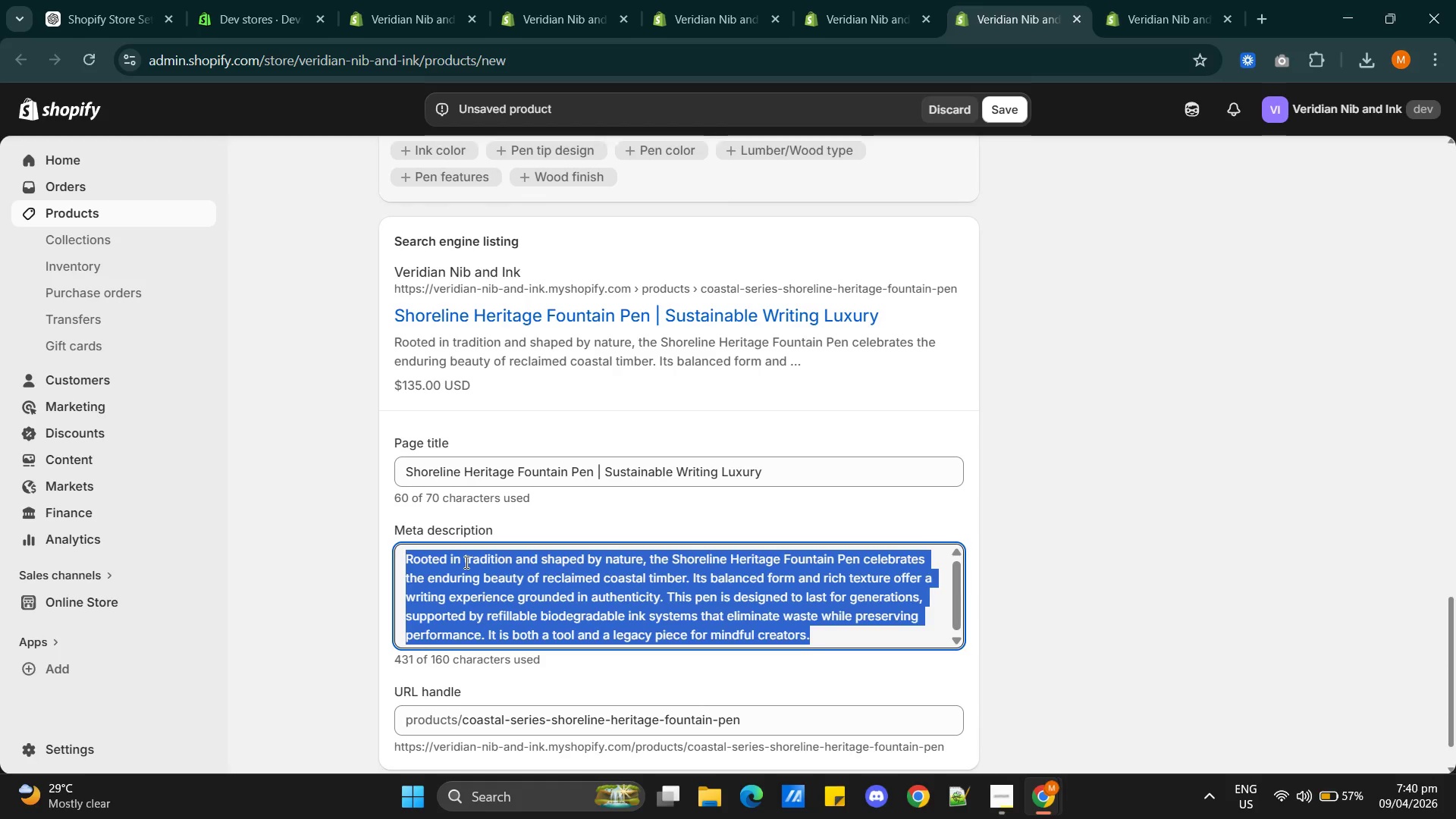 
key(Control+V)
 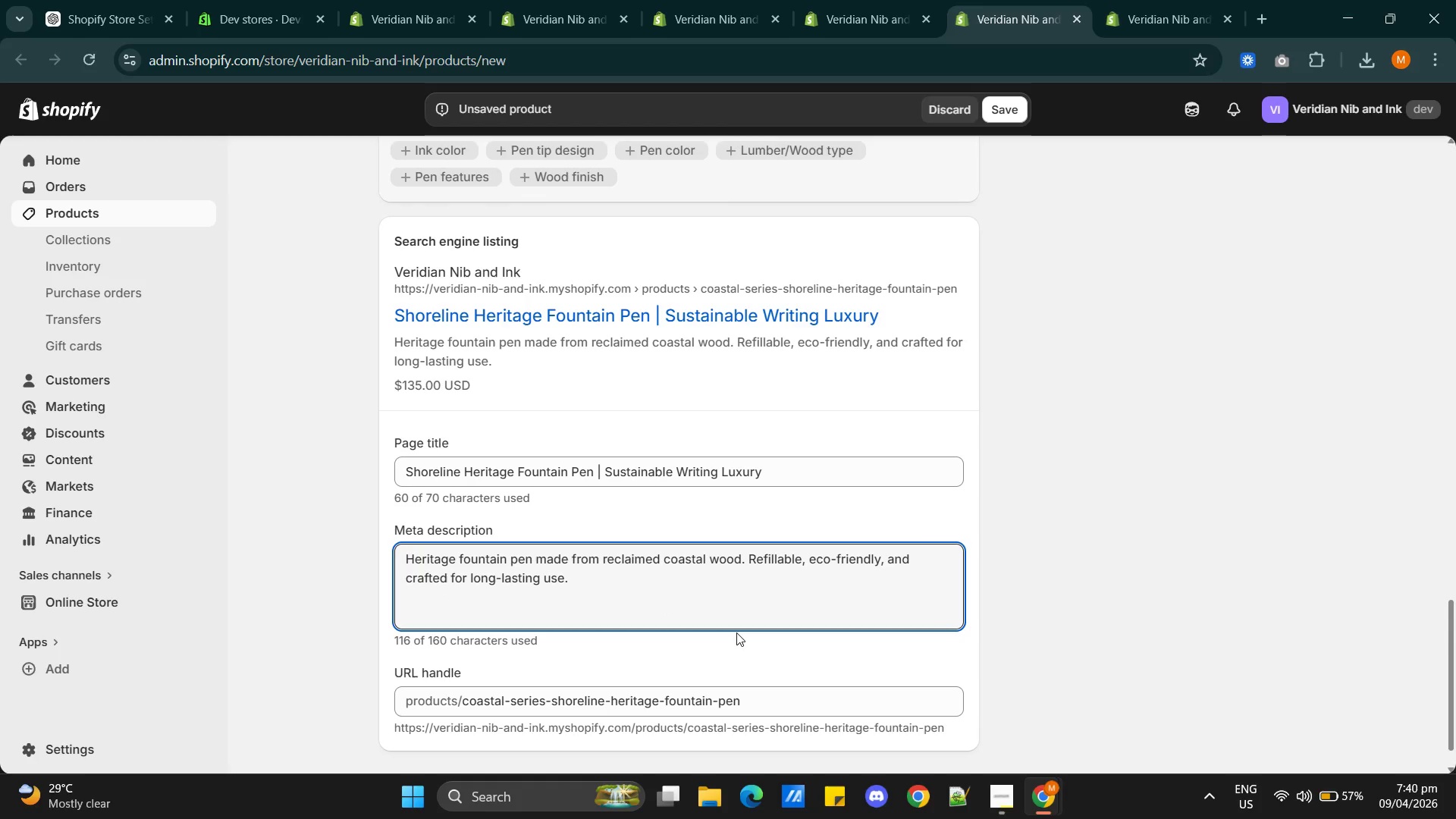 
key(Backspace)
 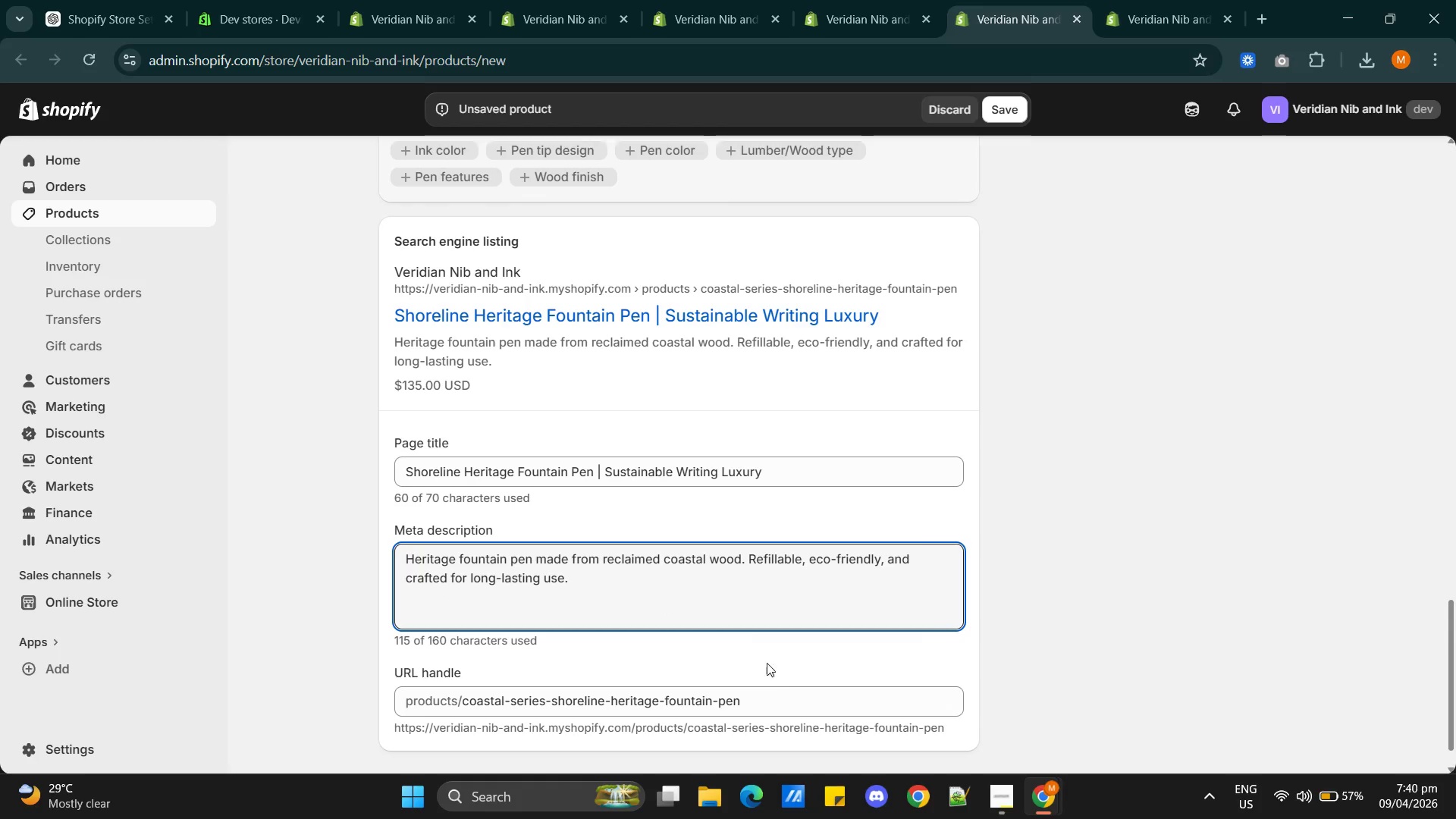 
scroll: coordinate [785, 692], scroll_direction: down, amount: 1.0
 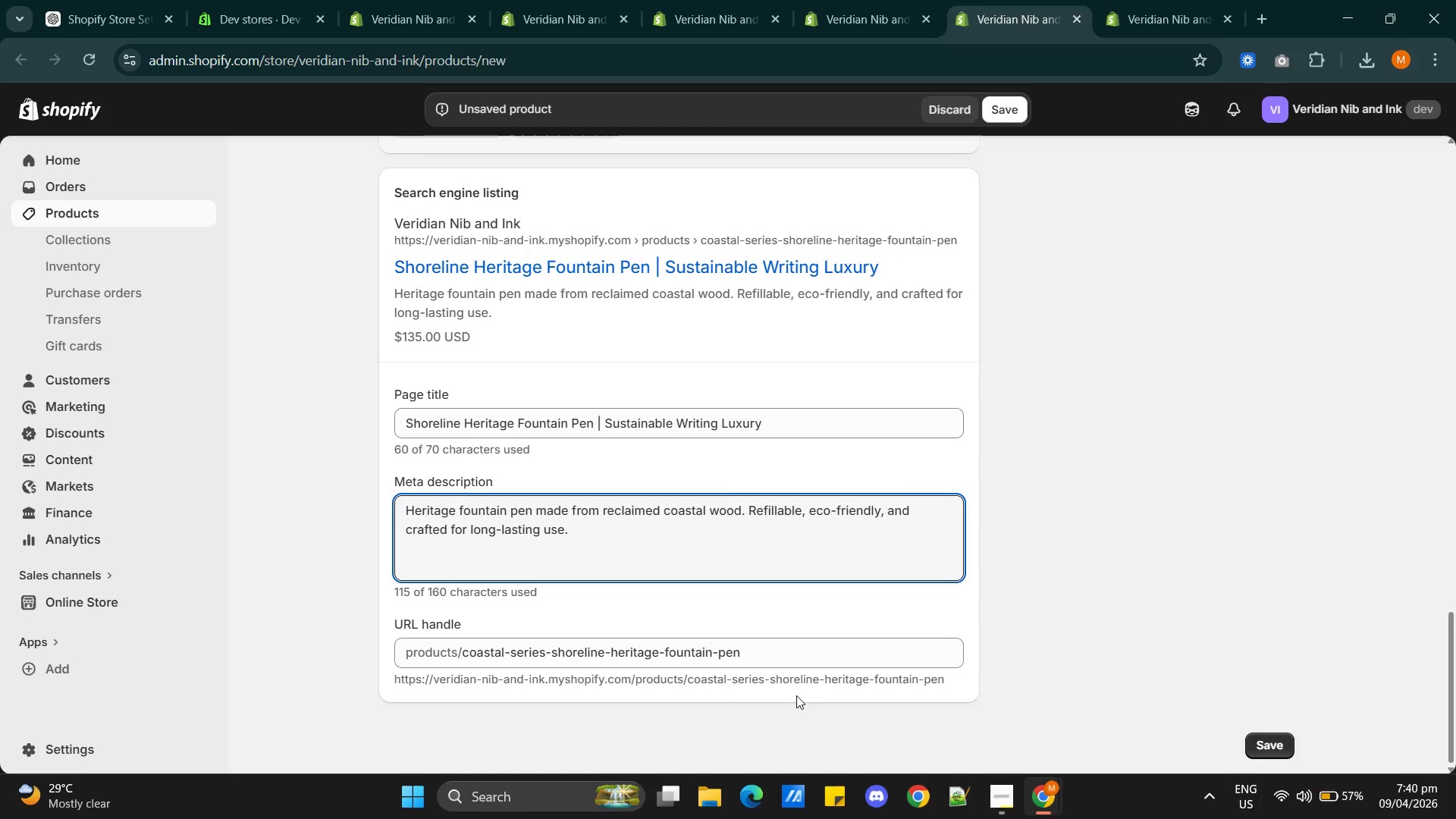 
key(Alt+AltLeft)
 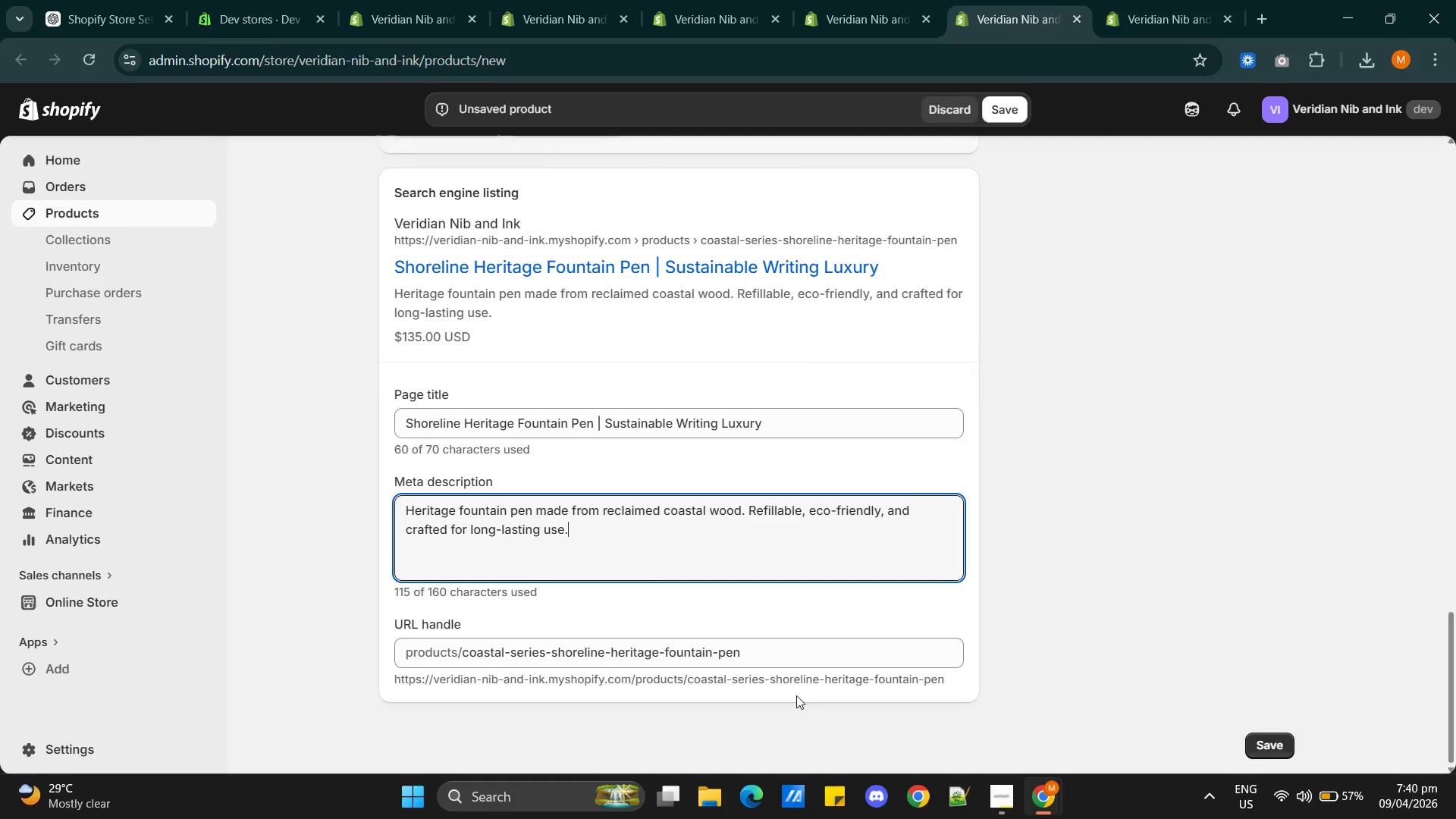 
key(Alt+Tab)
 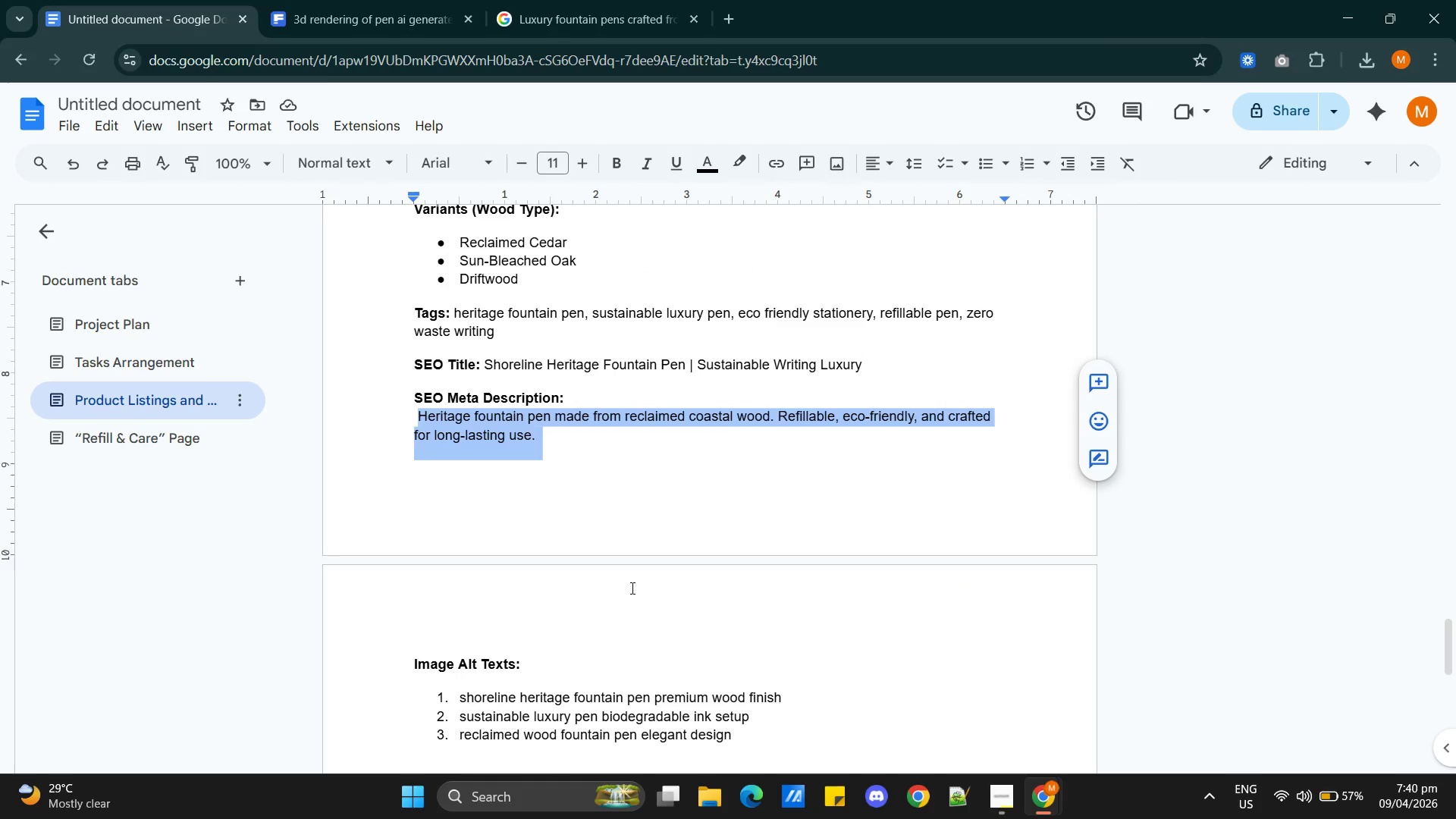 
scroll: coordinate [624, 588], scroll_direction: up, amount: 4.0
 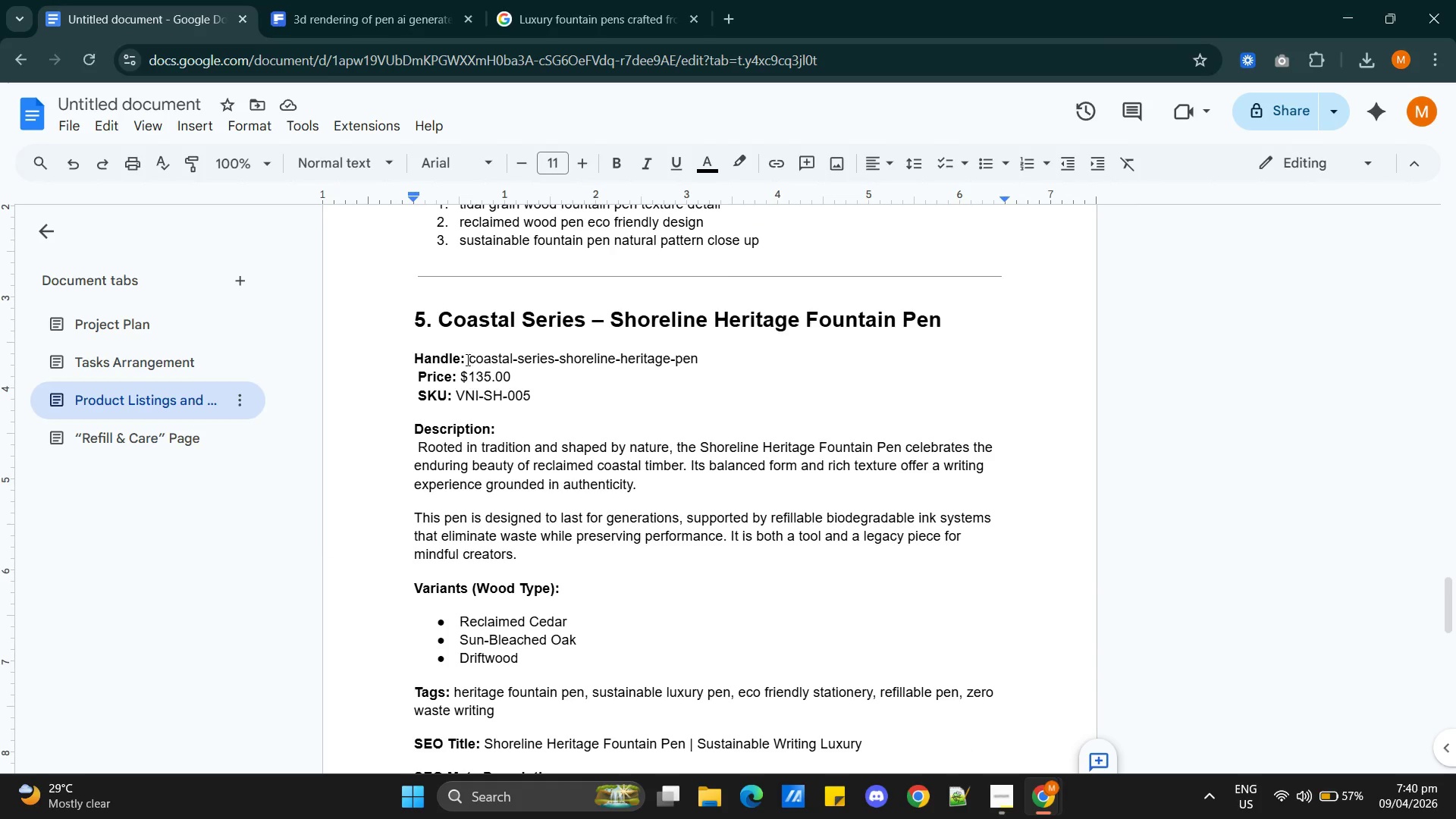 
left_click_drag(start_coordinate=[469, 359], to_coordinate=[697, 361])
 